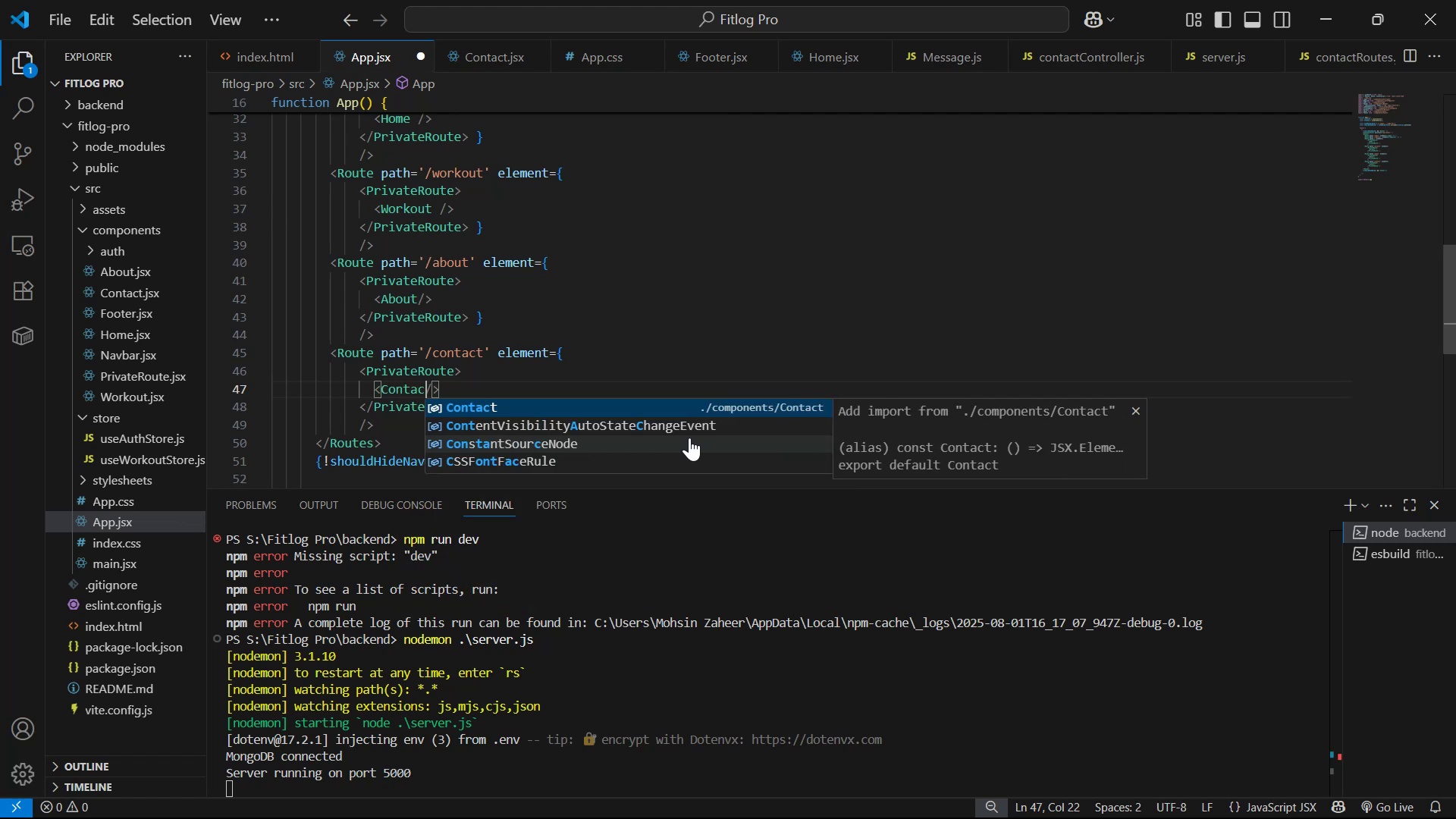 
 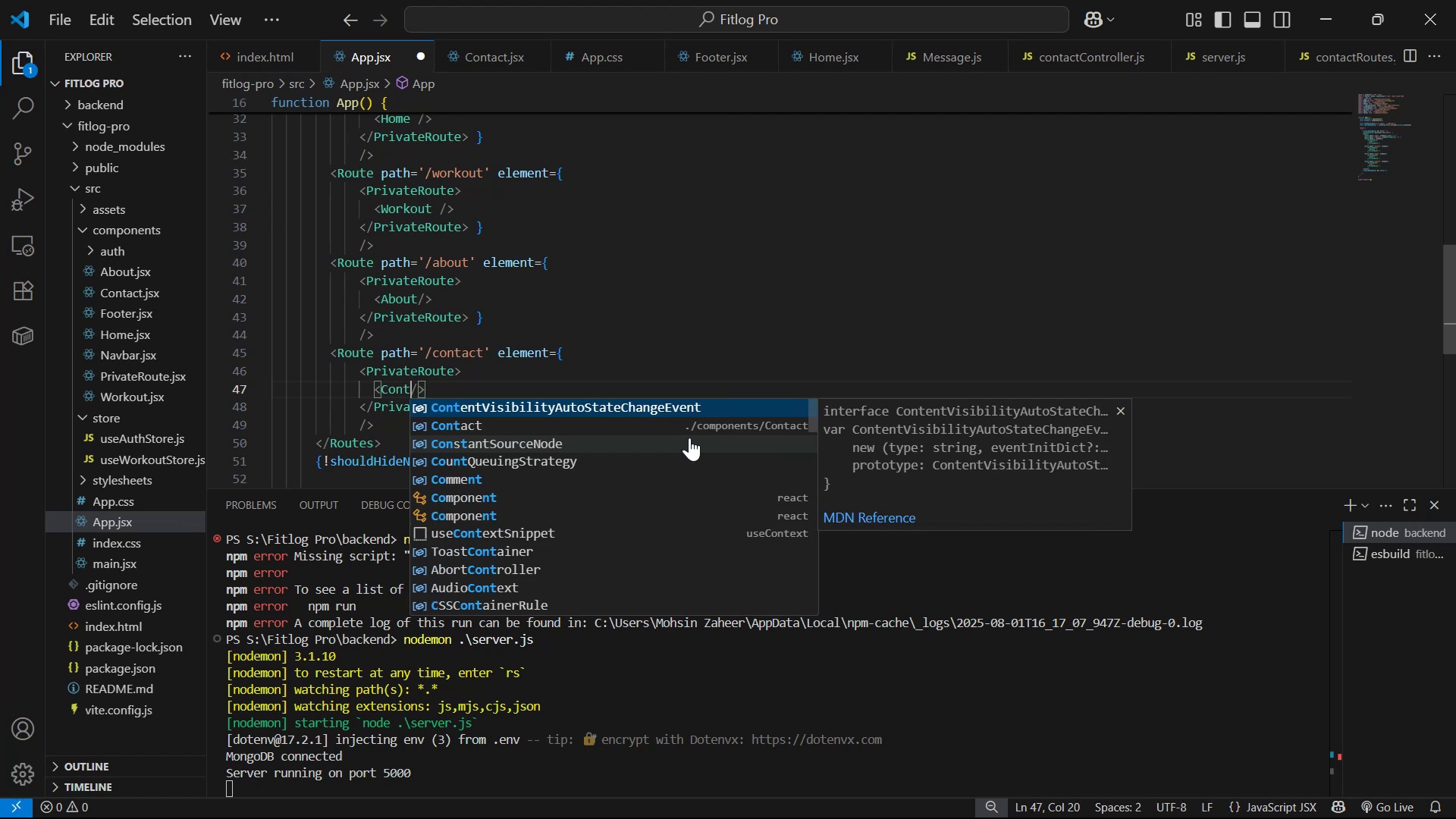 
key(Enter)
 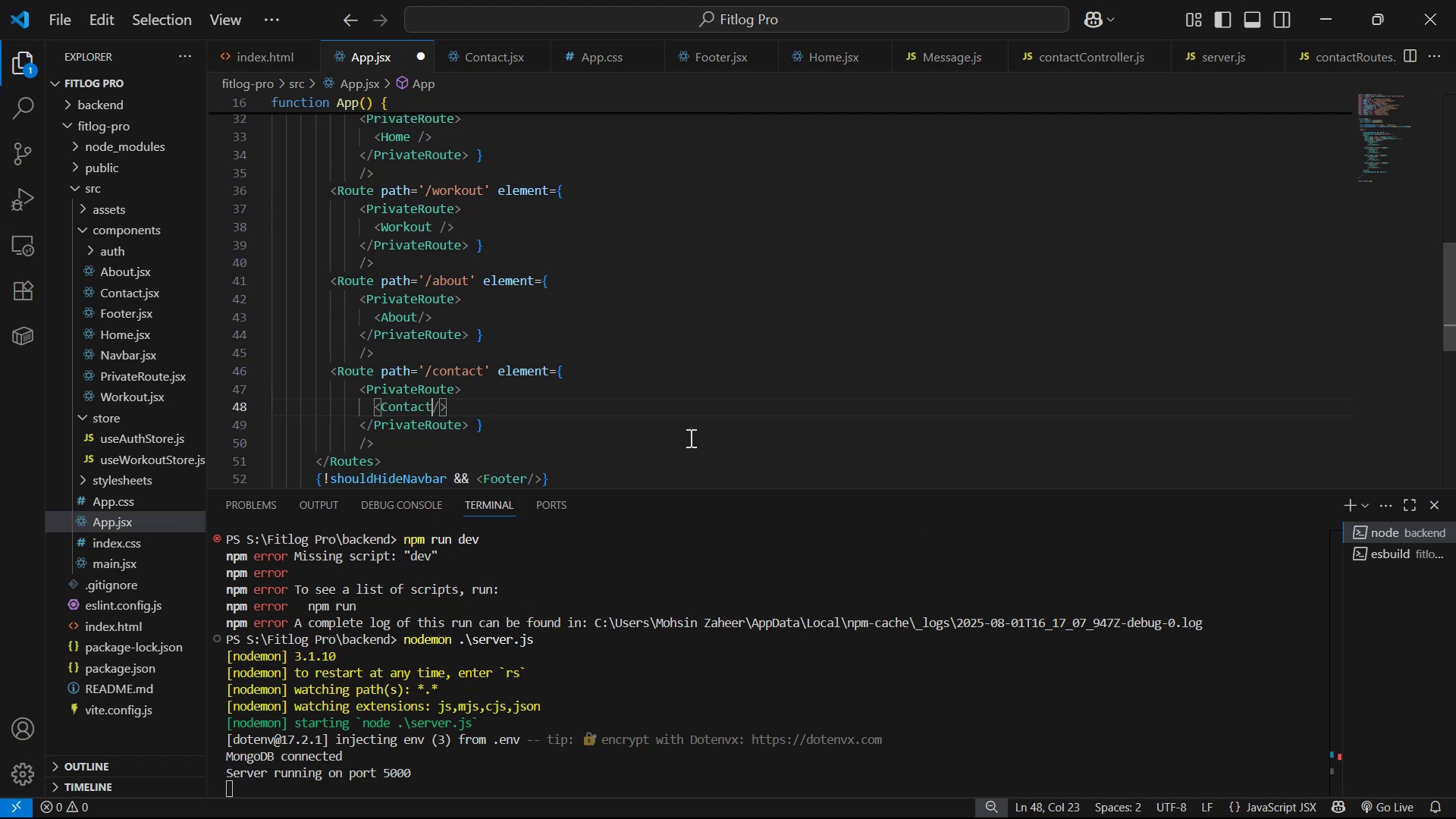 
key(Control+S)
 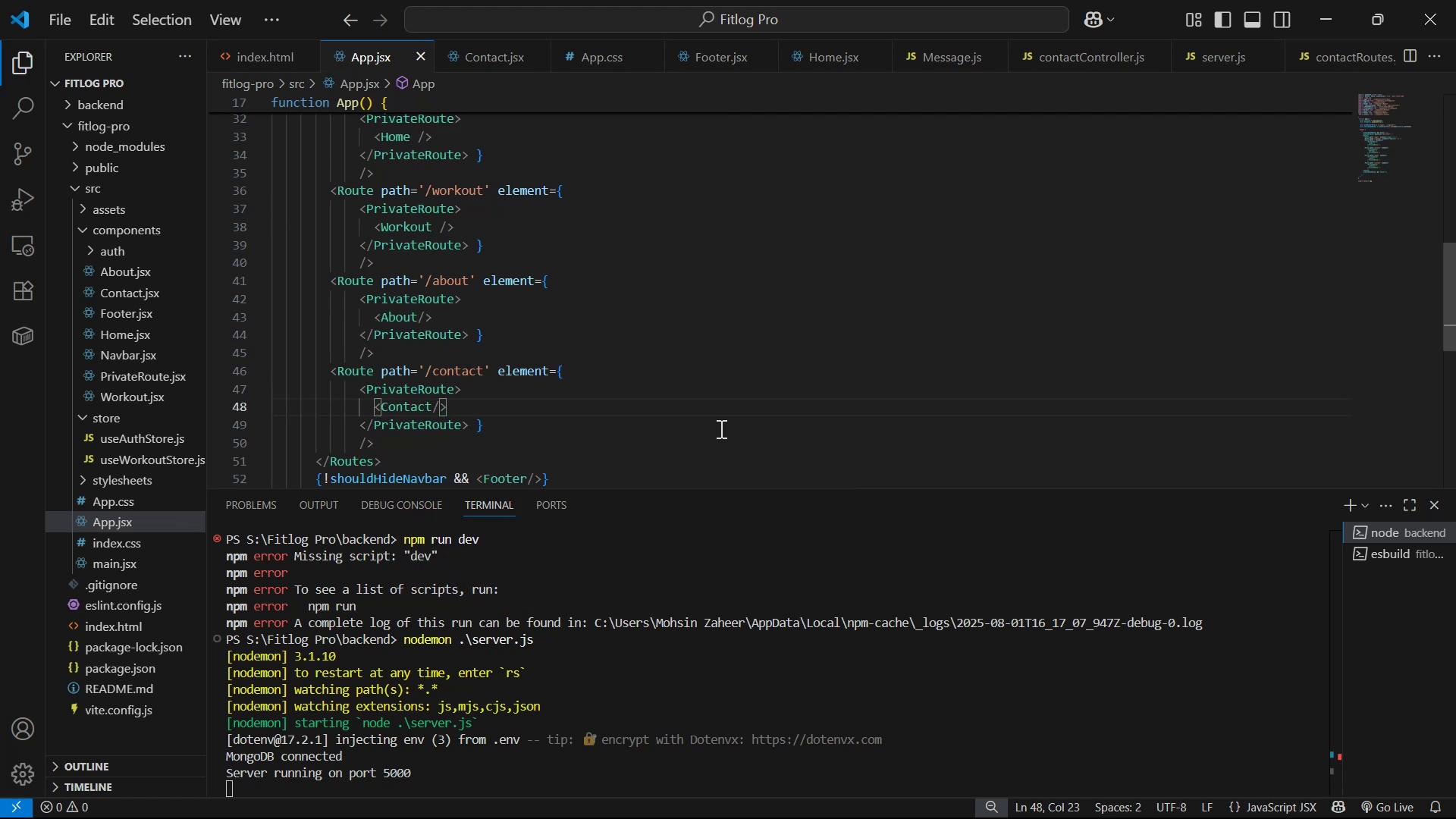 
scroll: coordinate [909, 402], scroll_direction: down, amount: 7.0
 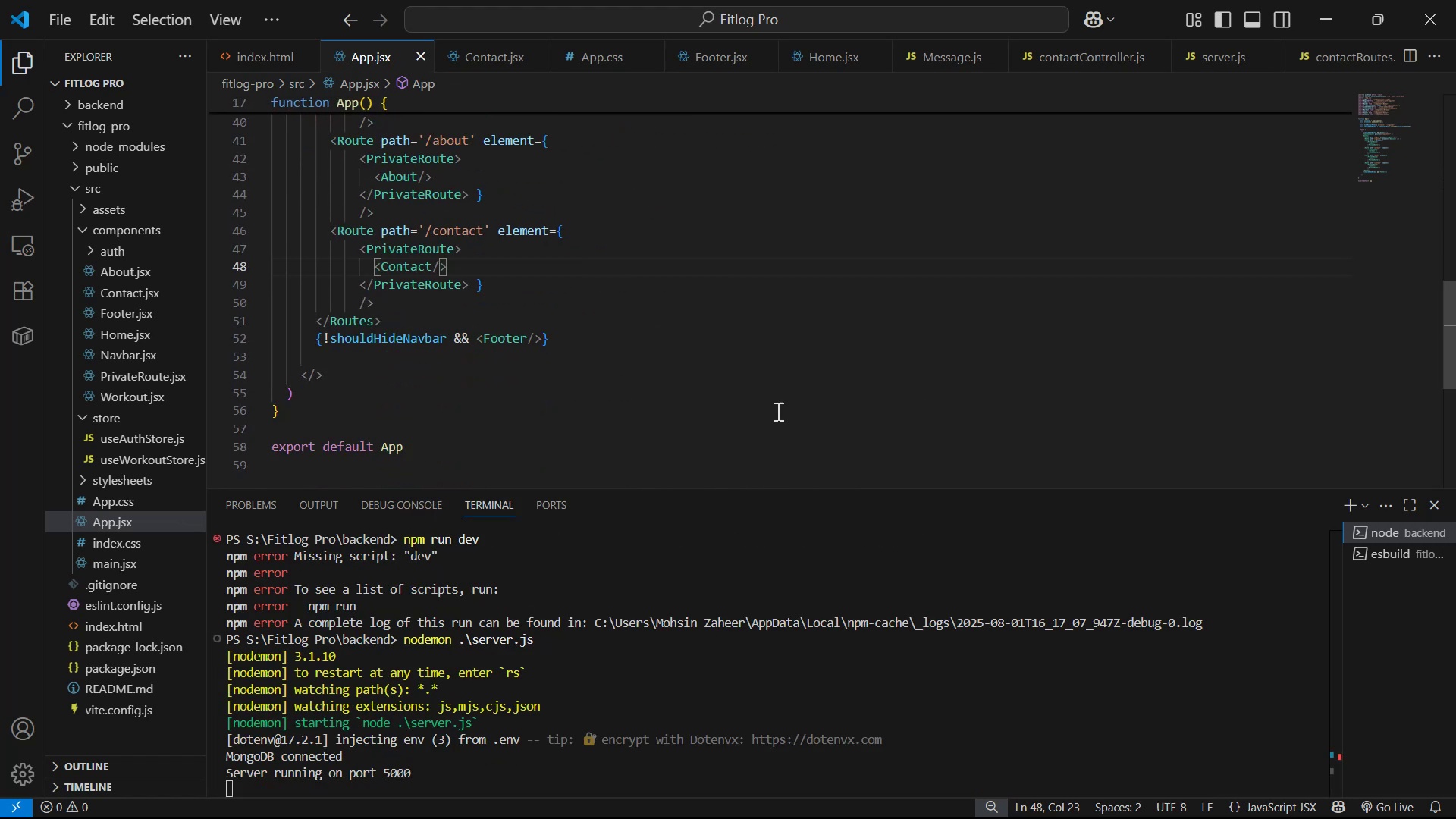 
key(Alt+Tab)
 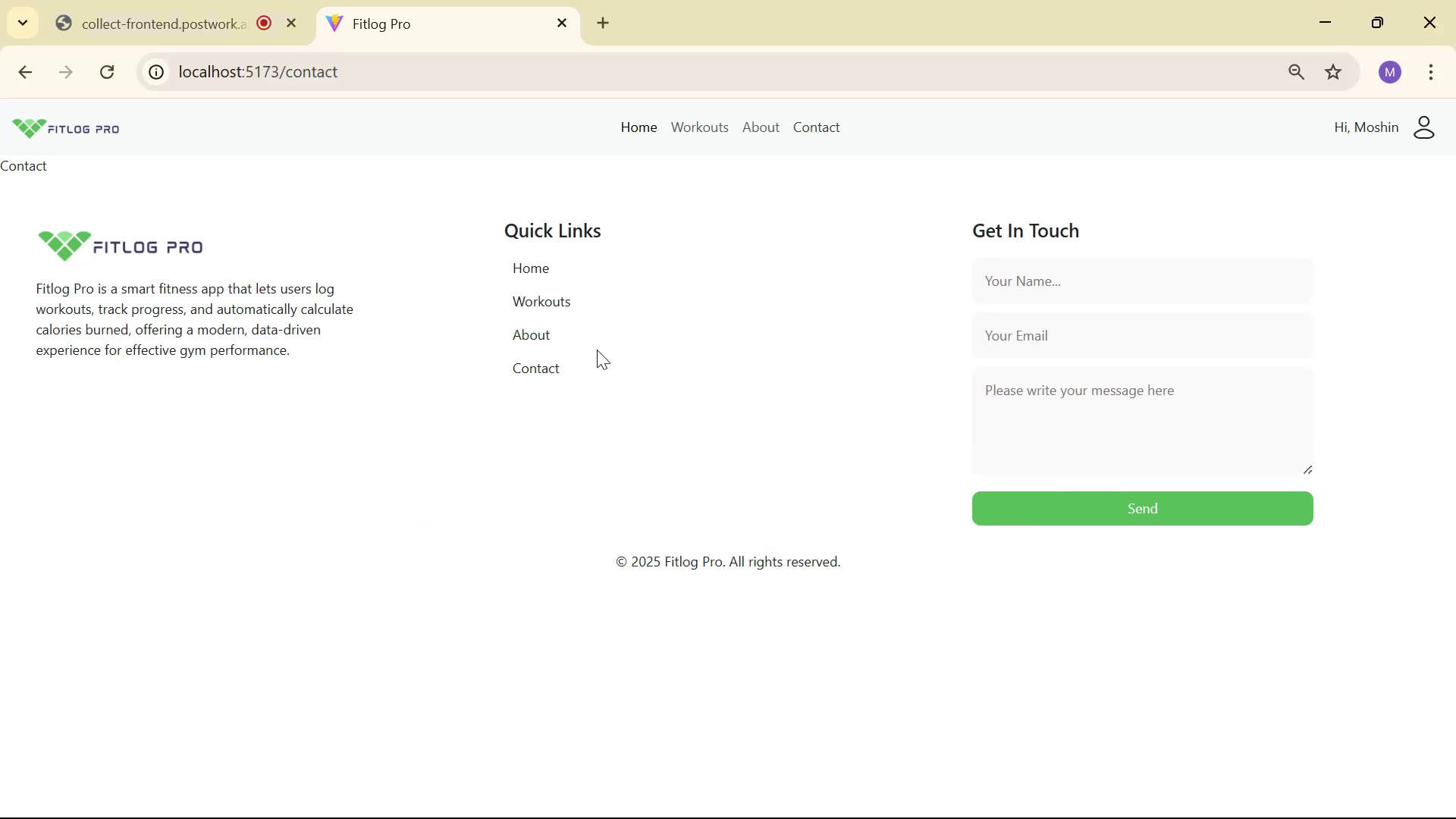 
key(Alt+AltLeft)
 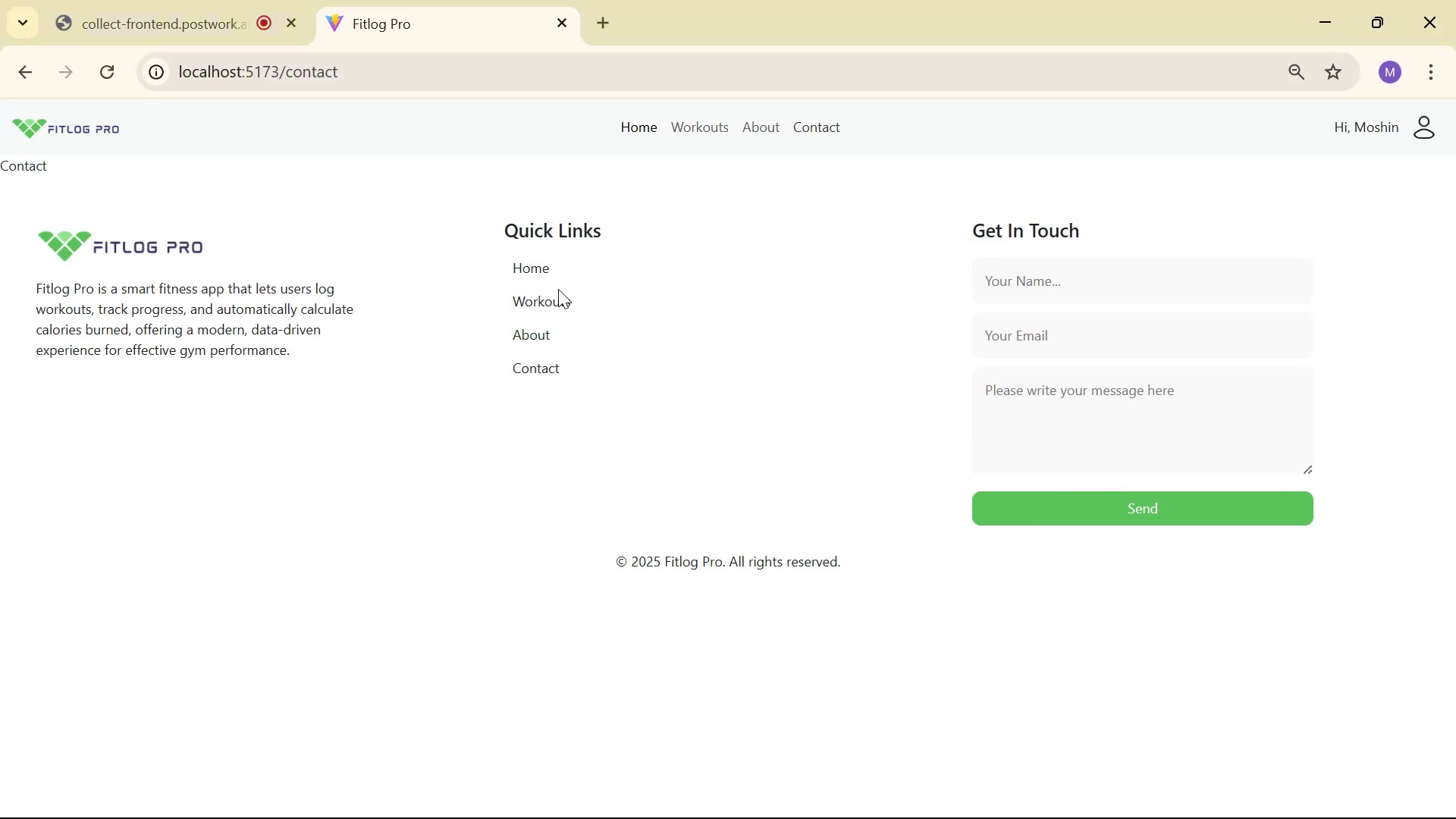 
key(Alt+Tab)
 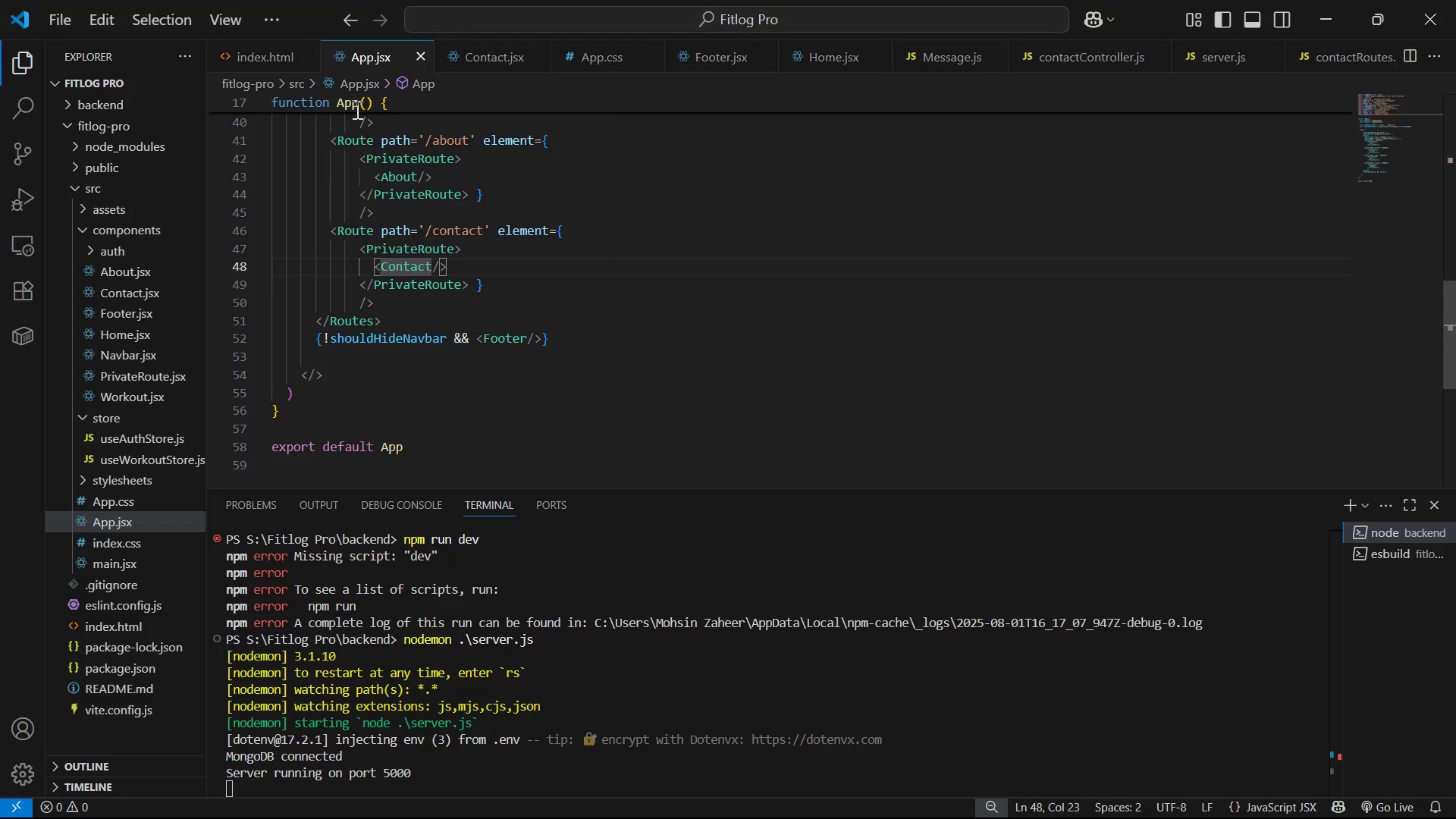 
left_click([471, 48])
 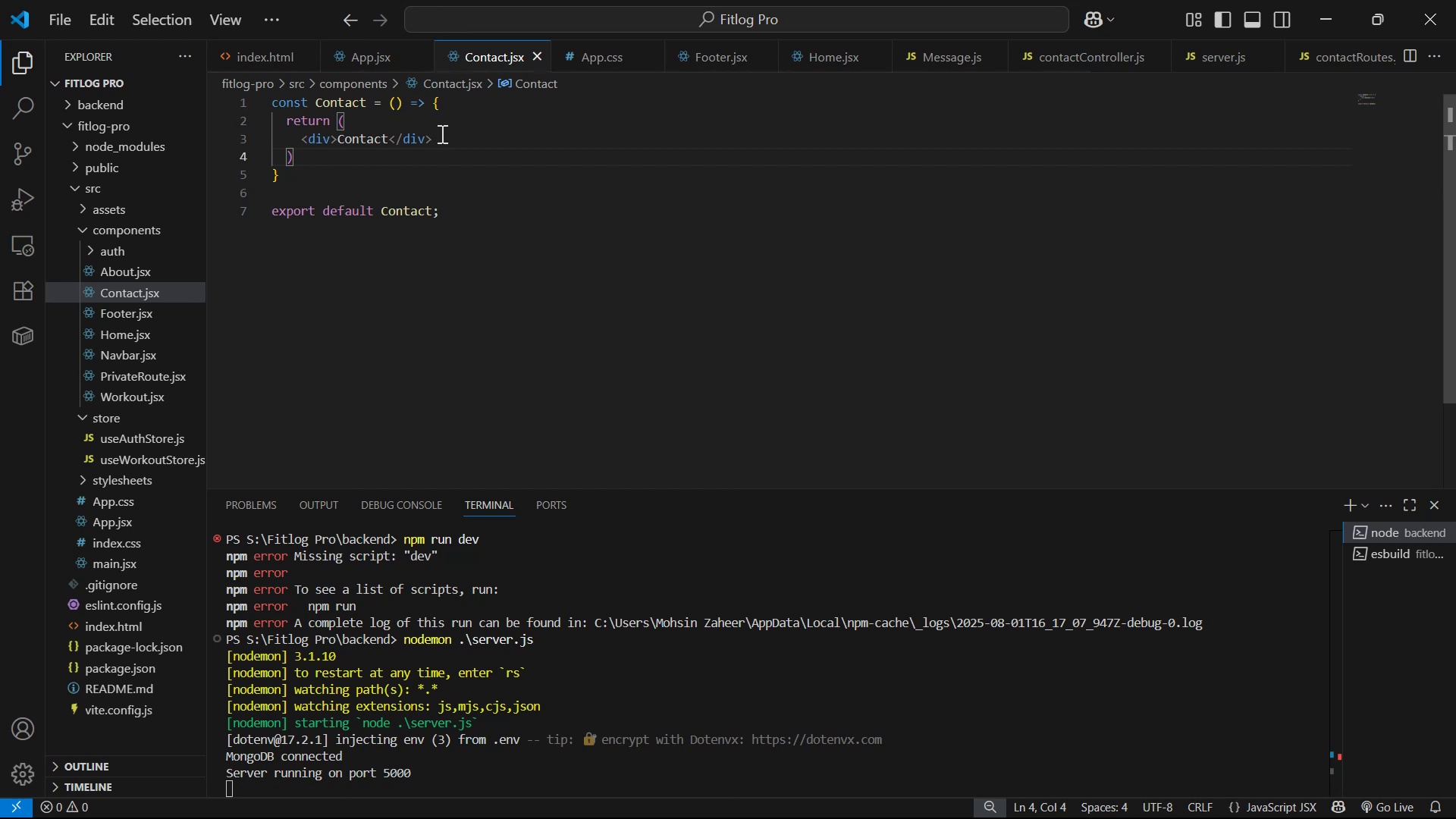 
key(Alt+AltLeft)
 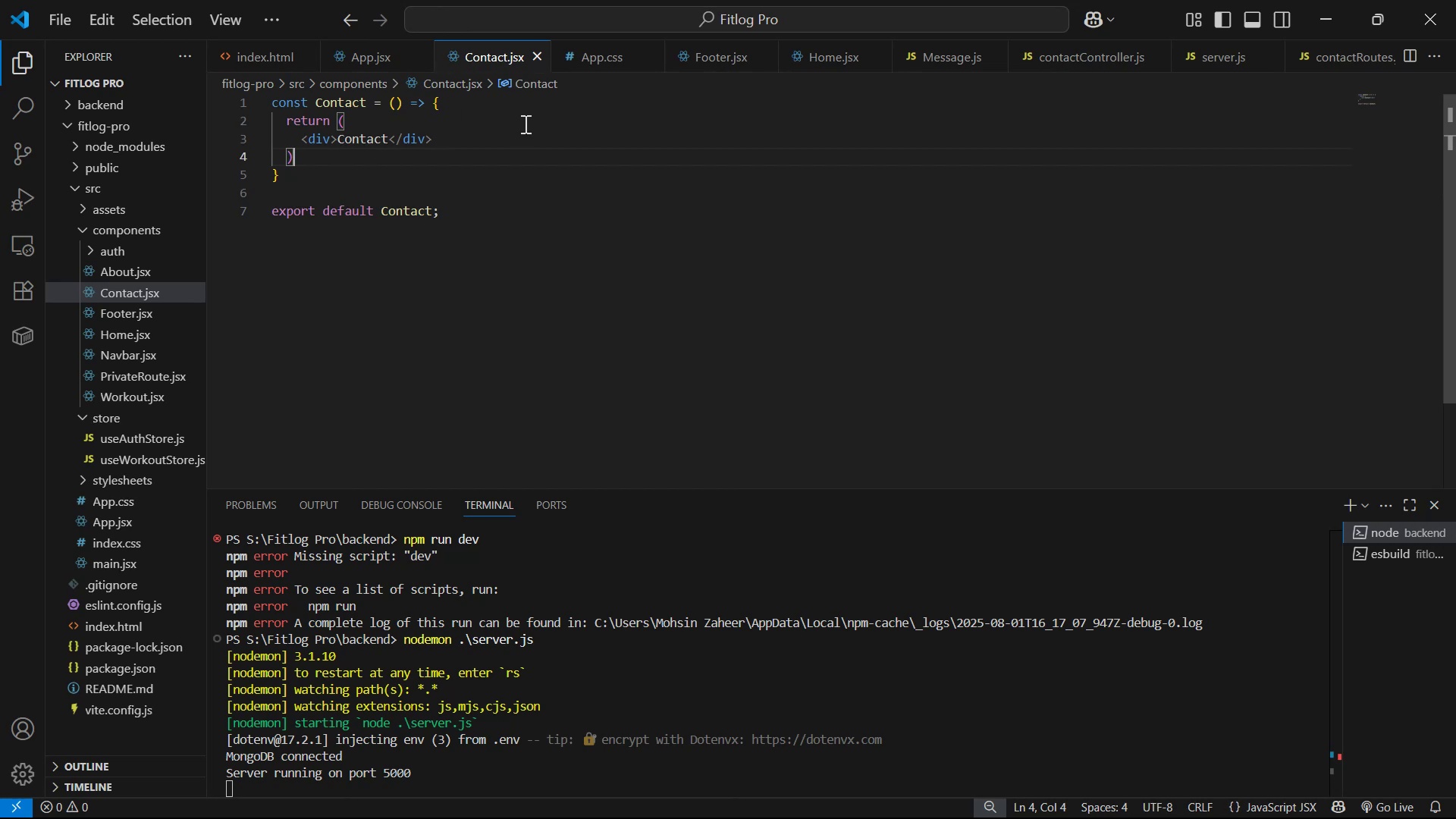 
key(Alt+Tab)
 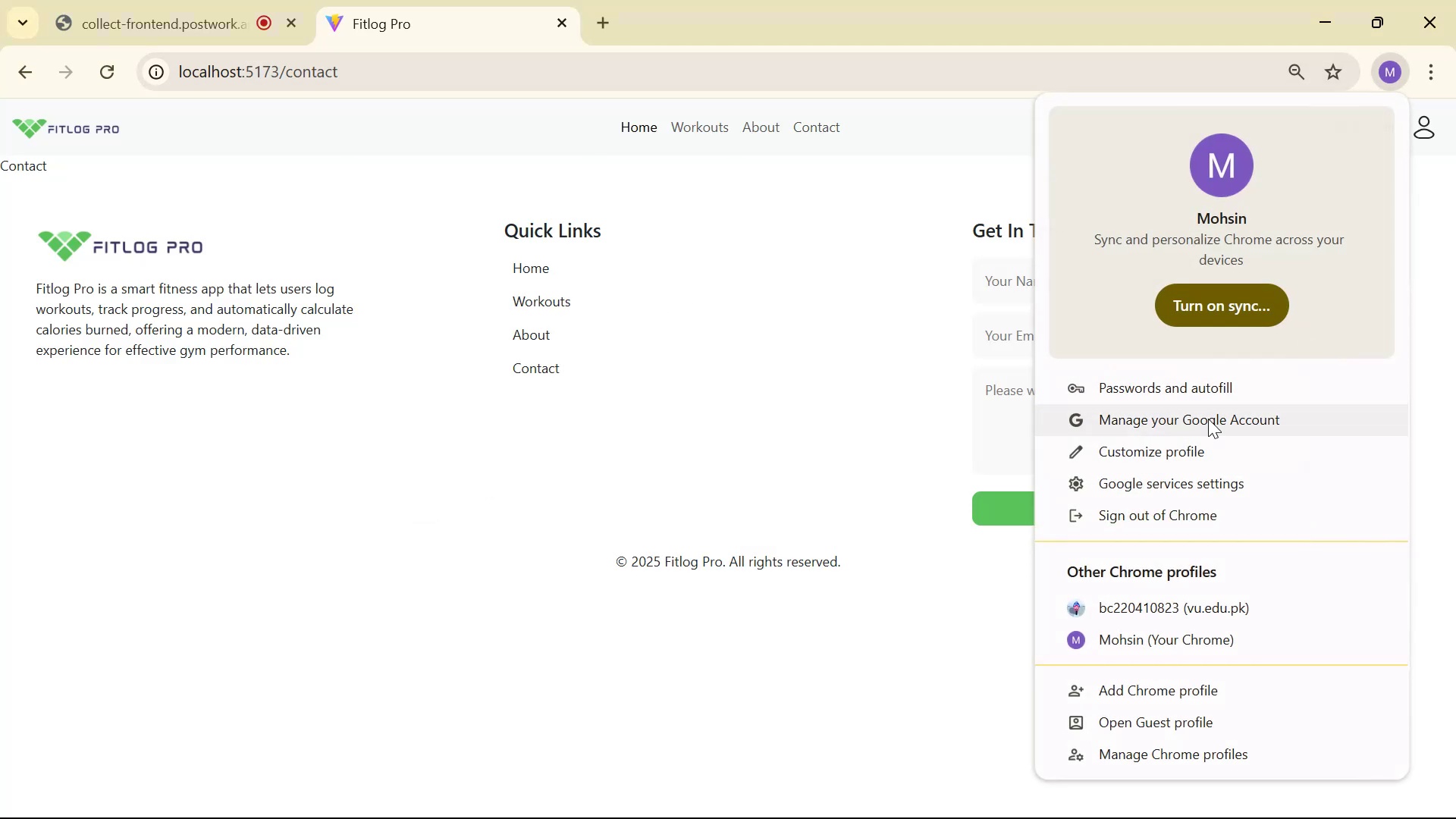 
left_click([1211, 613])
 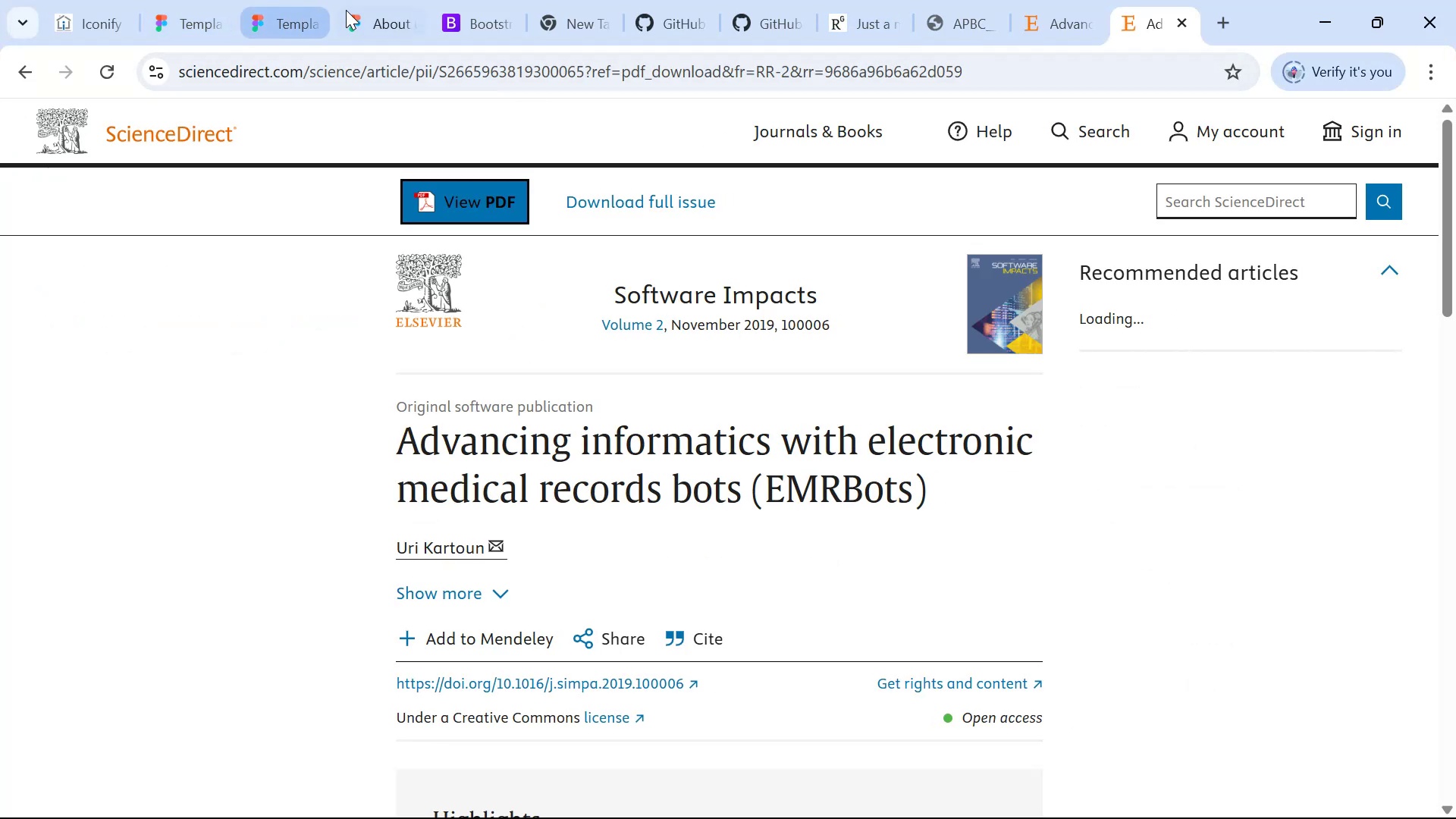 
double_click([315, 20])
 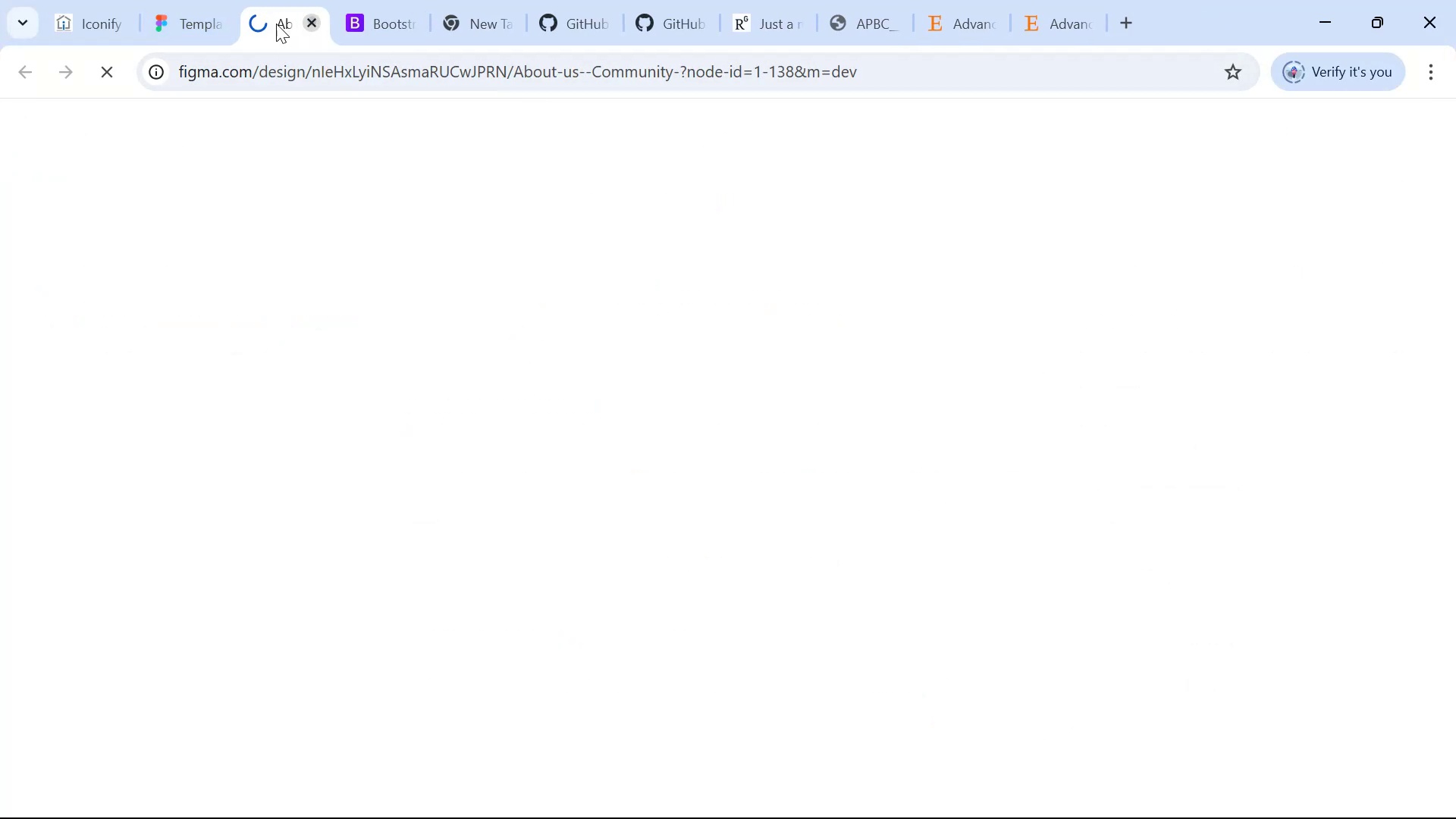 
double_click([169, 11])
 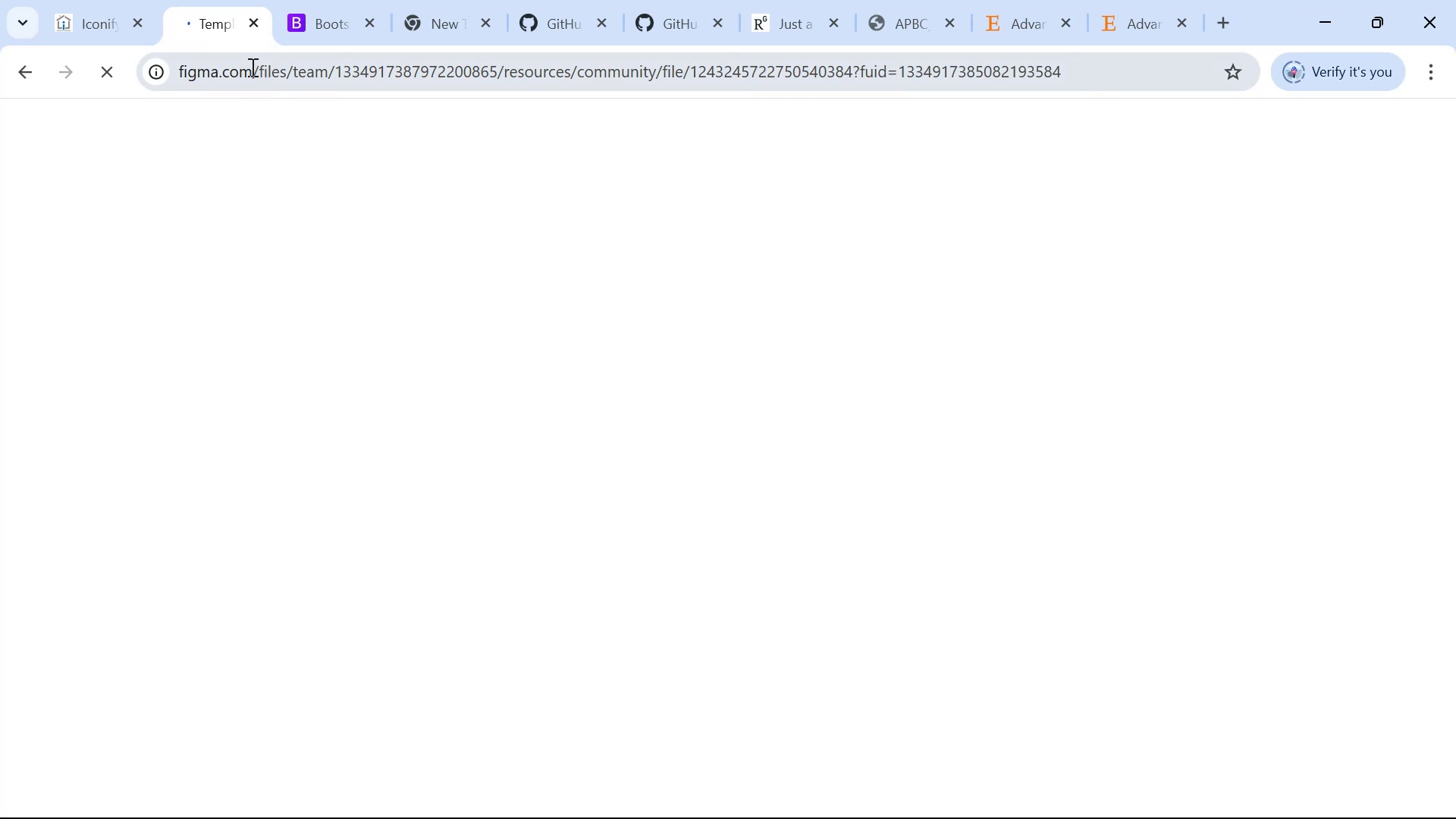 
key(Backspace)
 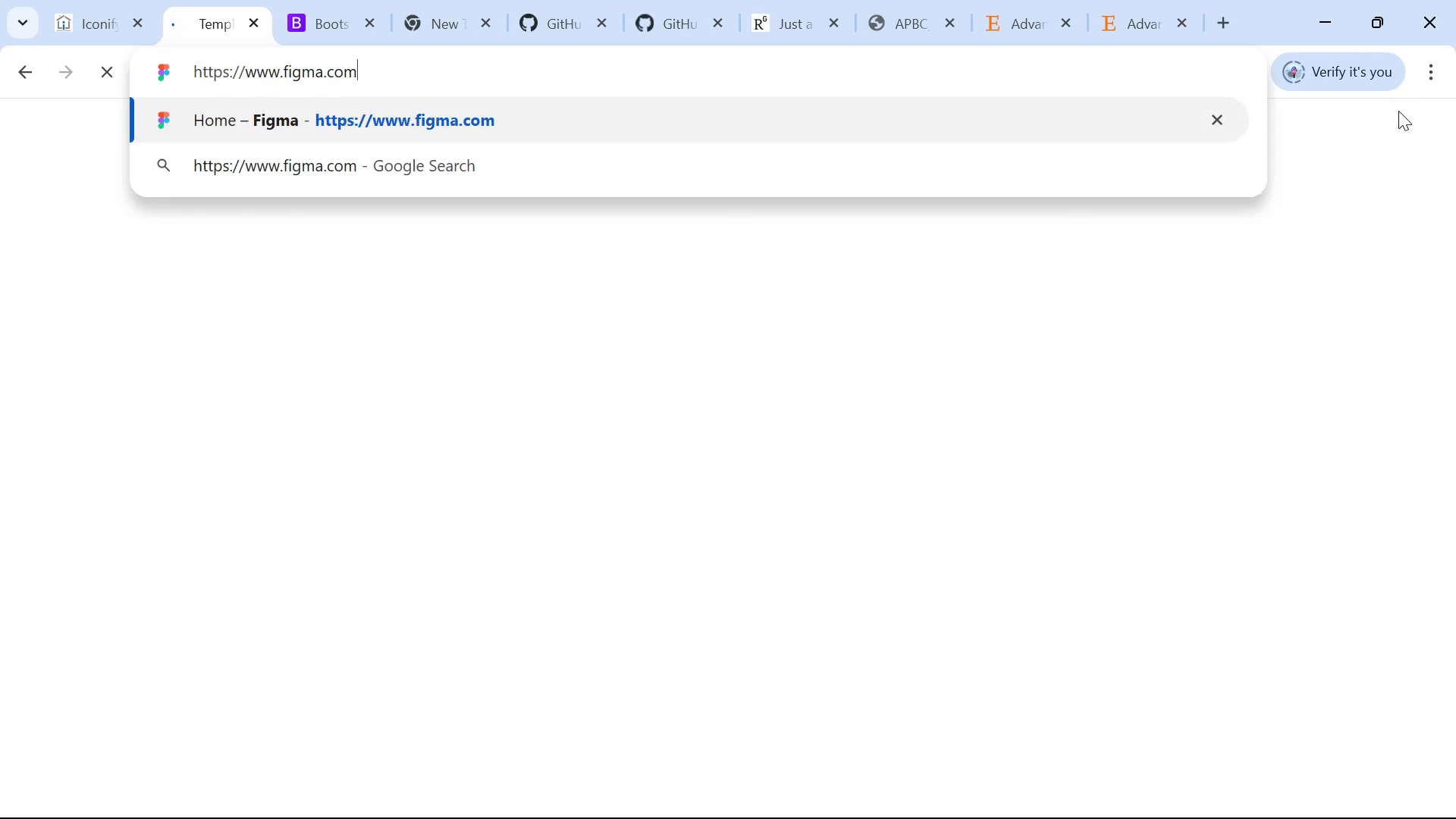 
key(Enter)
 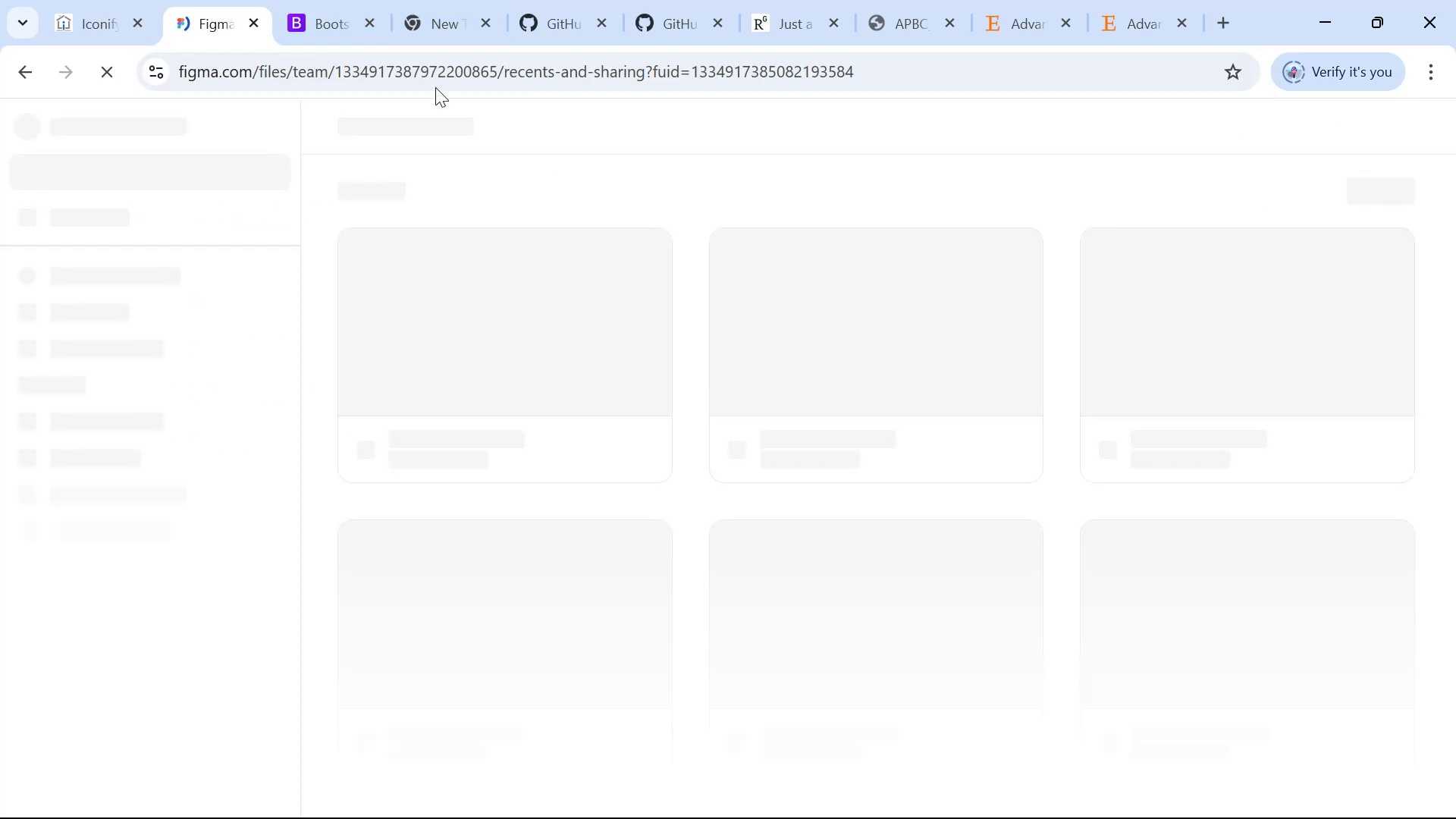 
double_click([366, 30])
 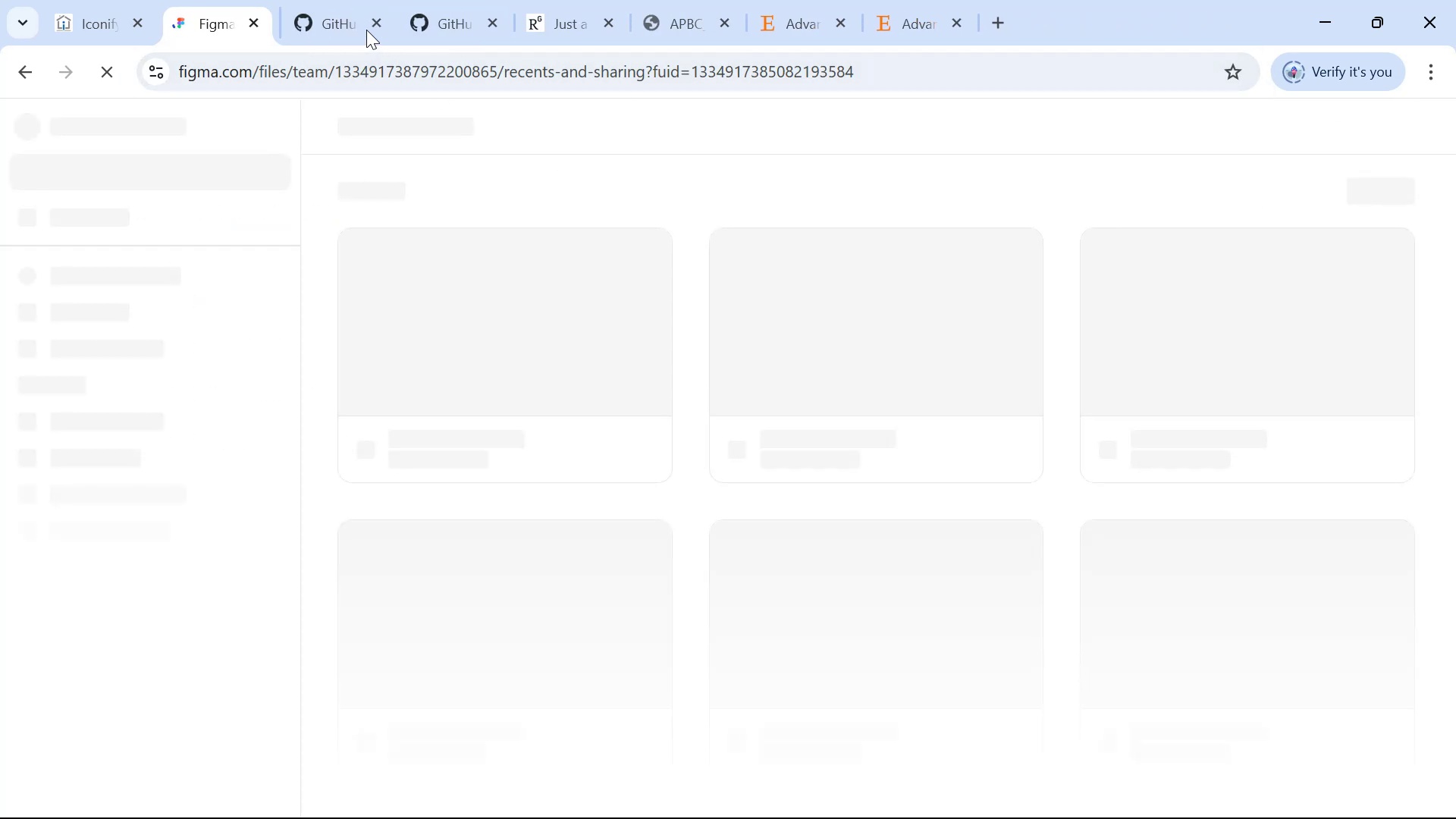 
triple_click([366, 30])
 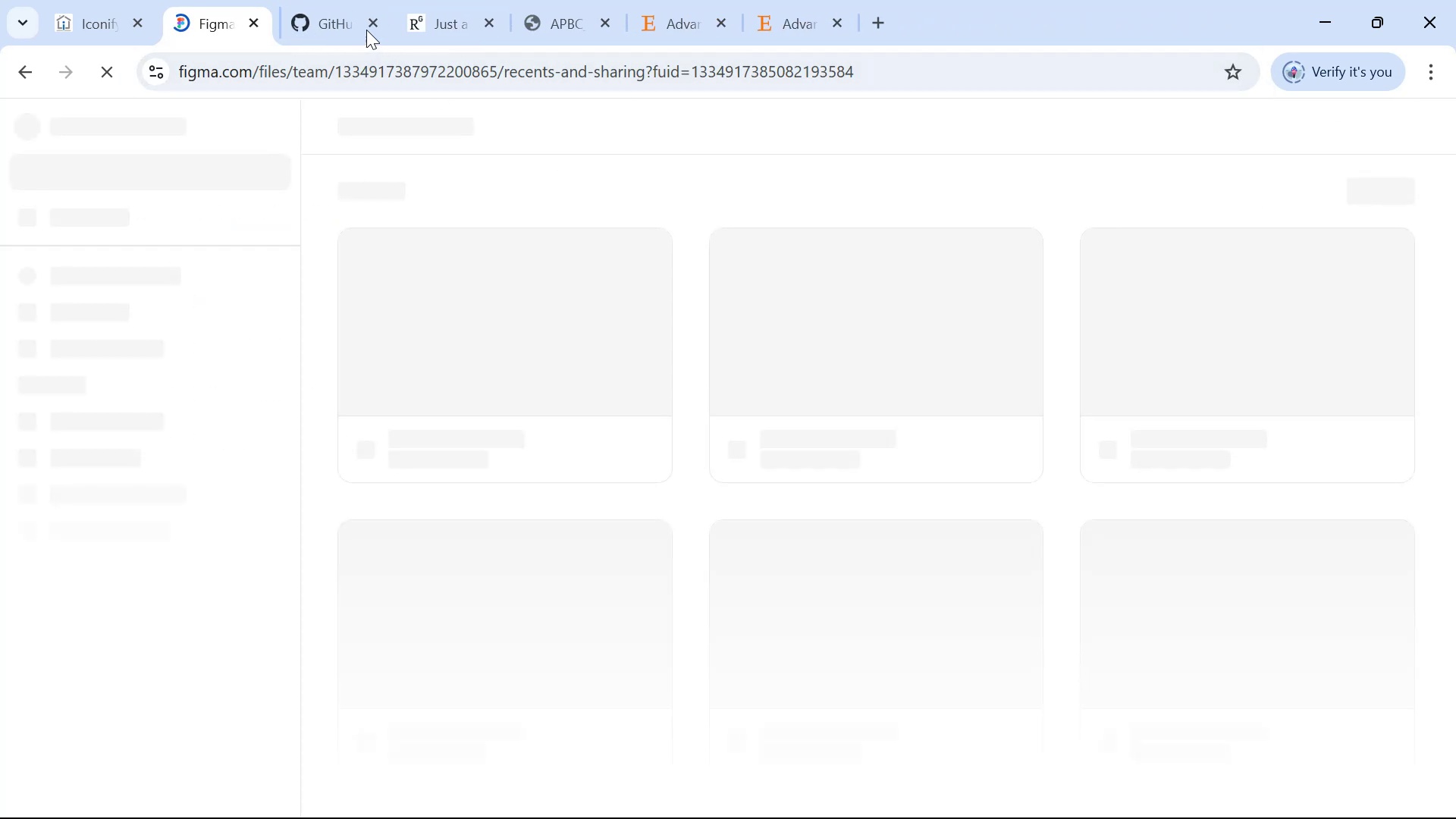 
triple_click([366, 30])
 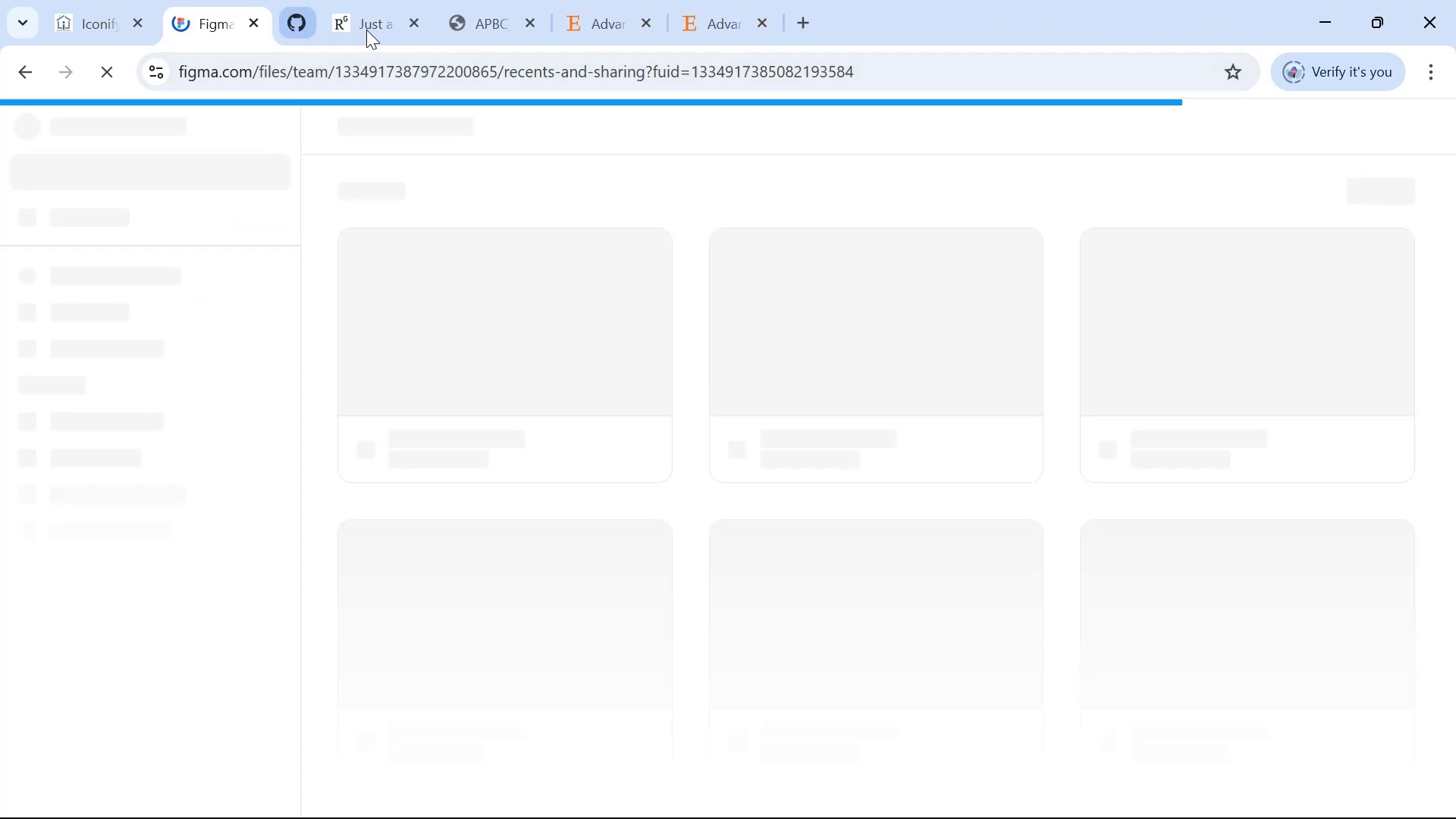 
triple_click([366, 30])
 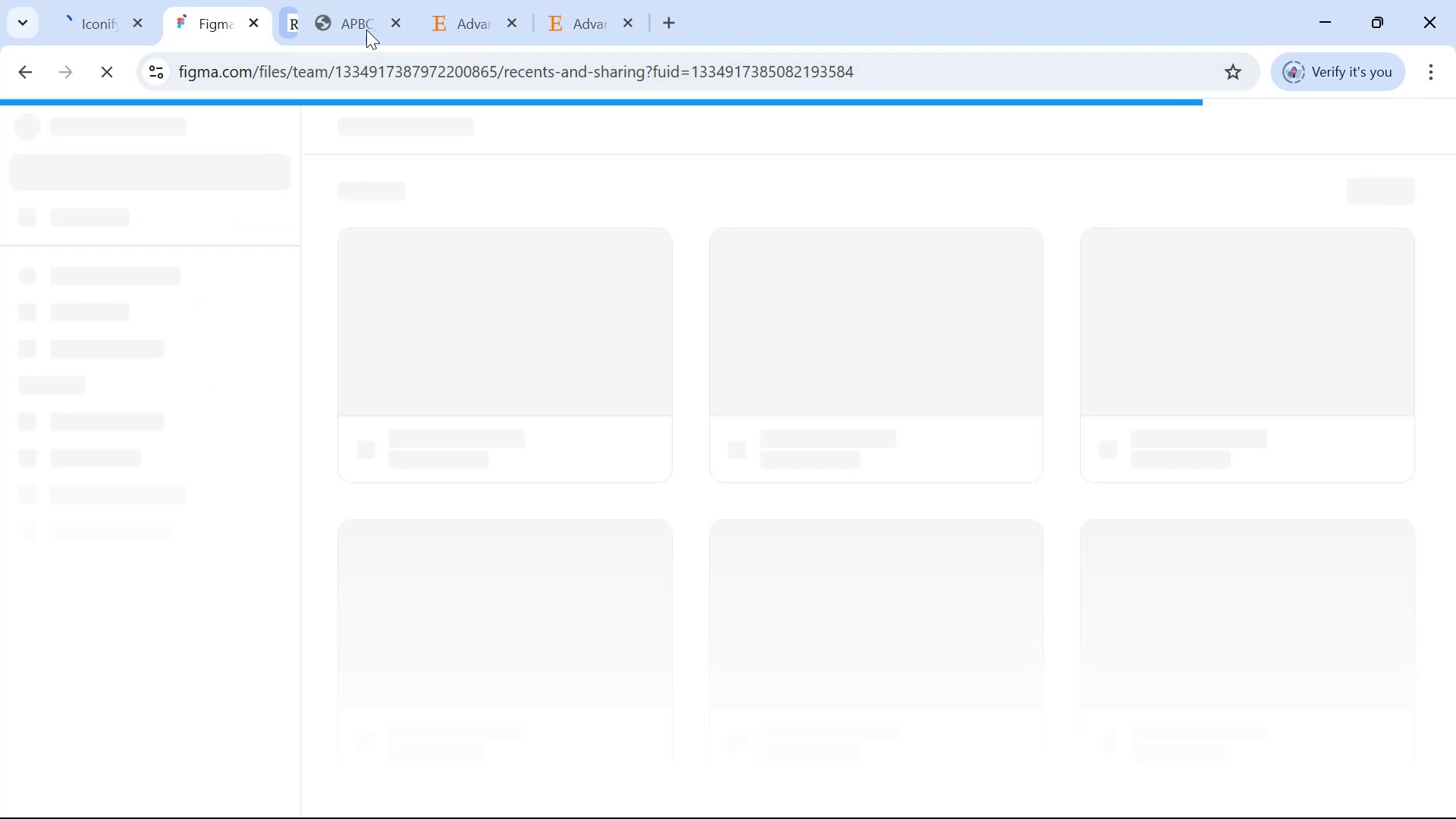 
triple_click([366, 30])
 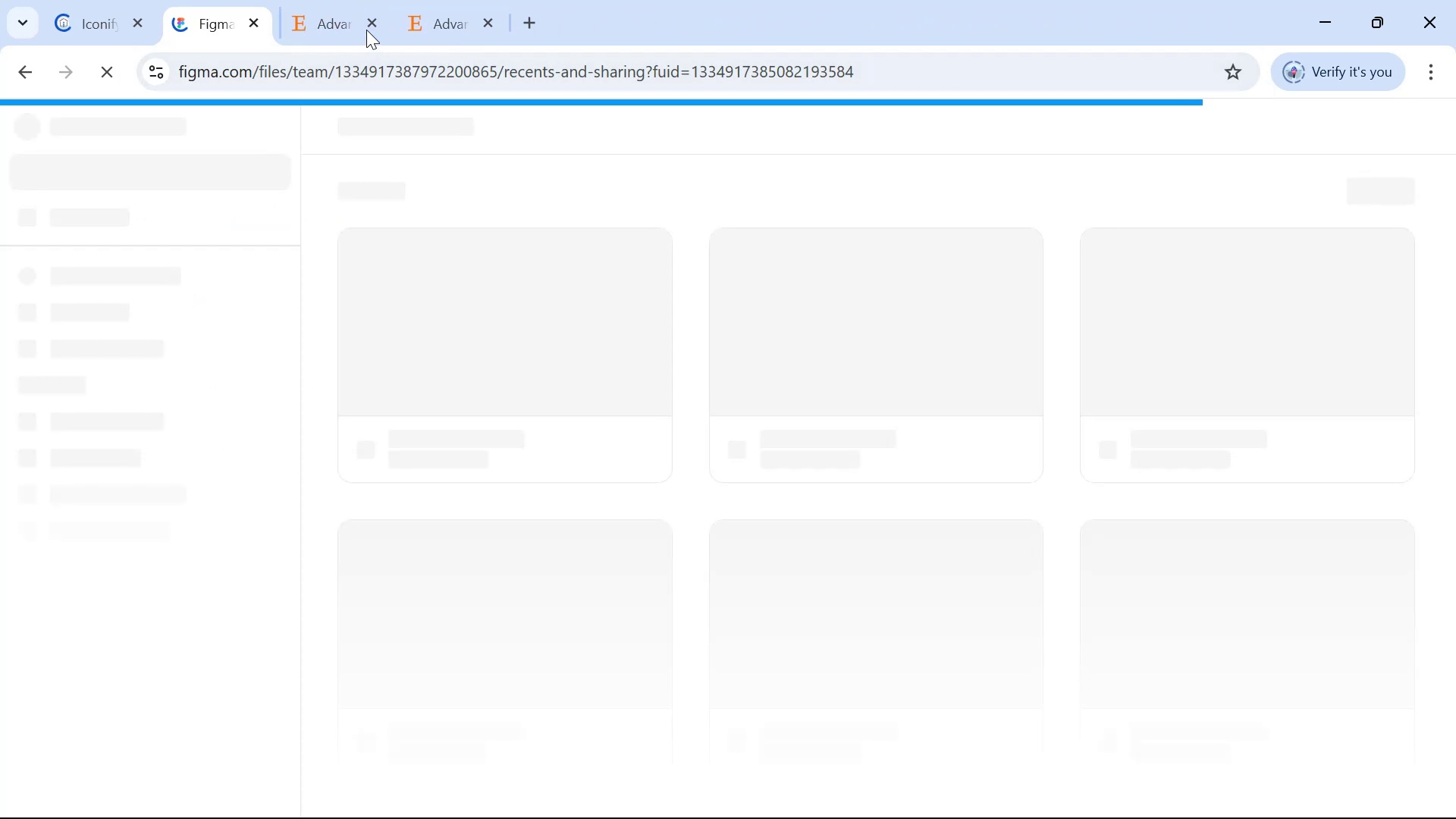 
triple_click([366, 30])
 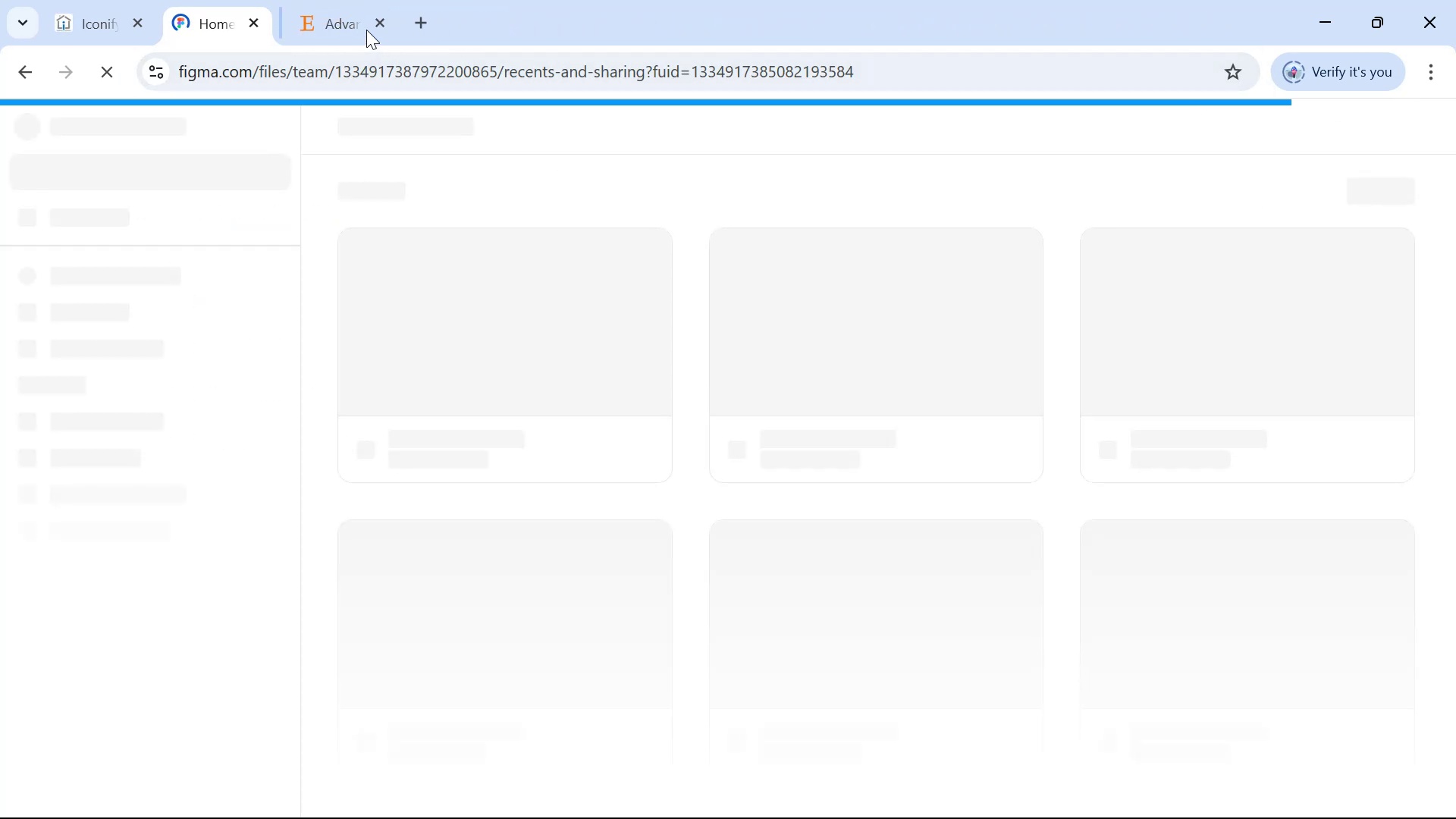 
triple_click([366, 30])
 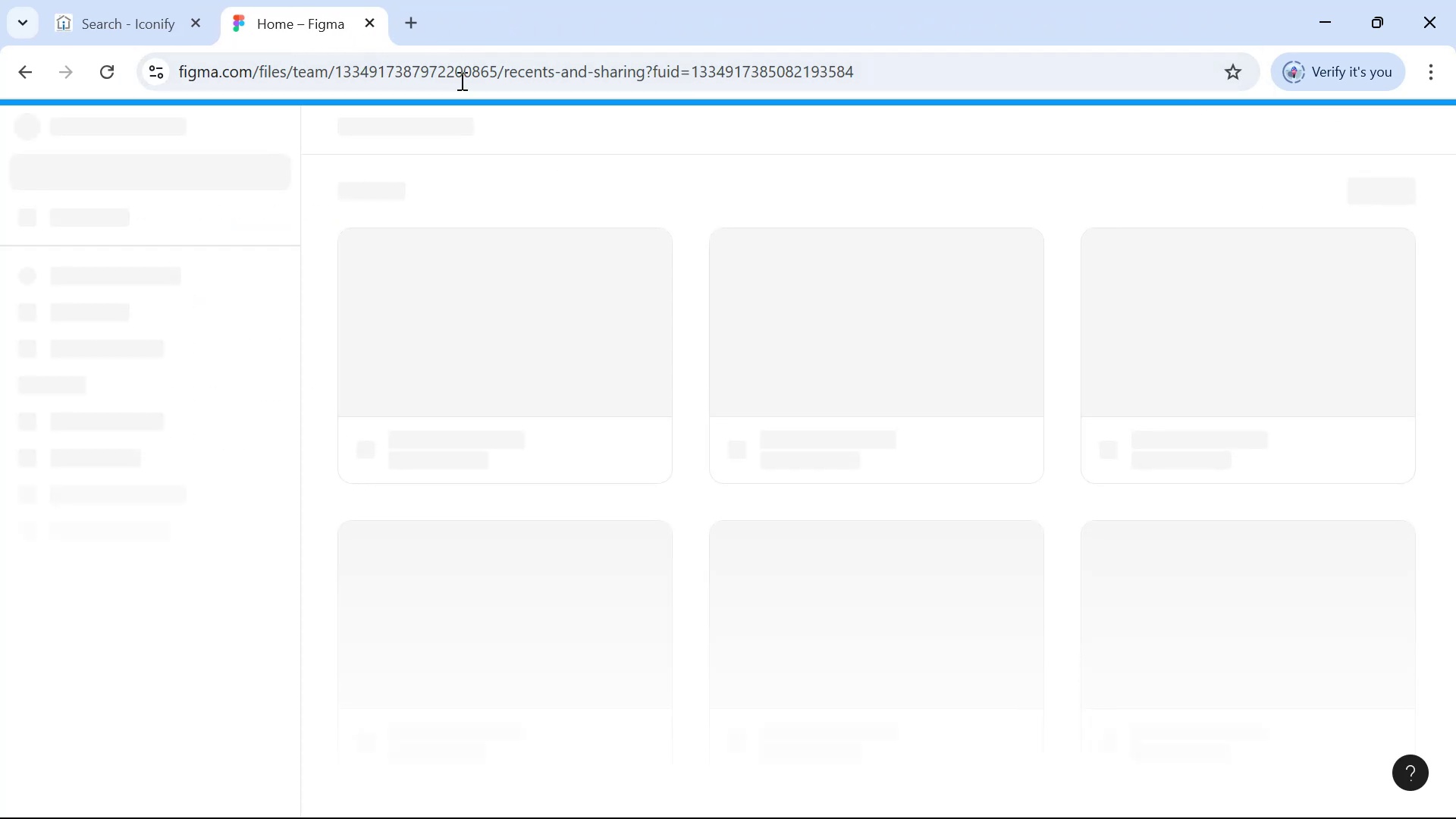 
mouse_move([1187, 300])
 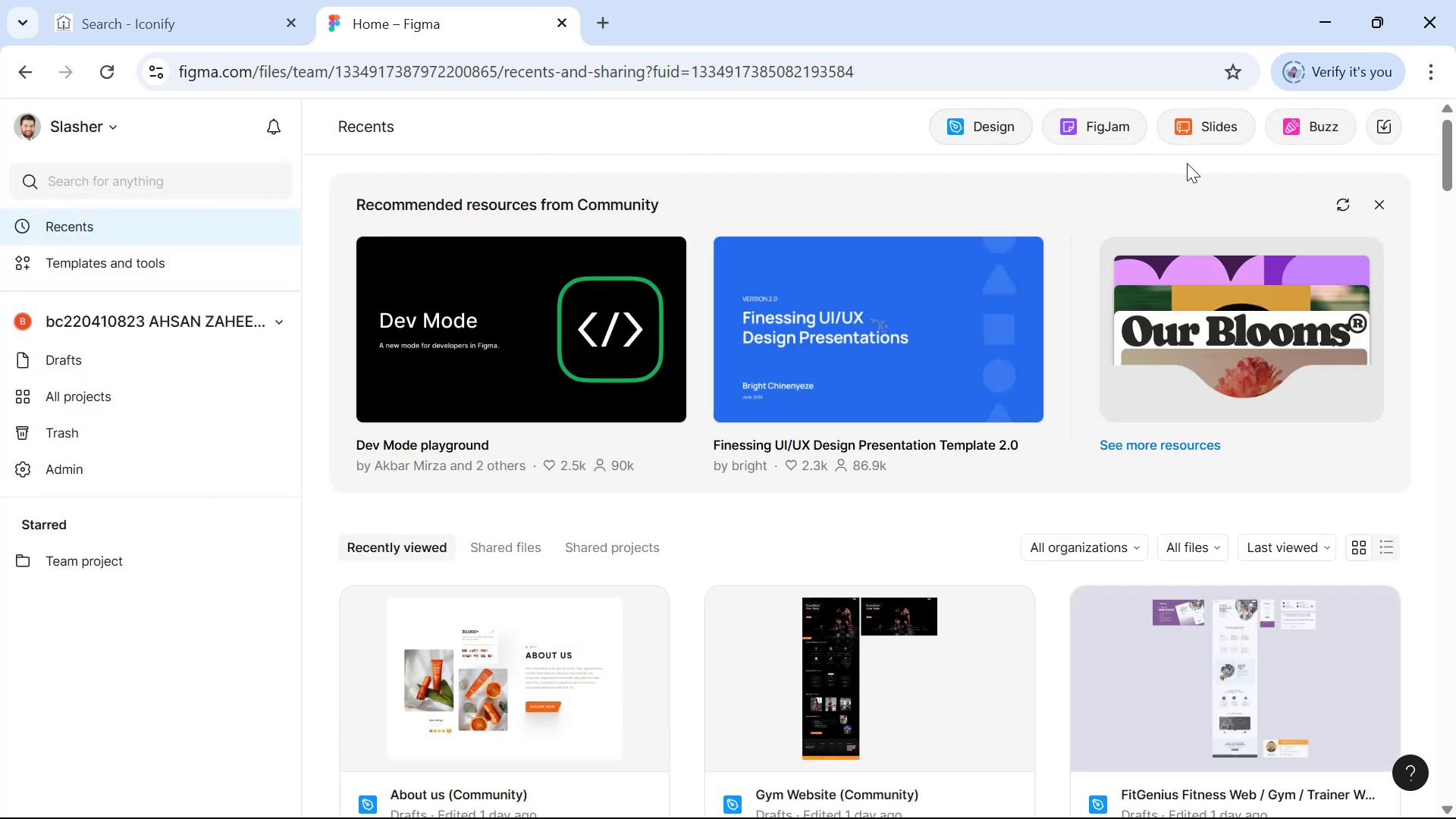 
wait(6.32)
 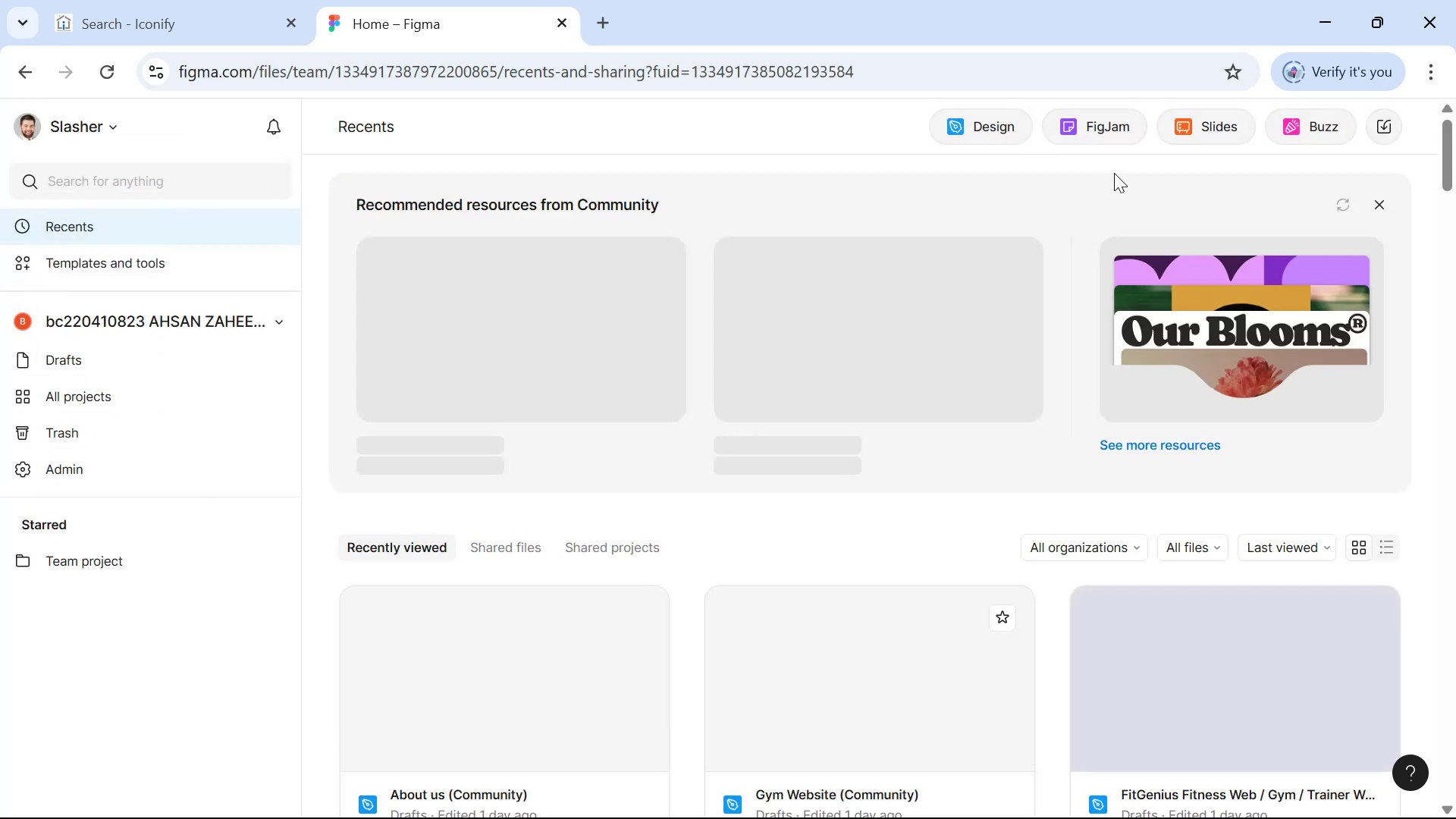 
left_click([135, 261])
 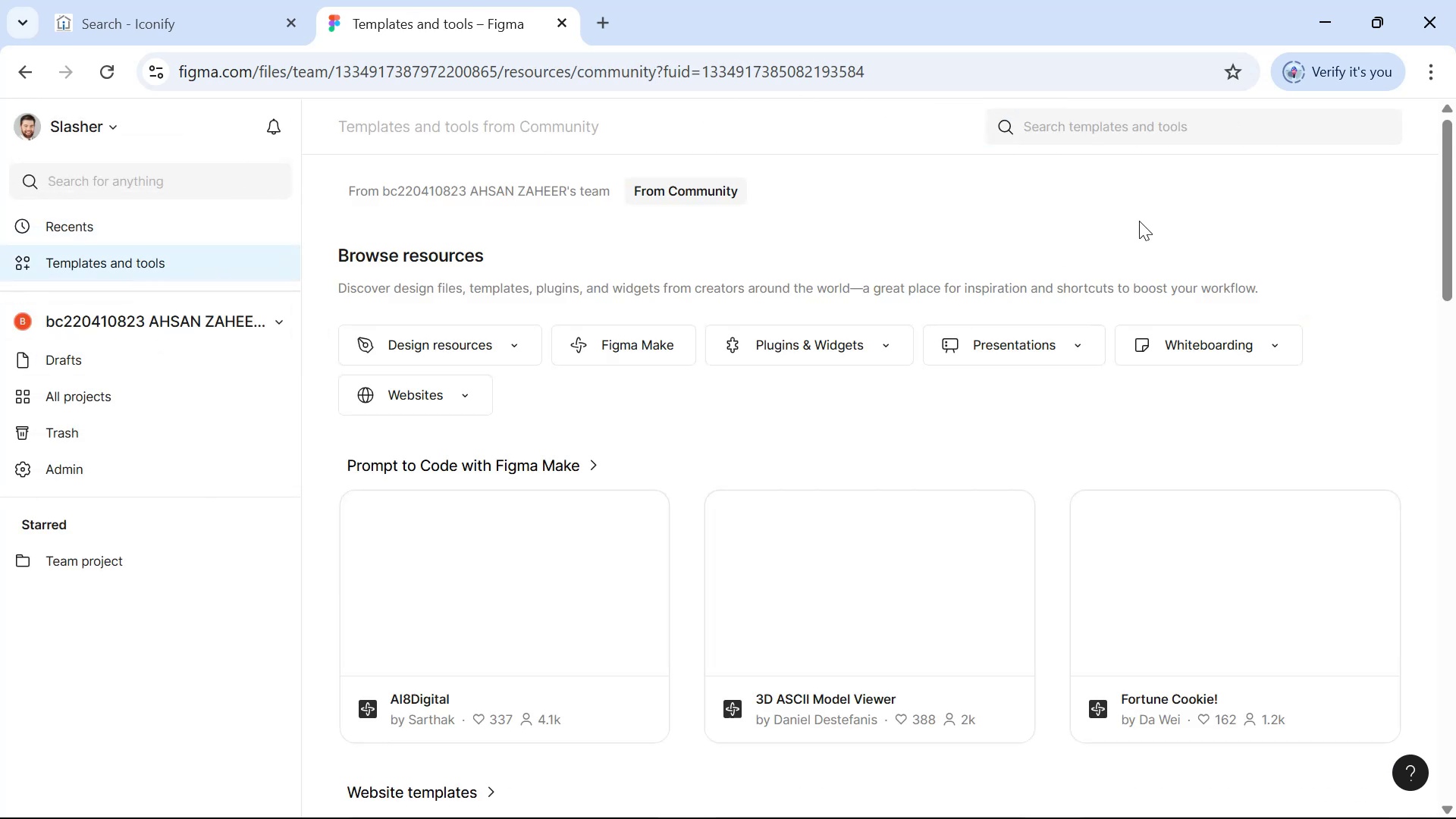 
left_click([1097, 118])
 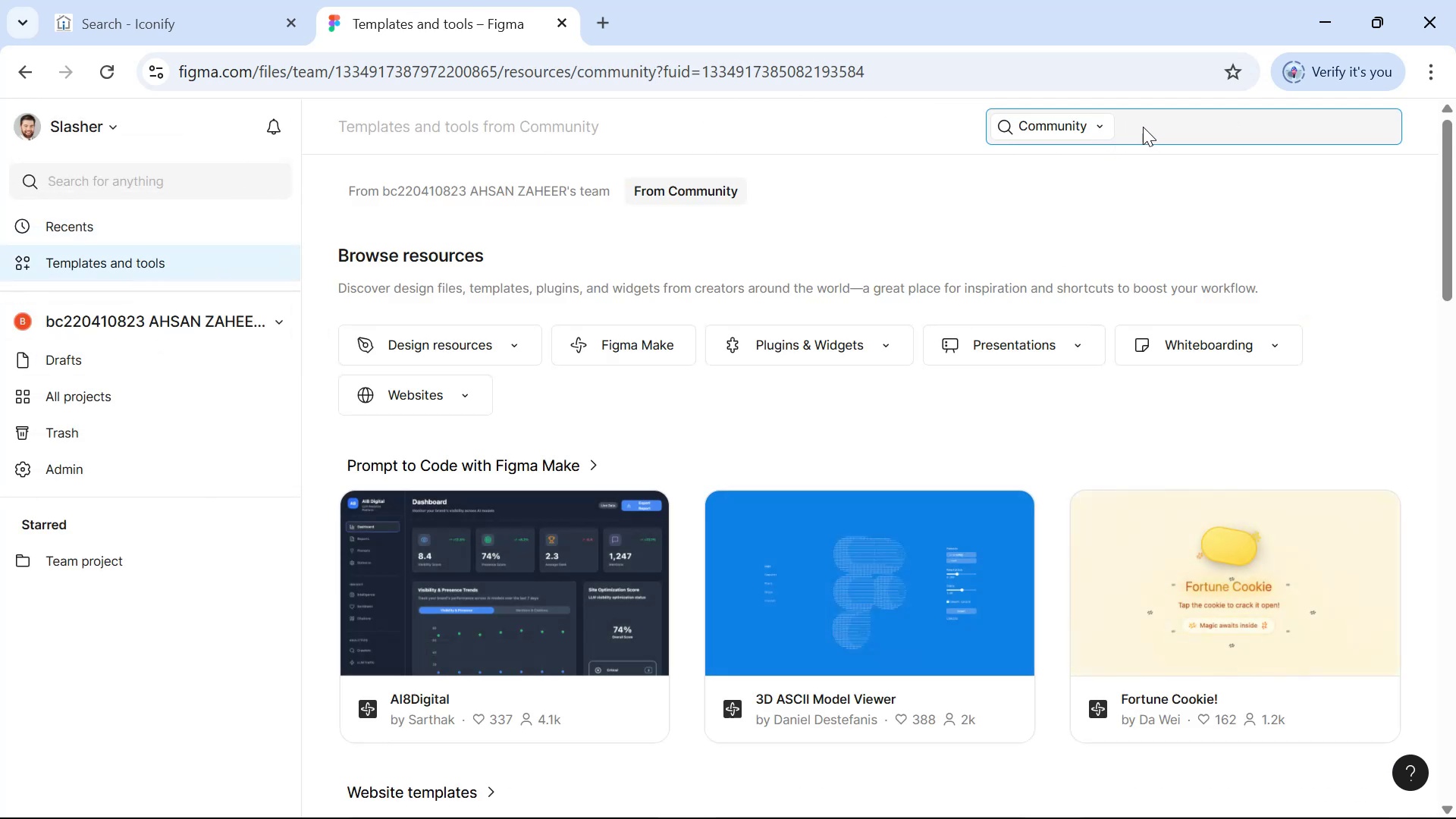 
left_click([1156, 127])
 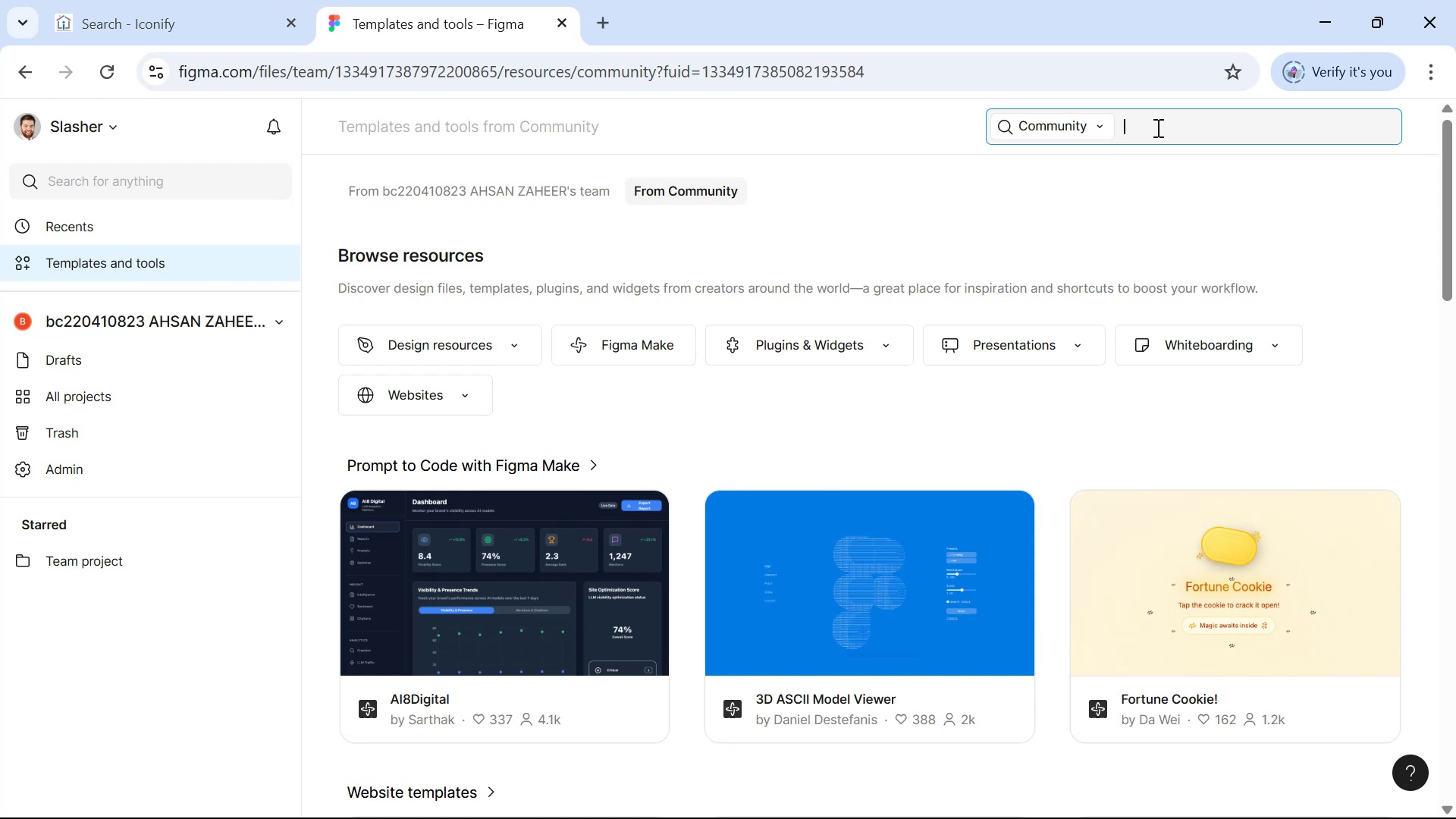 
type(Contact )
key(Backspace)
 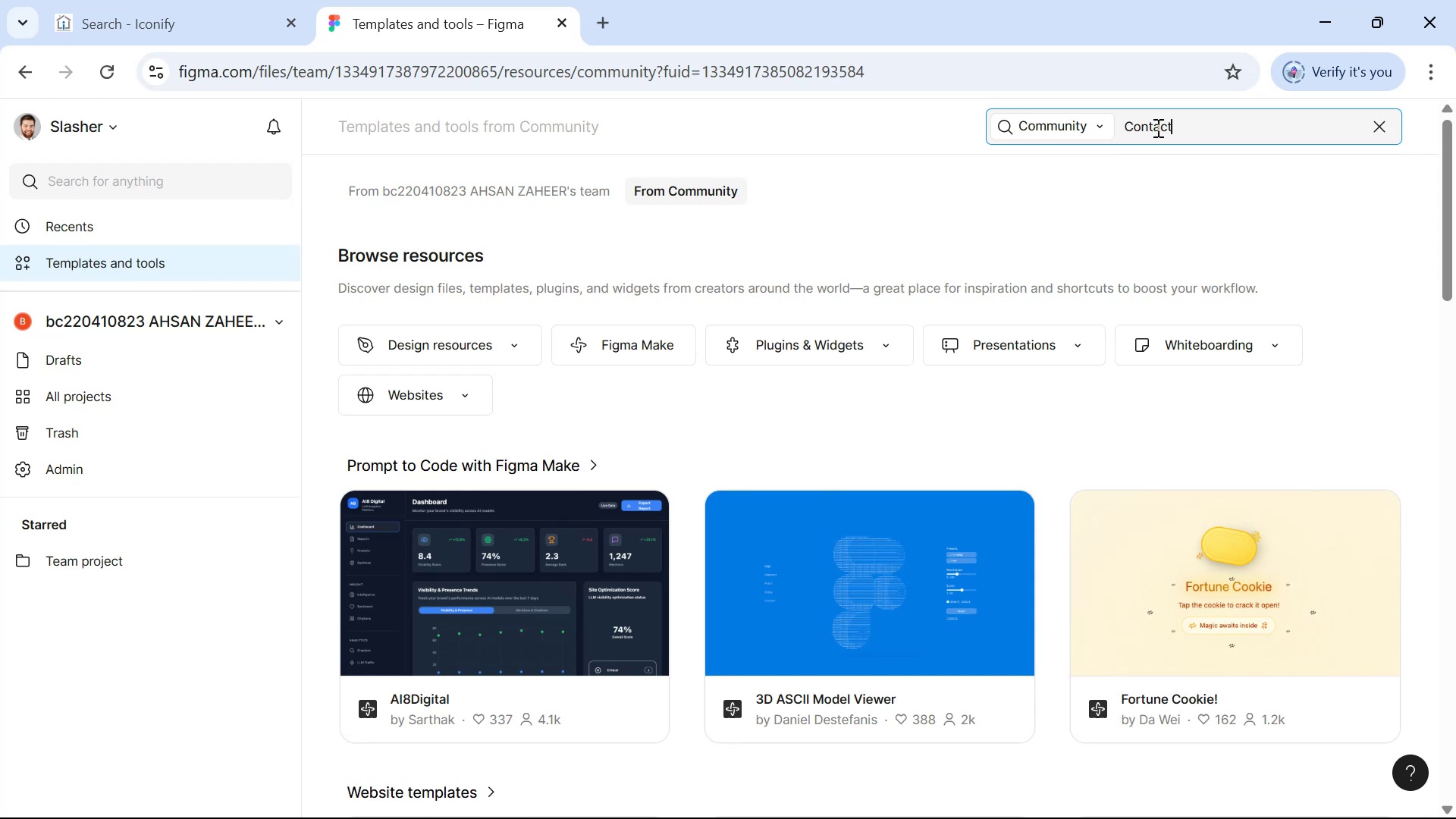 
key(Enter)
 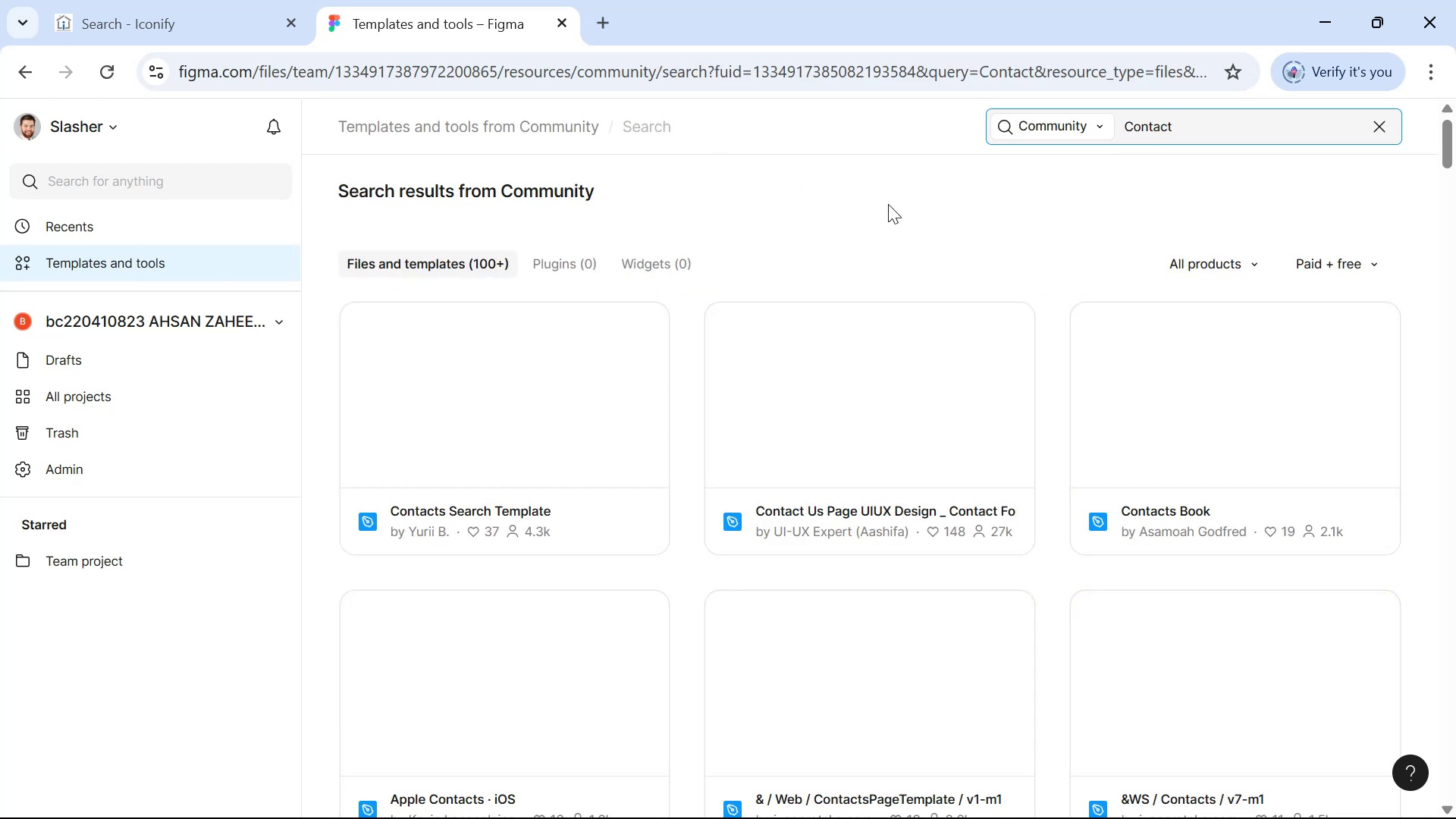 
scroll: coordinate [895, 195], scroll_direction: down, amount: 1.0
 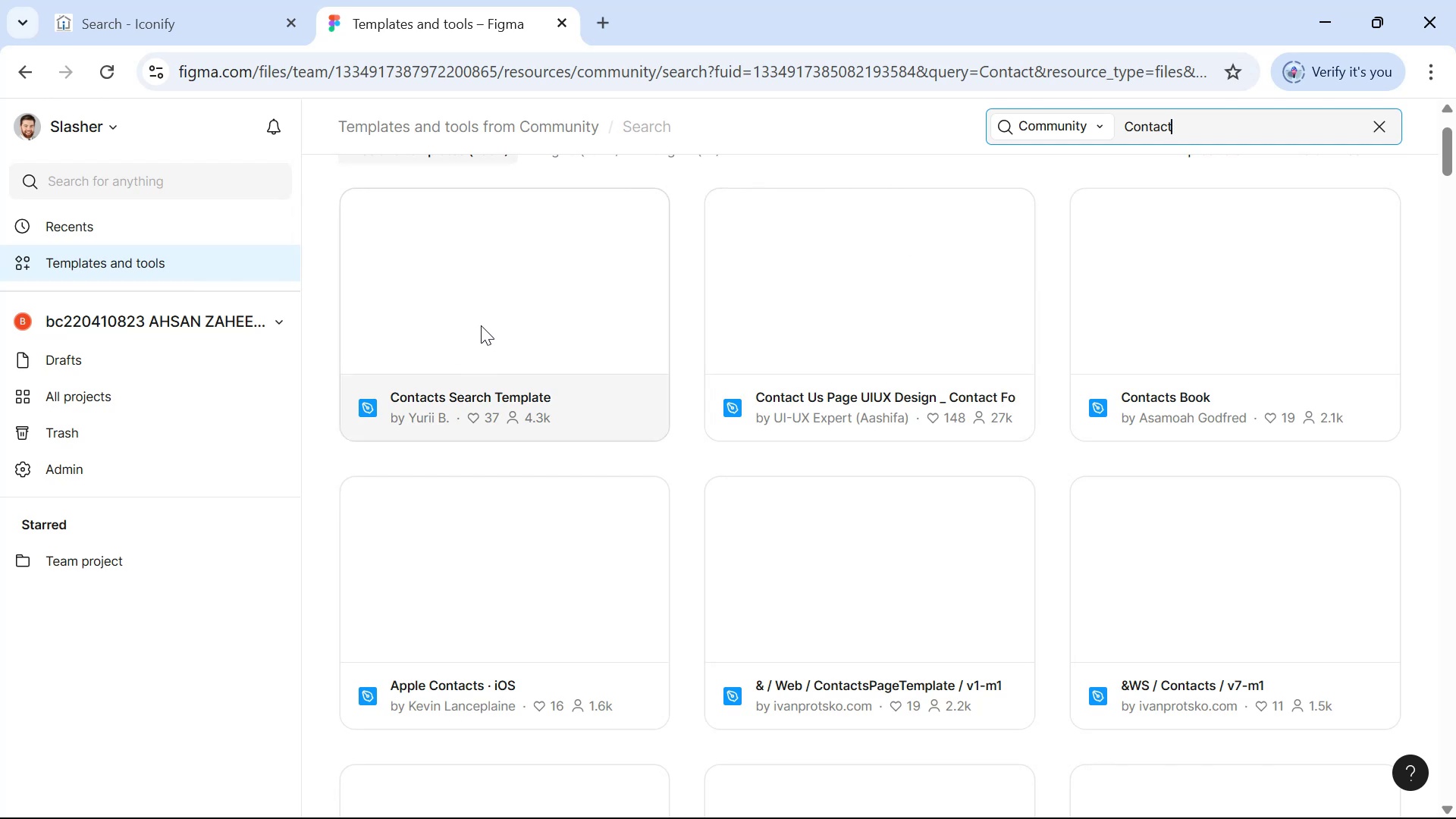 
scroll: coordinate [678, 375], scroll_direction: up, amount: 3.0
 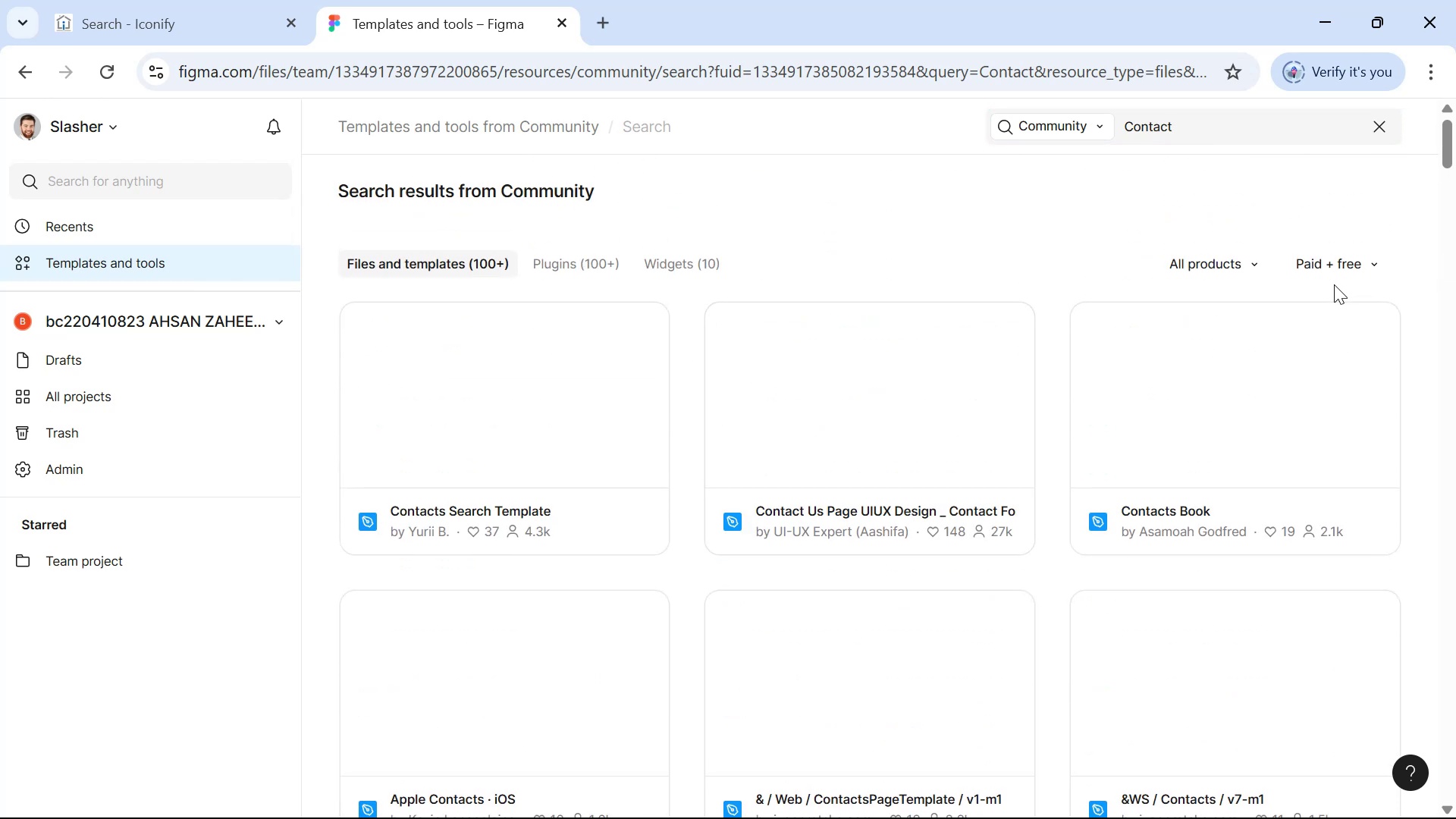 
scroll: coordinate [1449, 346], scroll_direction: down, amount: 1.0
 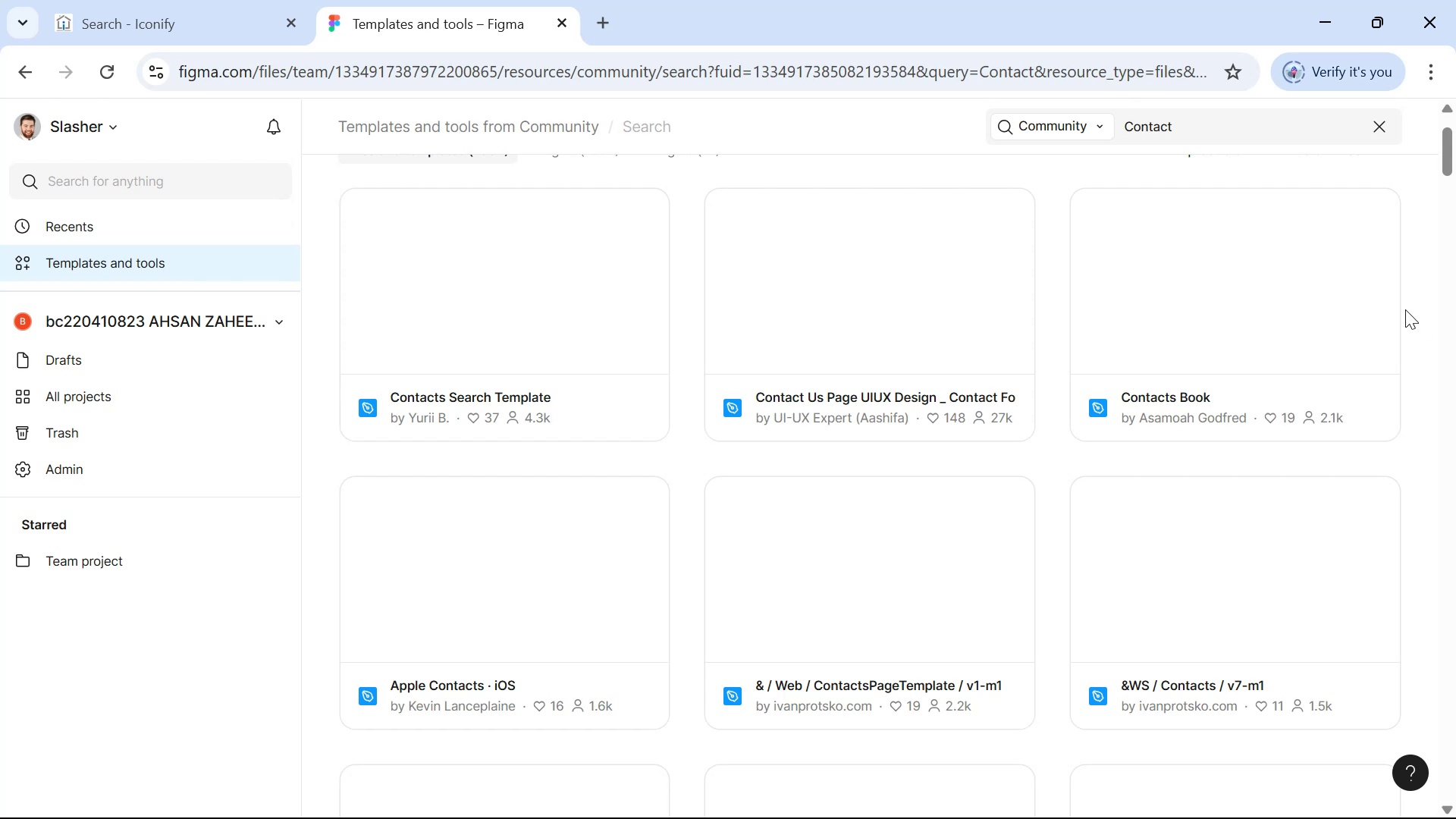 
scroll: coordinate [1322, 363], scroll_direction: up, amount: 1.0
 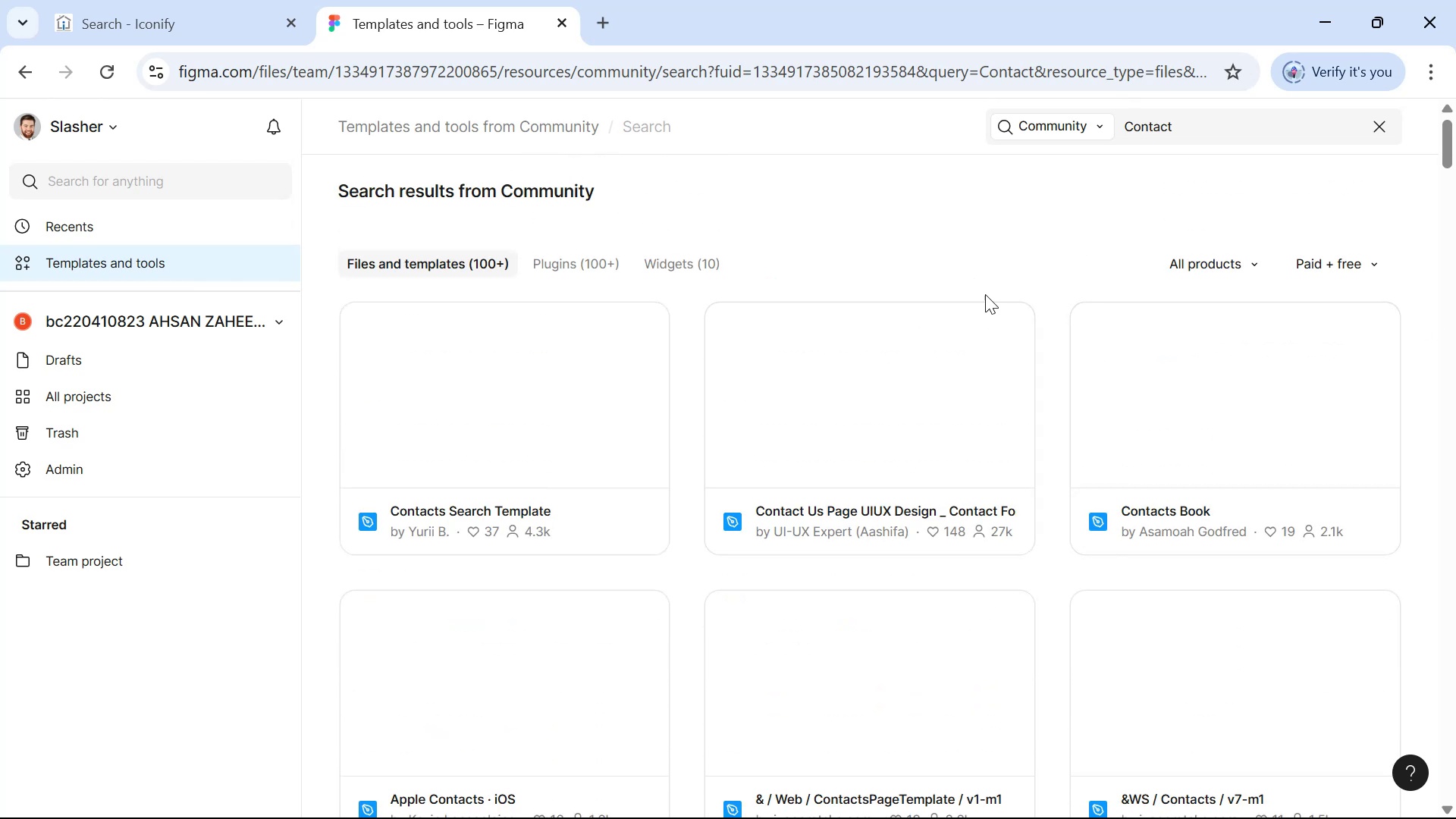 
scroll: coordinate [1046, 331], scroll_direction: down, amount: 3.0
 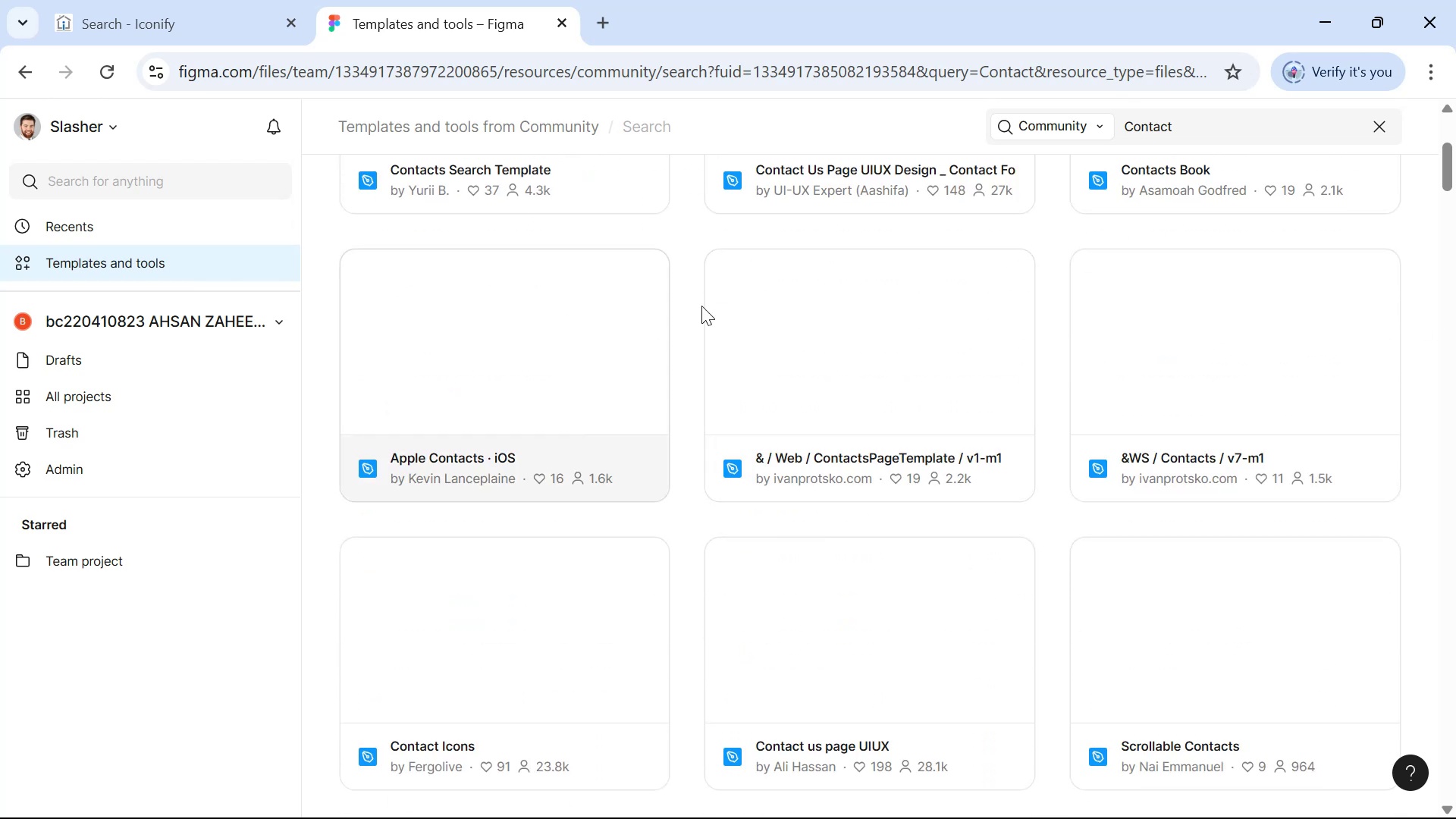 
scroll: coordinate [966, 284], scroll_direction: up, amount: 3.0
 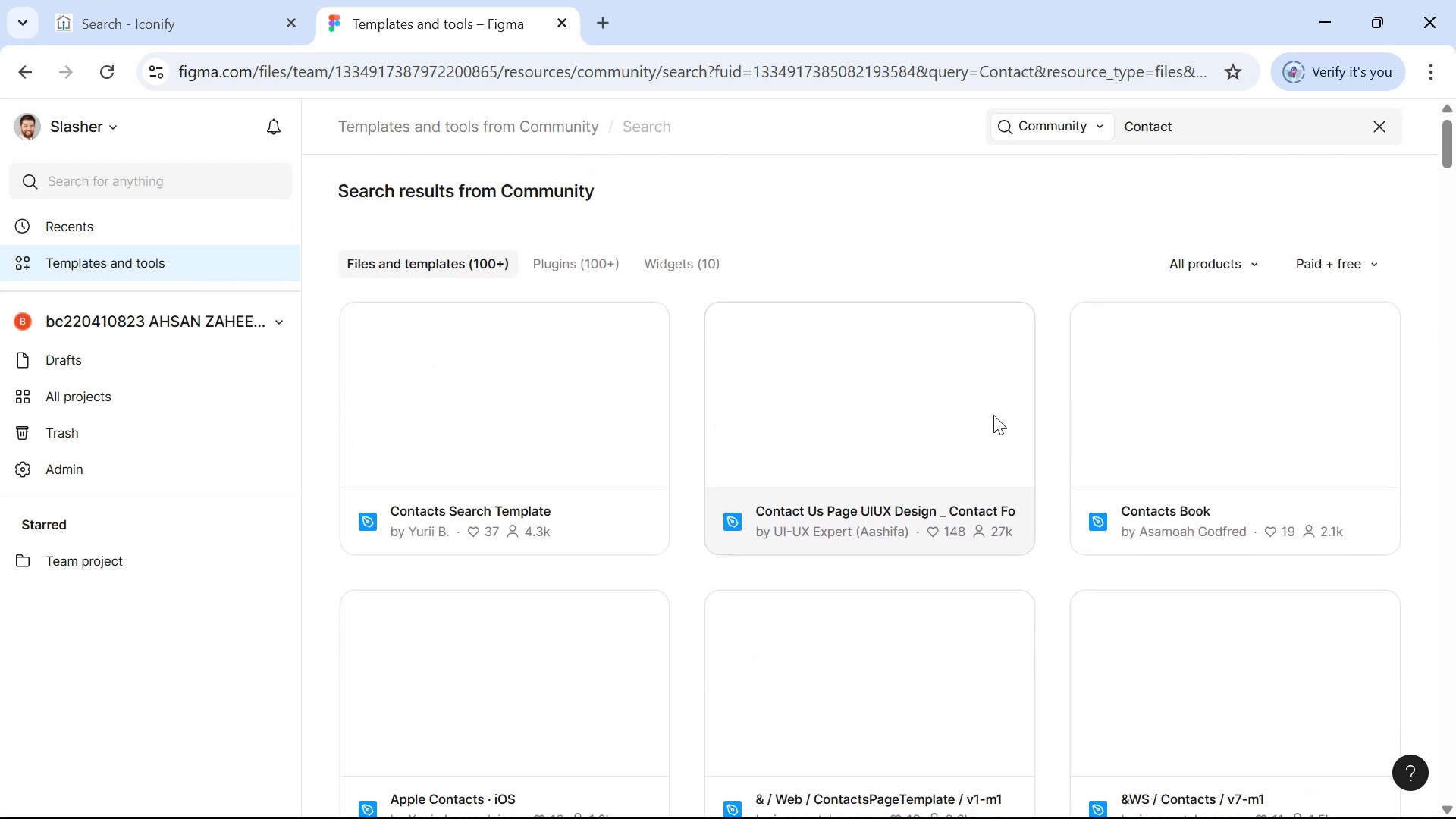 
scroll: coordinate [982, 393], scroll_direction: down, amount: 1.0
 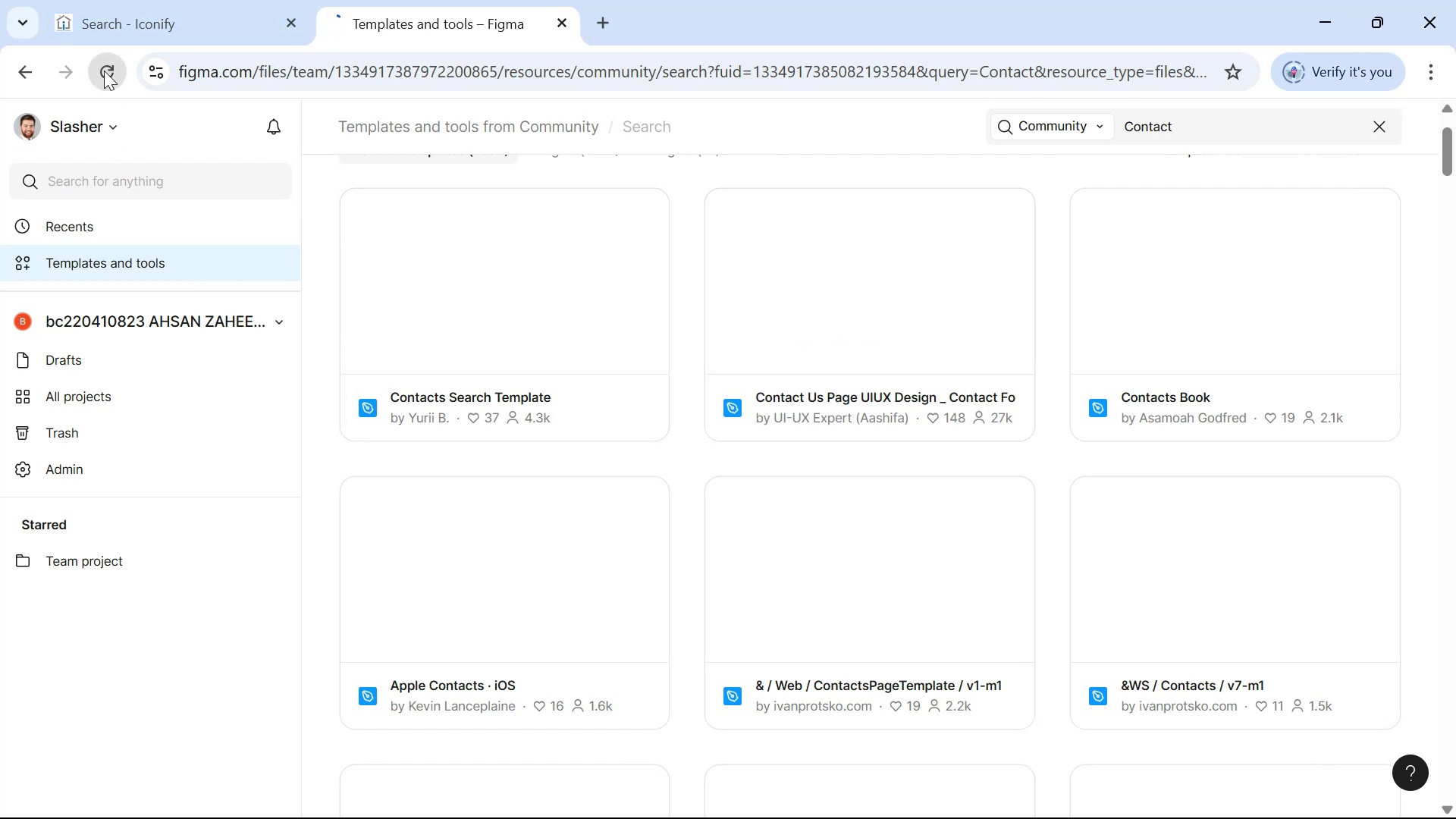 
wait(13.42)
 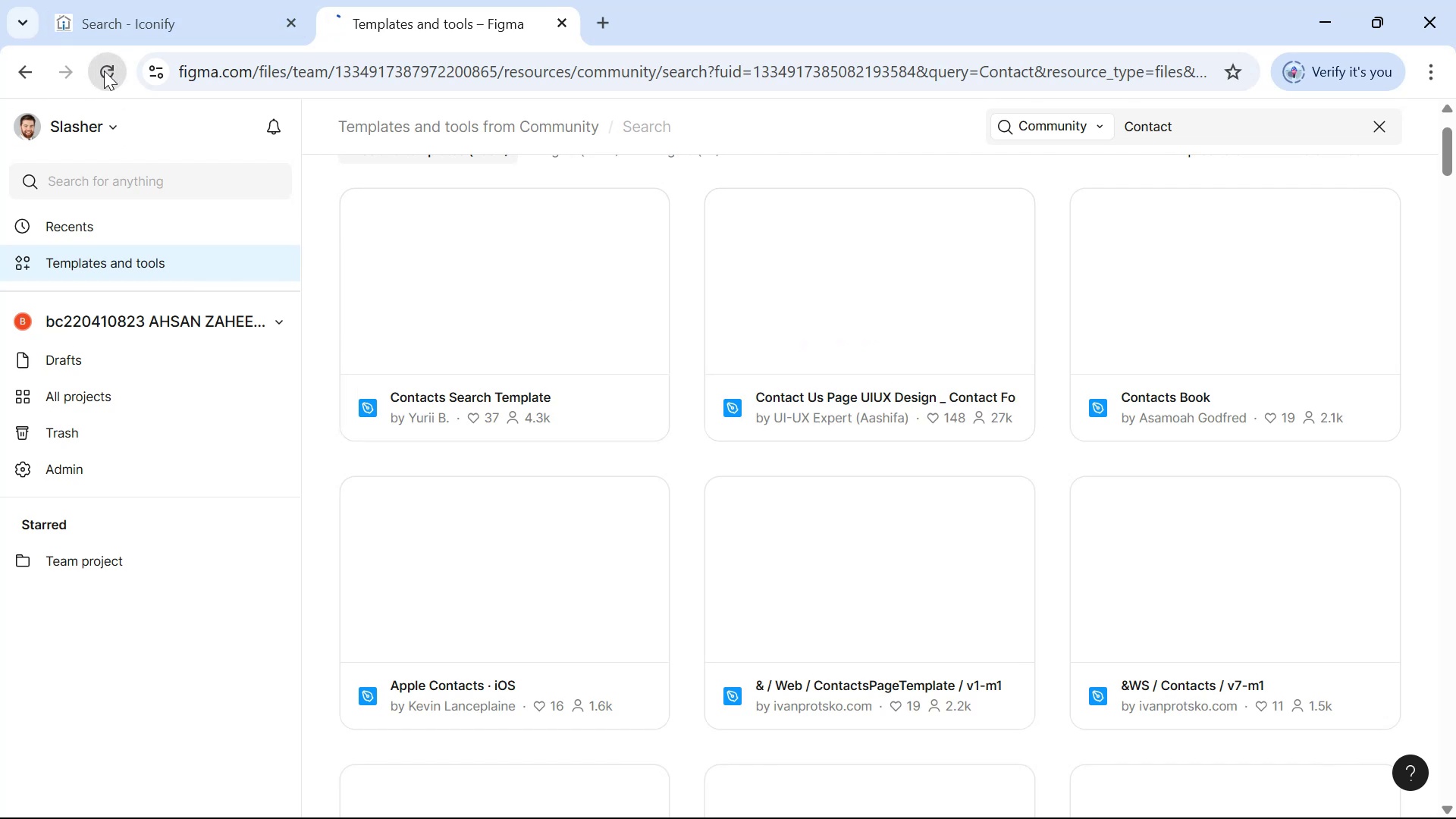 
scroll: coordinate [715, 233], scroll_direction: up, amount: 1.0
 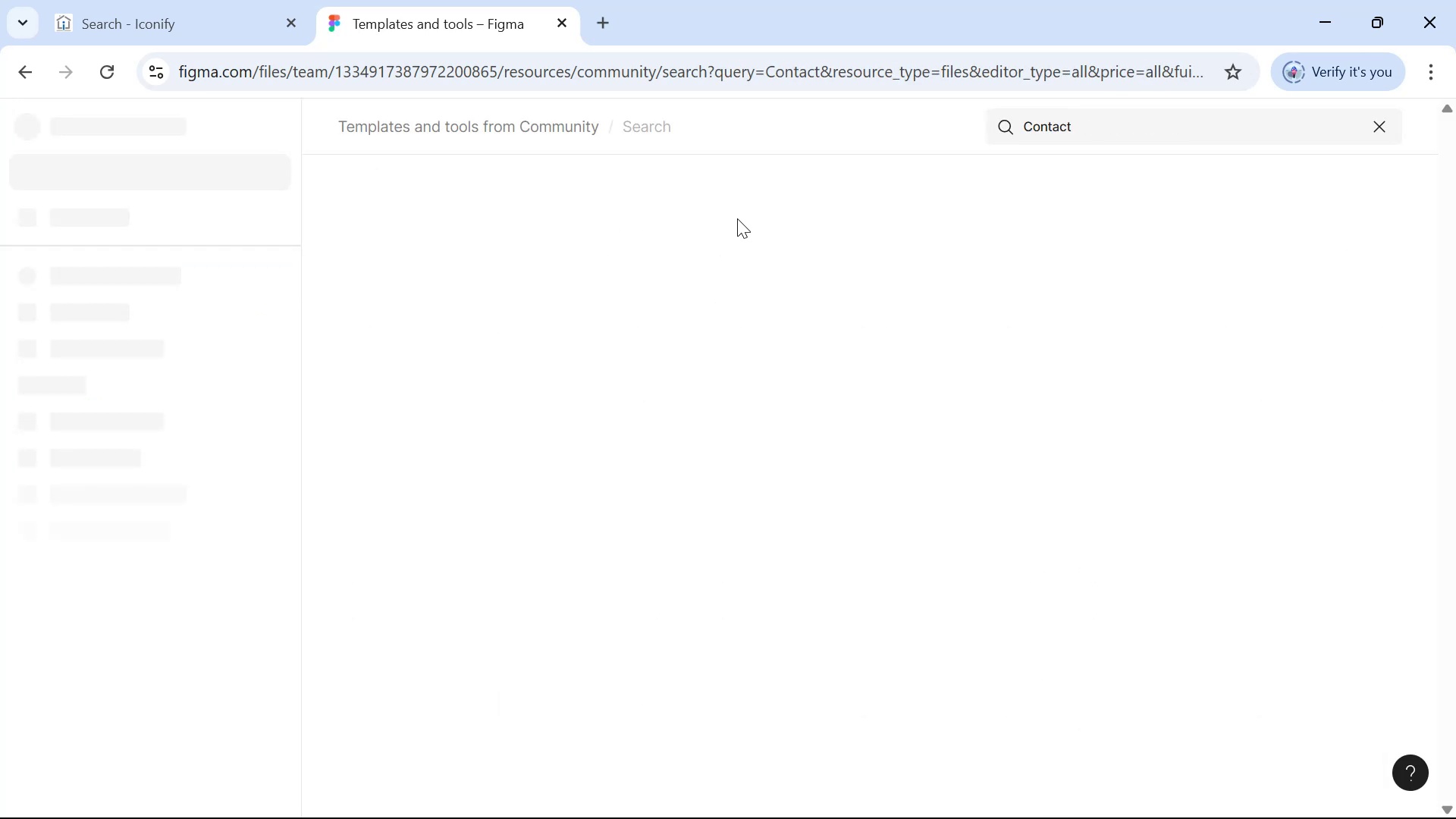 
scroll: coordinate [741, 222], scroll_direction: down, amount: 2.0
 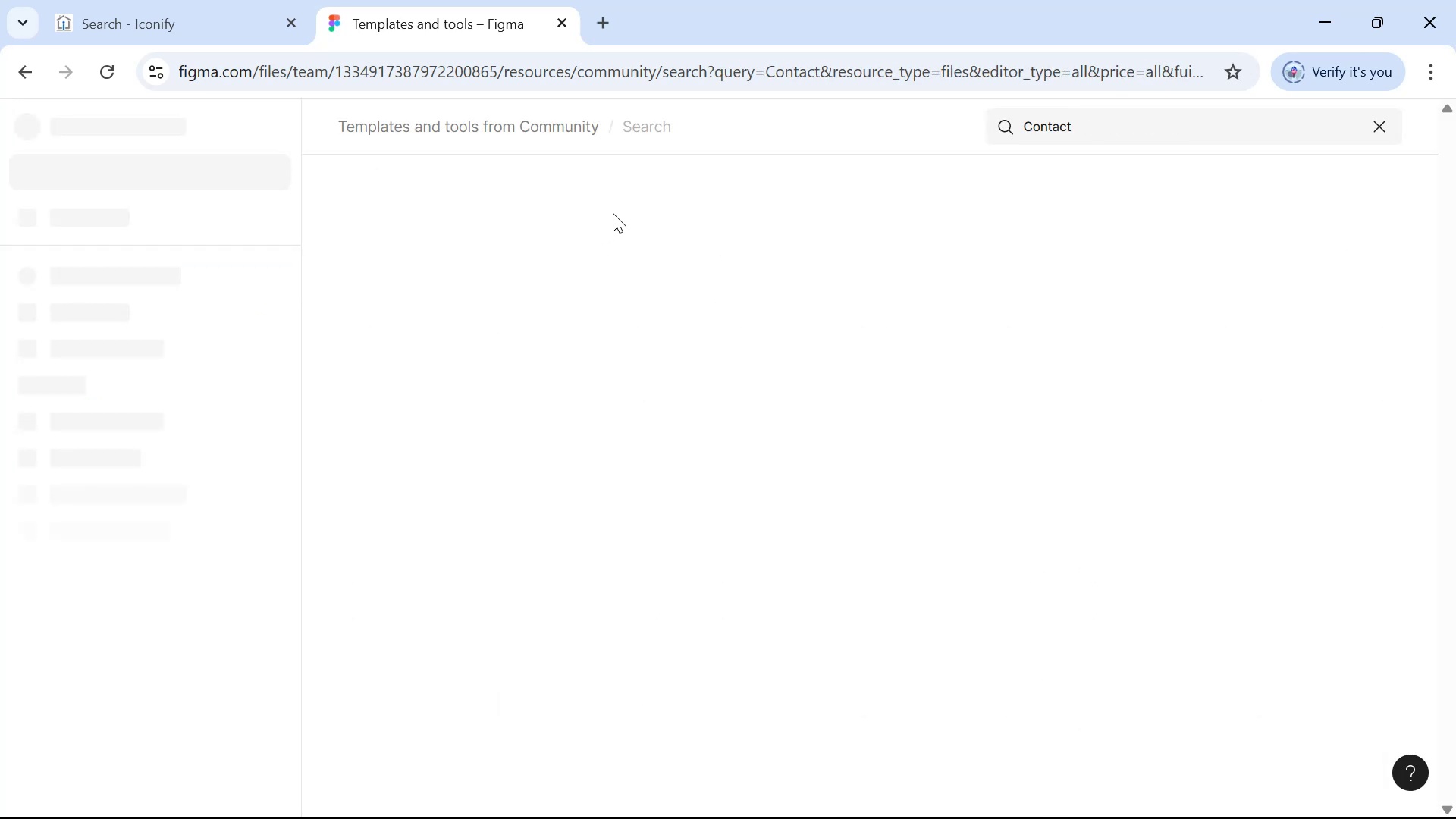 
scroll: coordinate [626, 253], scroll_direction: up, amount: 2.0
 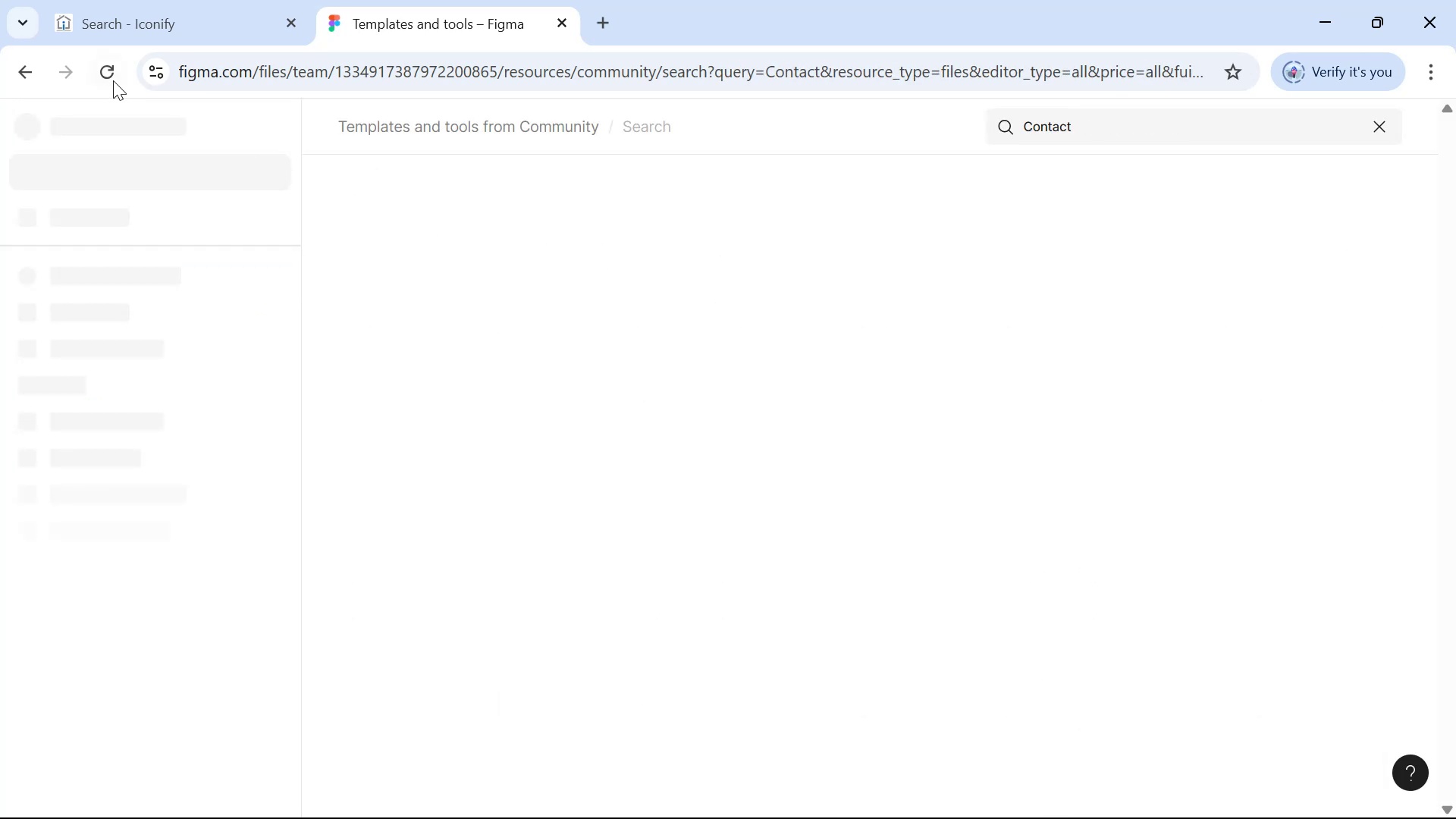 
left_click([928, 436])
 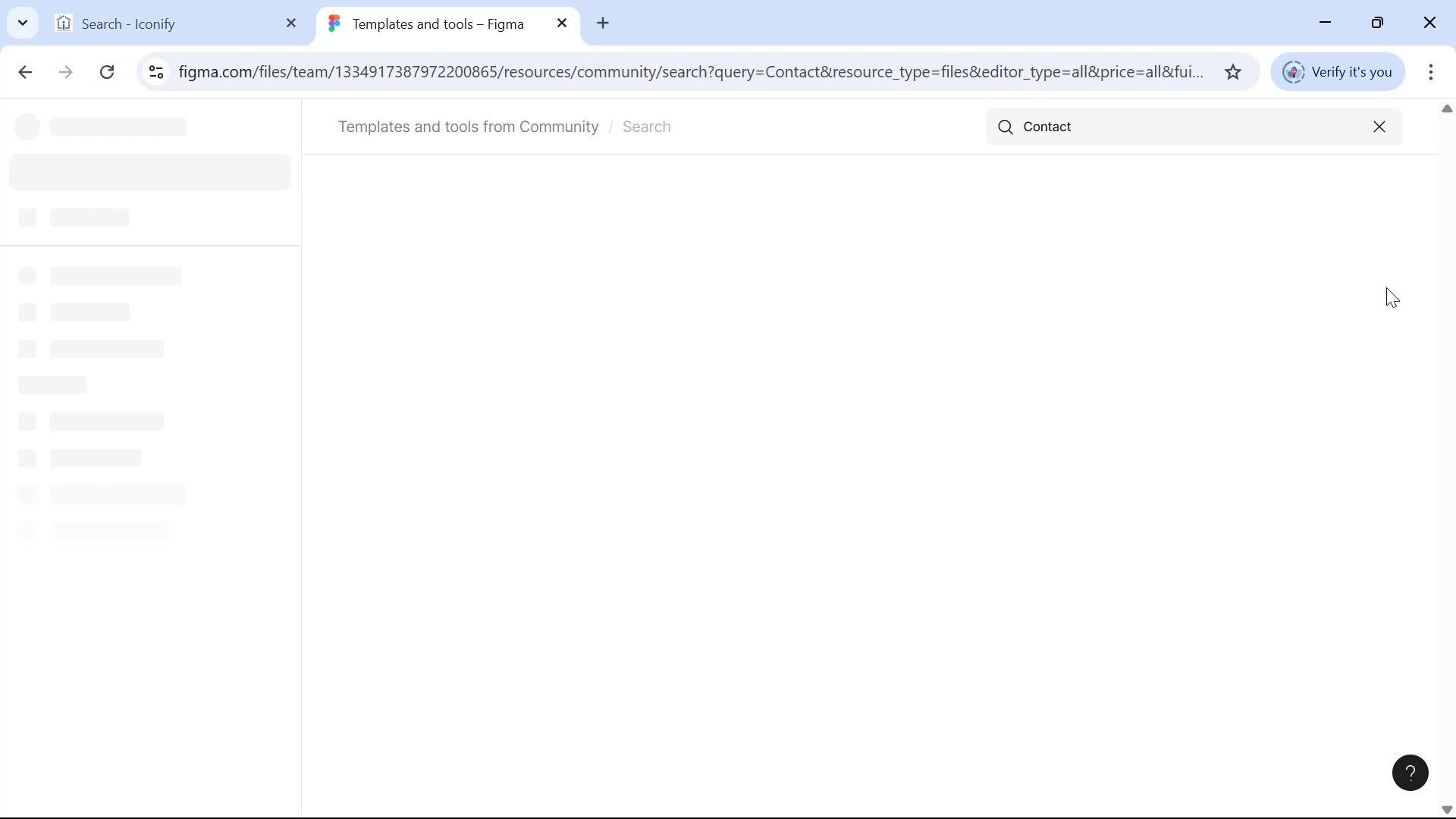 
key(Alt+Tab)
 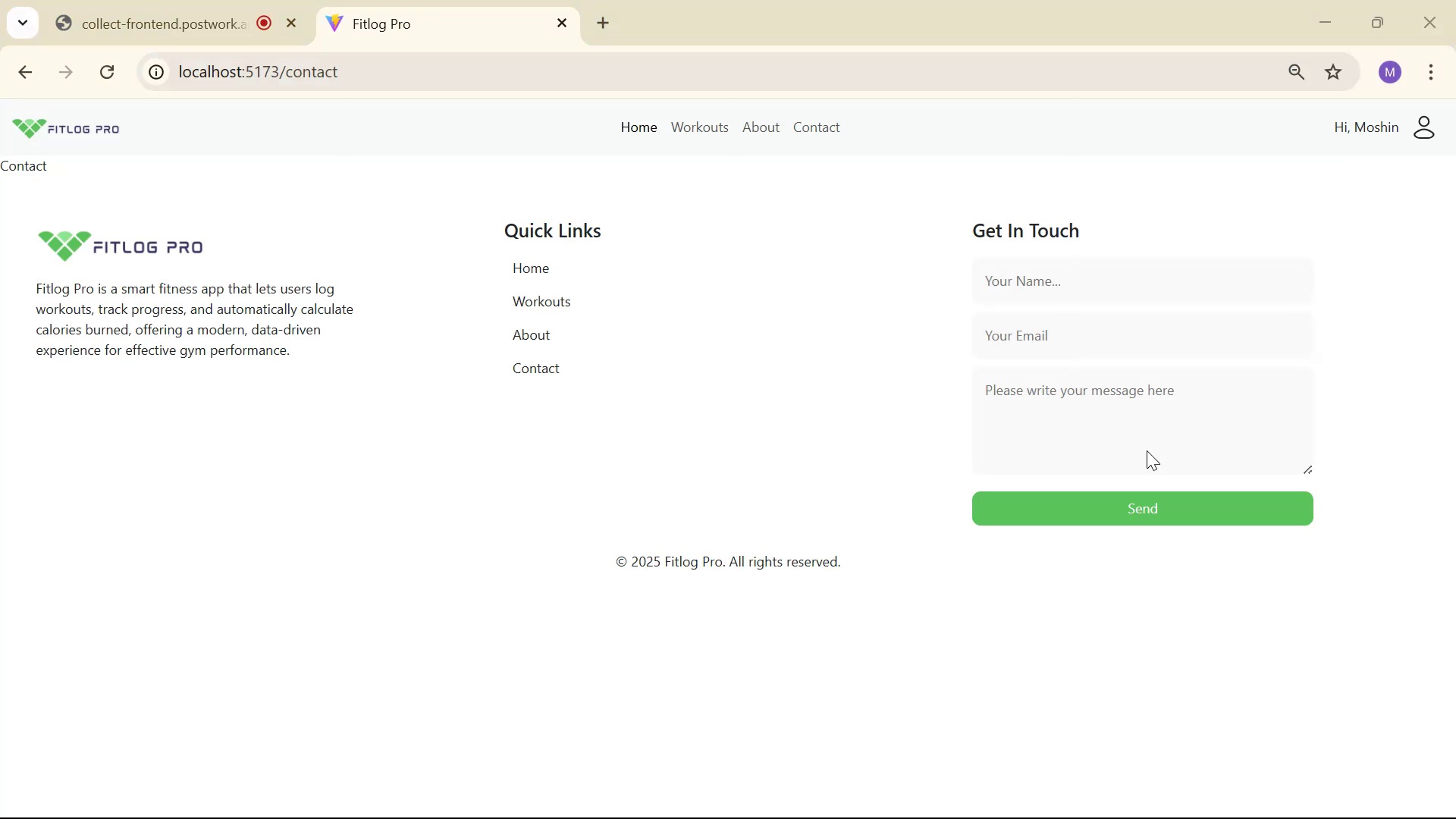 
scroll: coordinate [817, 471], scroll_direction: up, amount: 2.0
 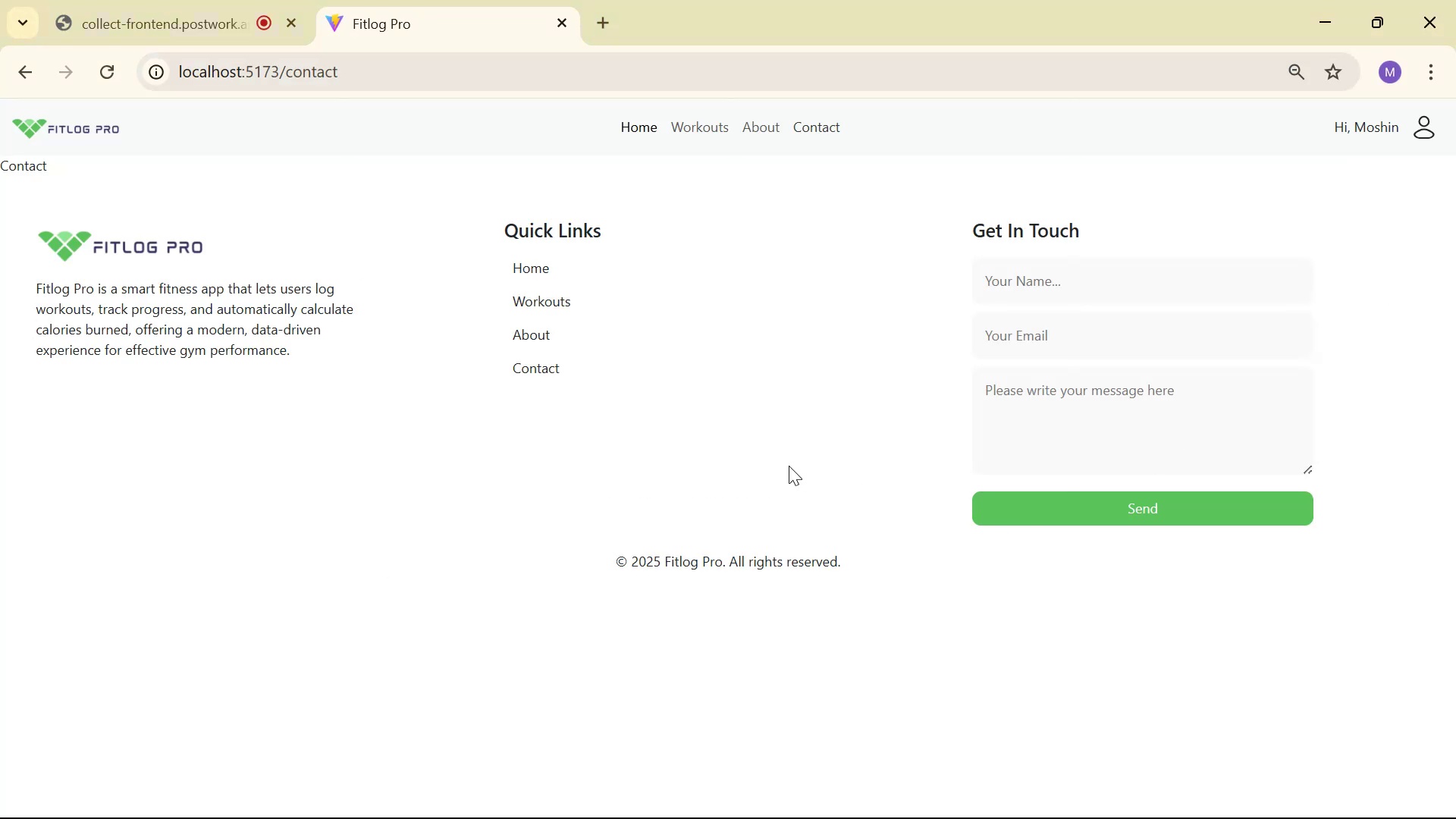 
key(Alt+AltLeft)
 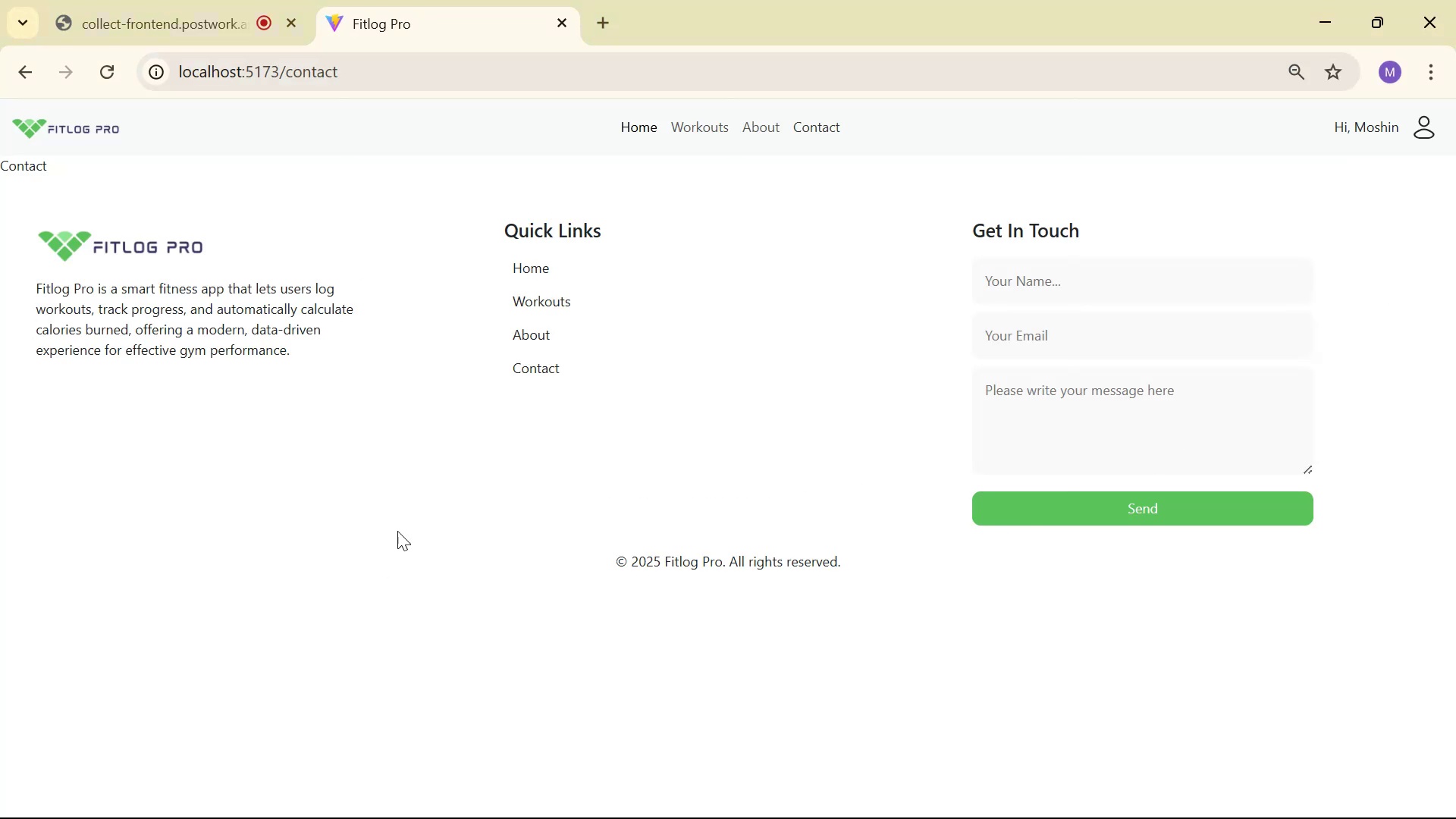 
key(Alt+Tab)
 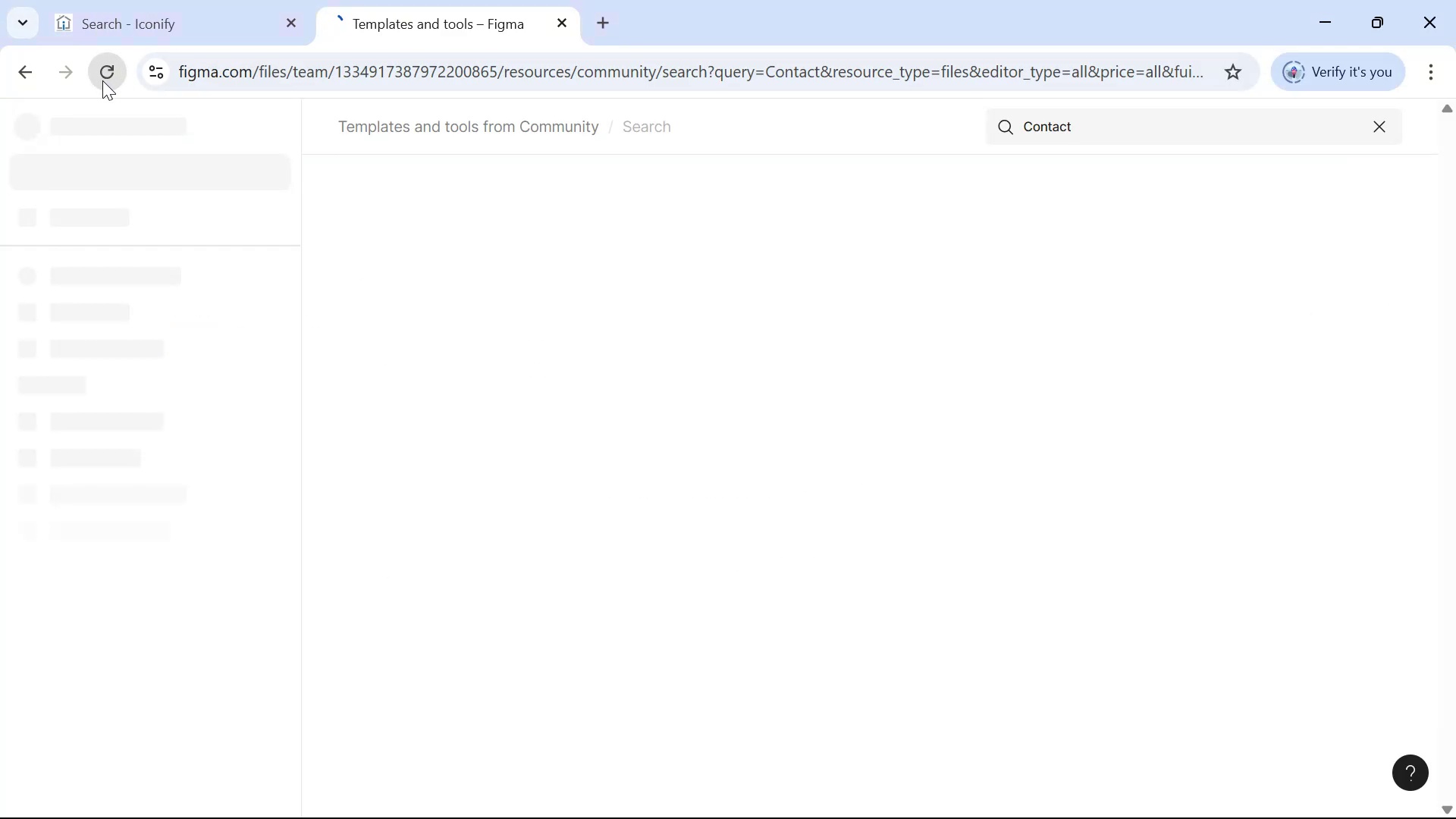 
mouse_move([772, 348])
 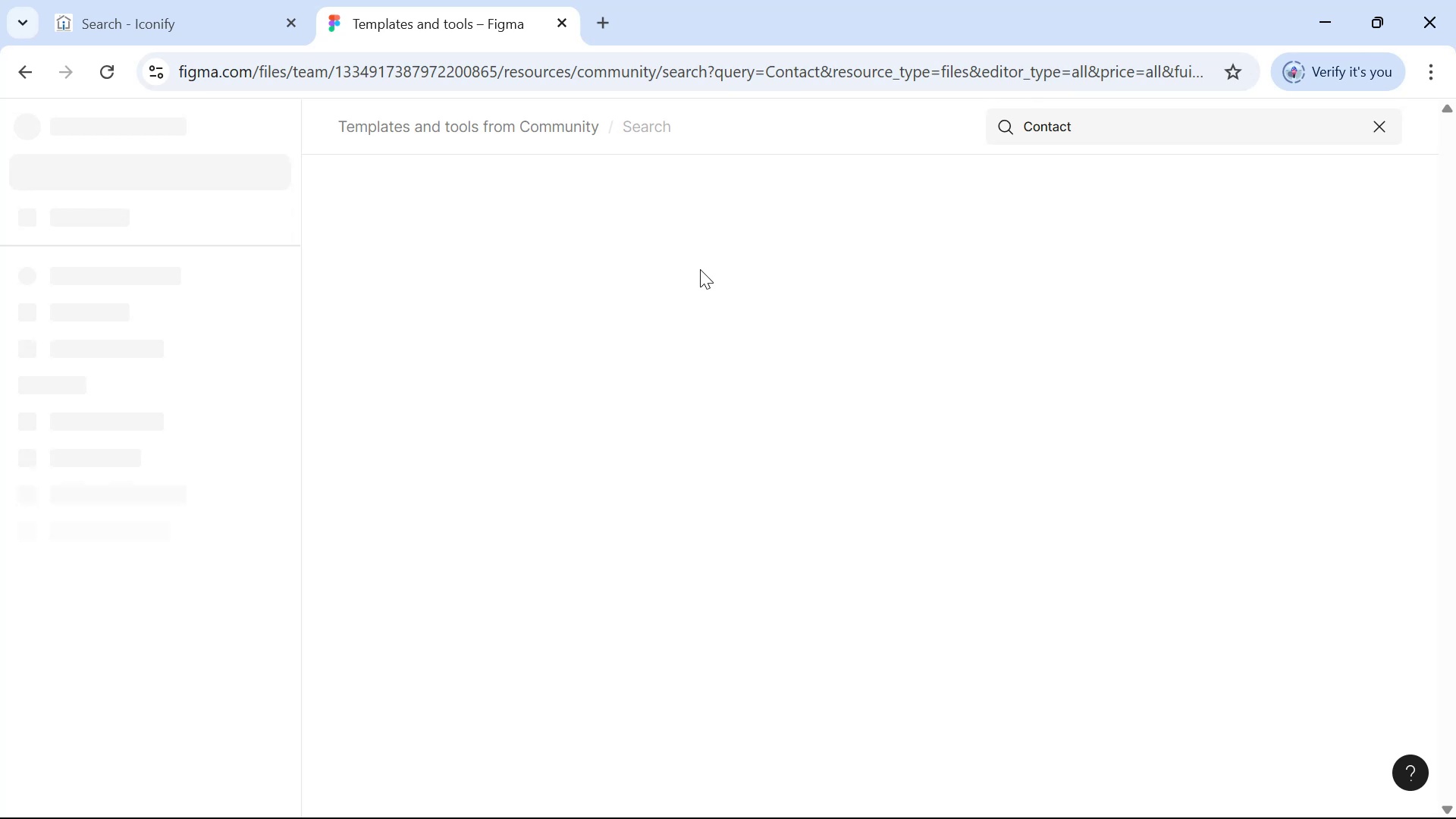 
wait(6.1)
 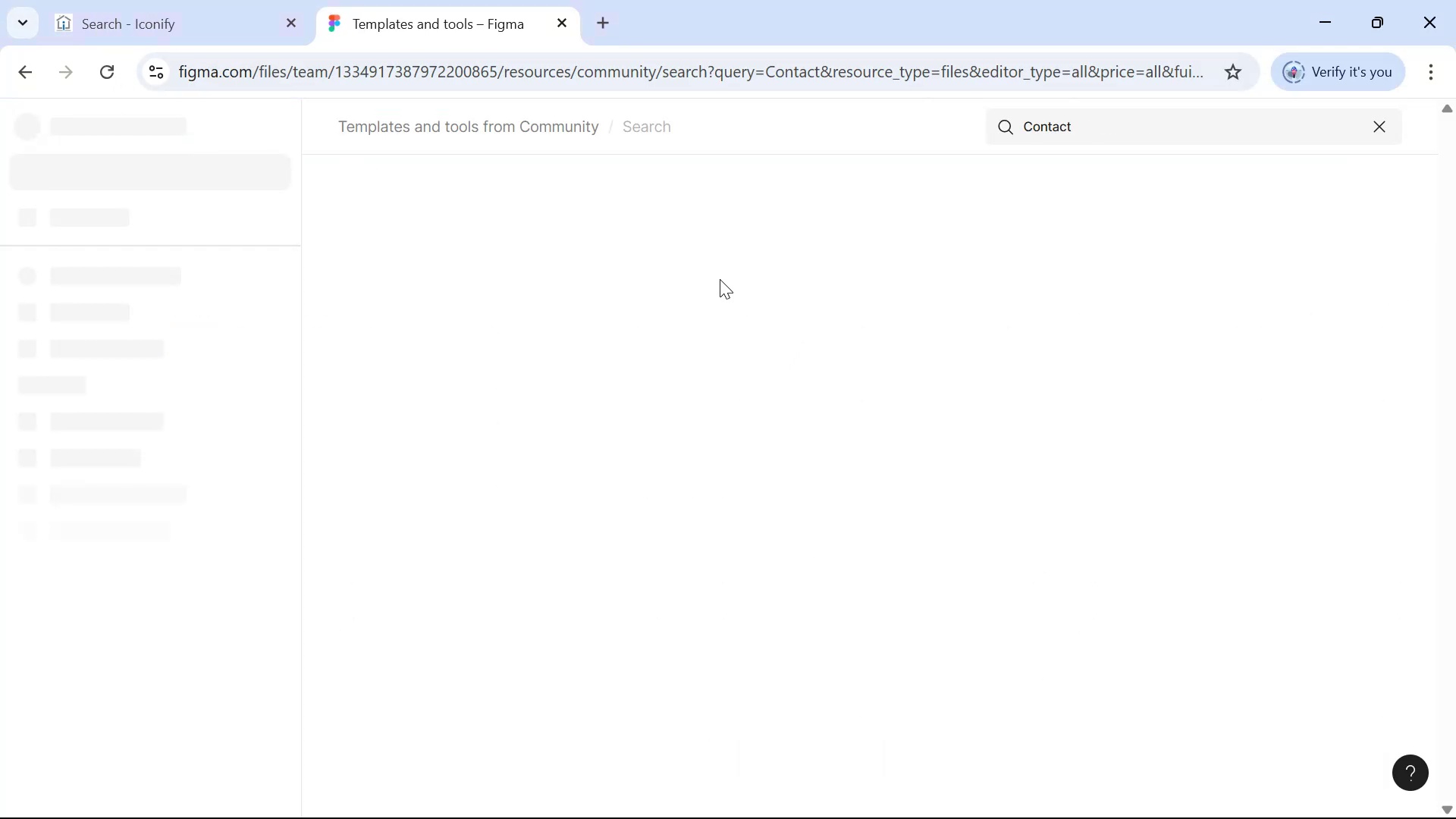 
scroll: coordinate [726, 220], scroll_direction: up, amount: 1.0
 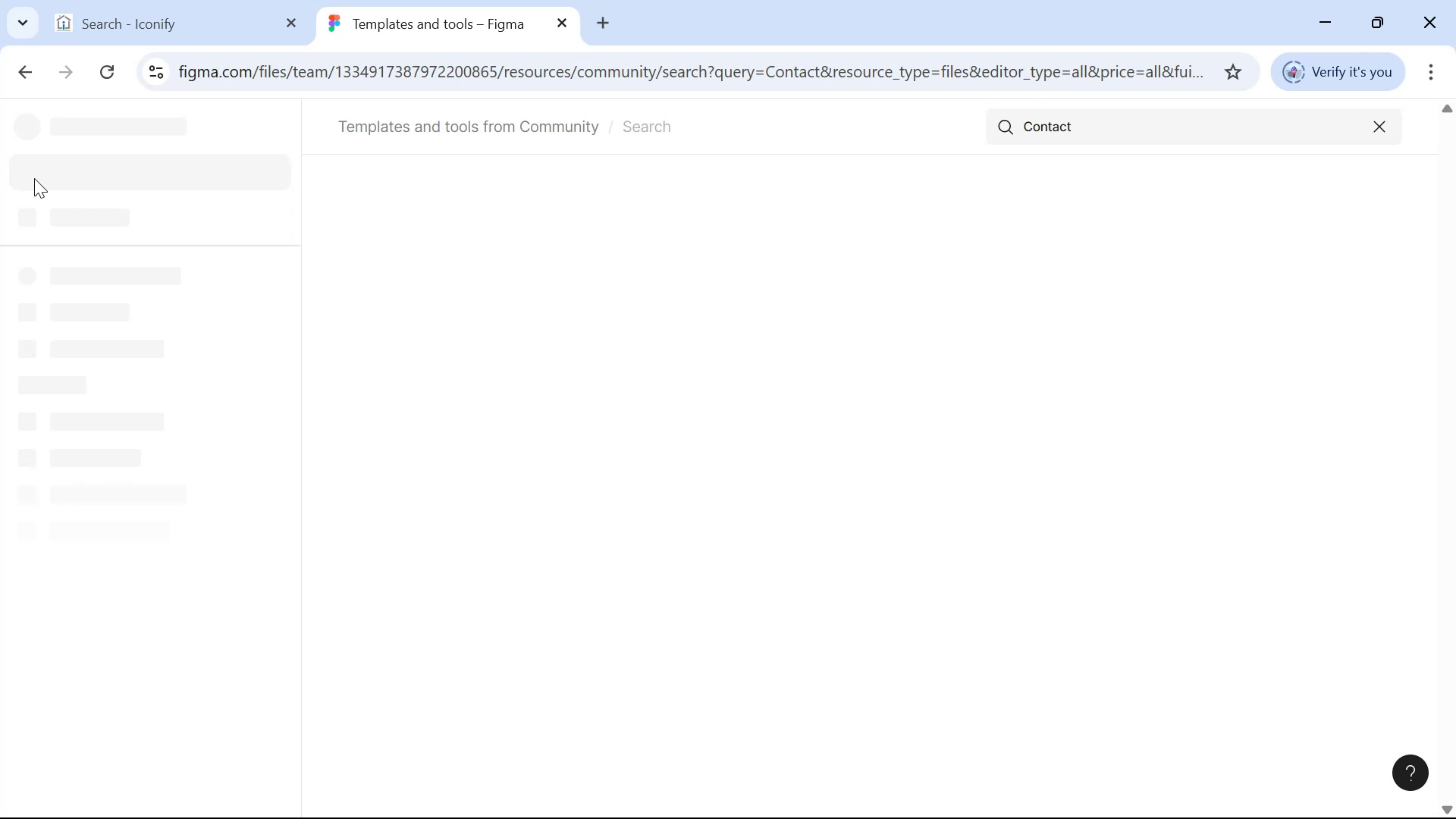 
left_click([86, 206])
 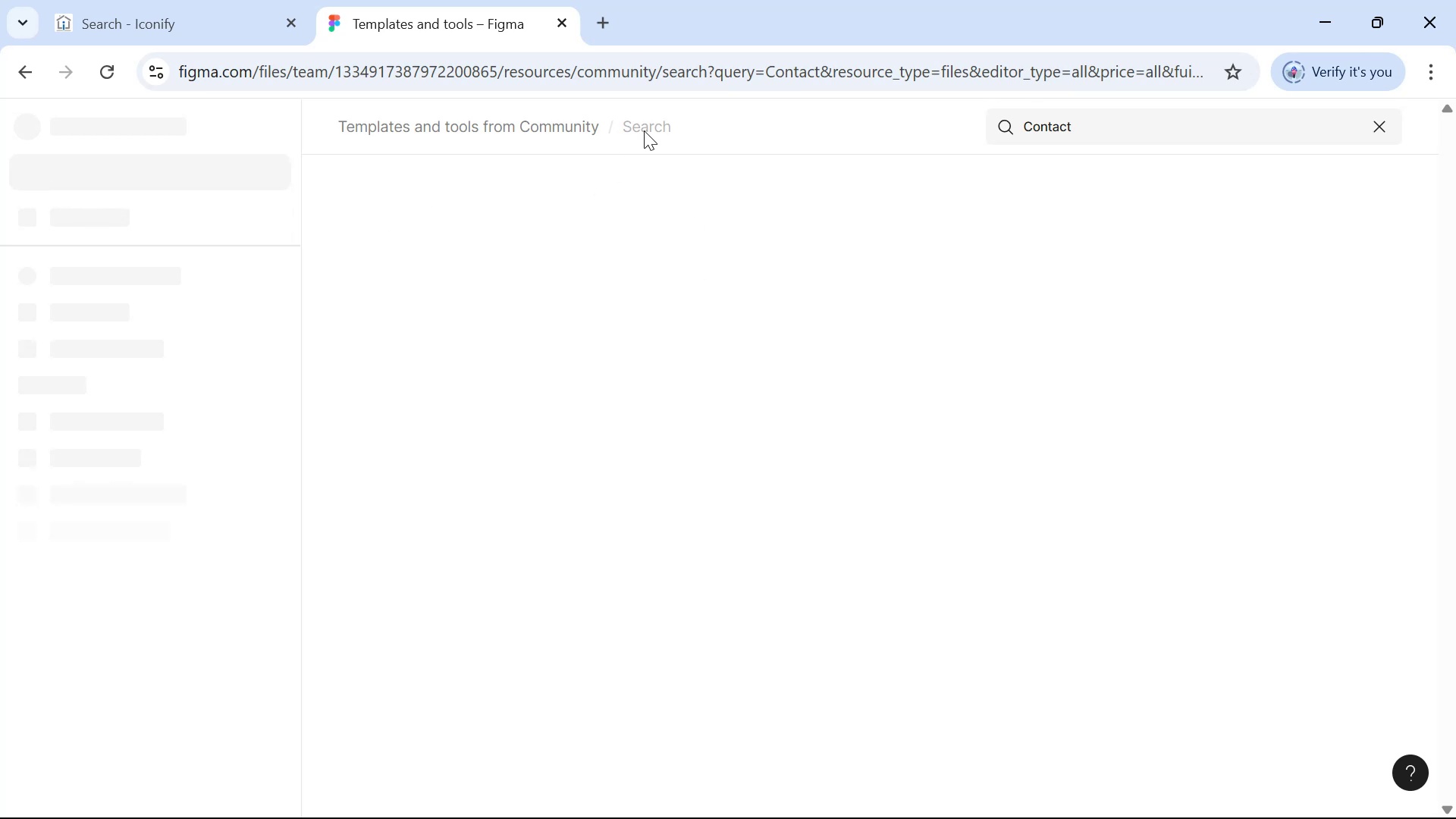 
double_click([496, 116])
 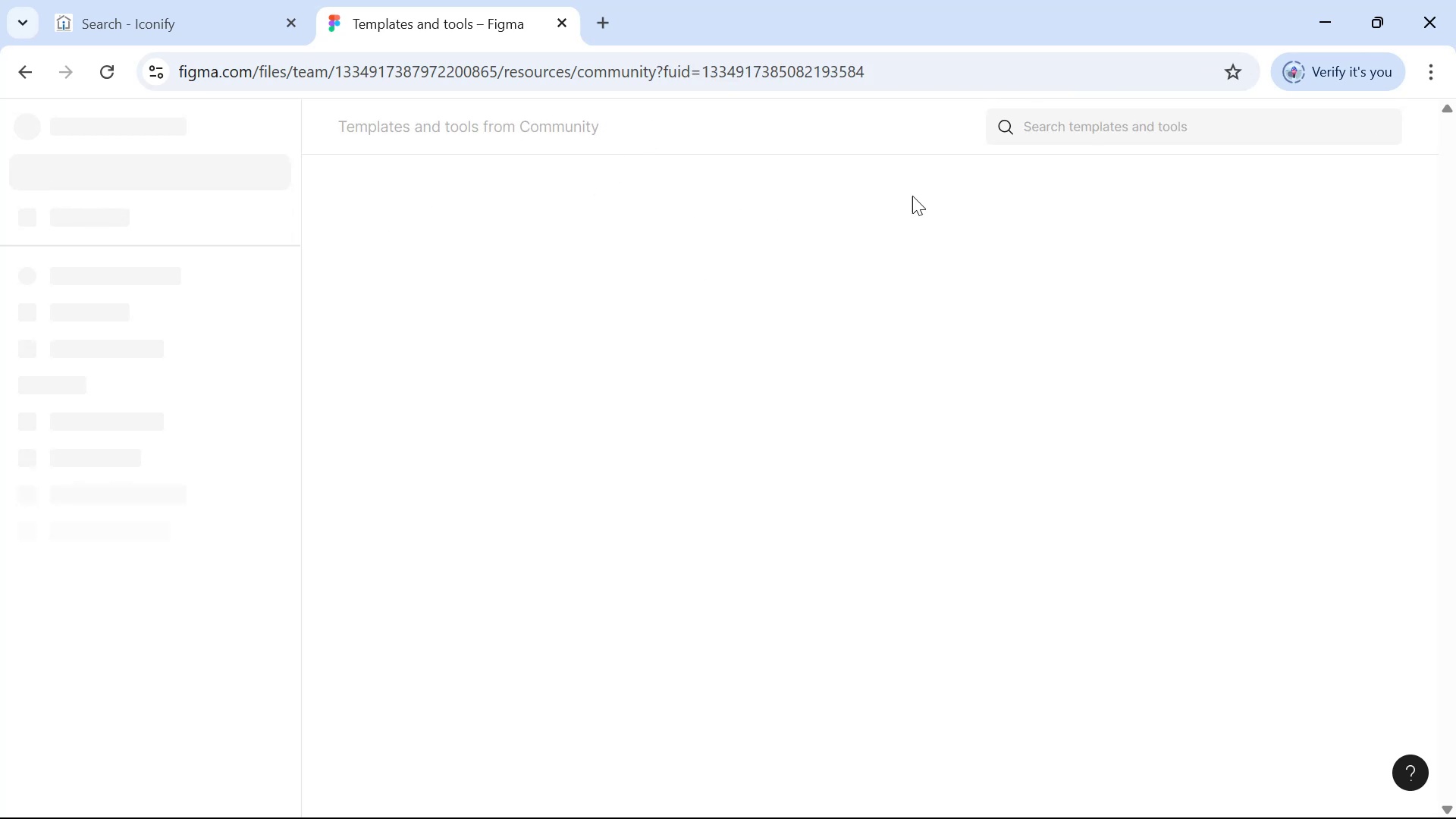 
left_click([1116, 127])
 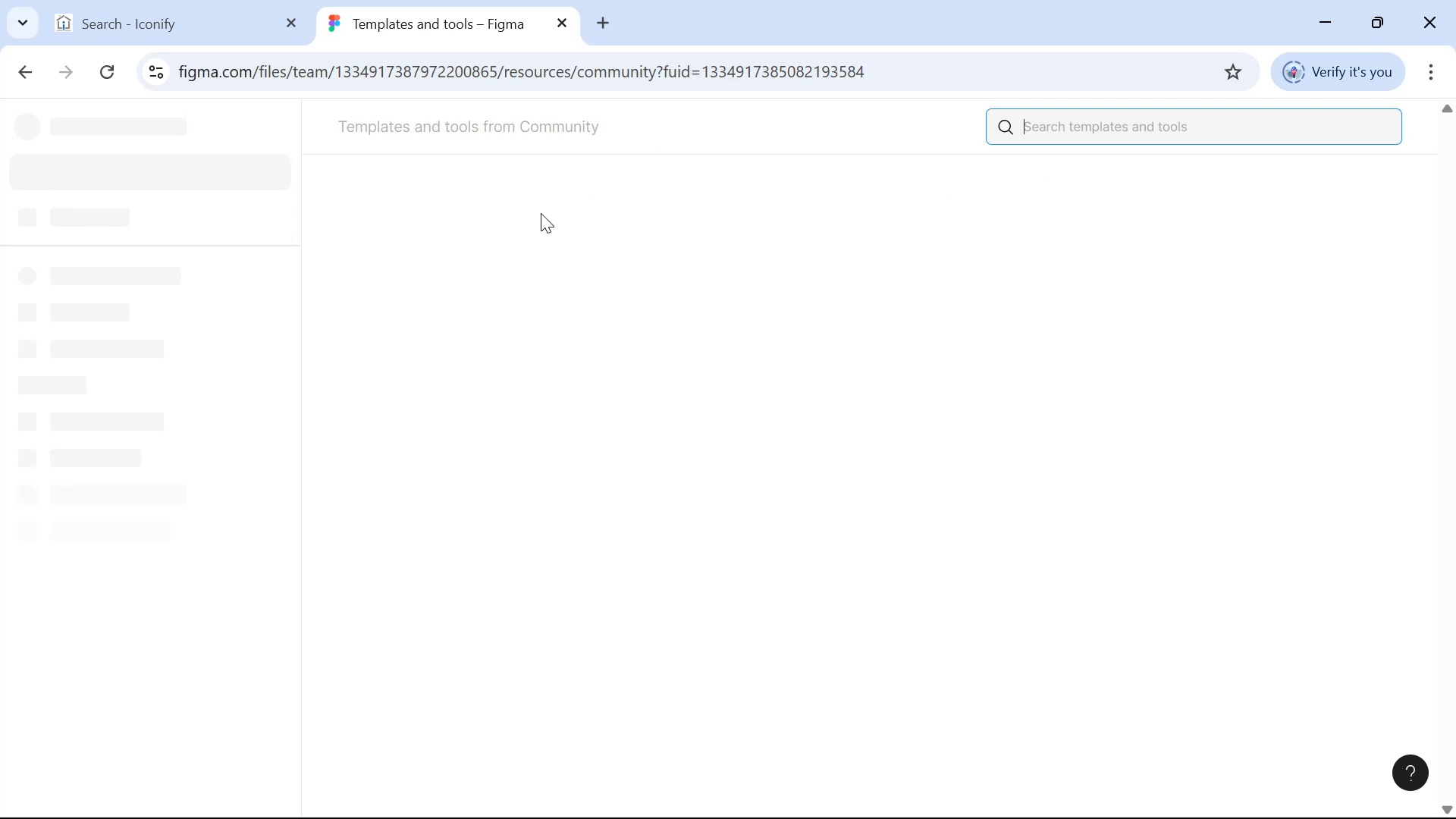 
key(Alt+Tab)
 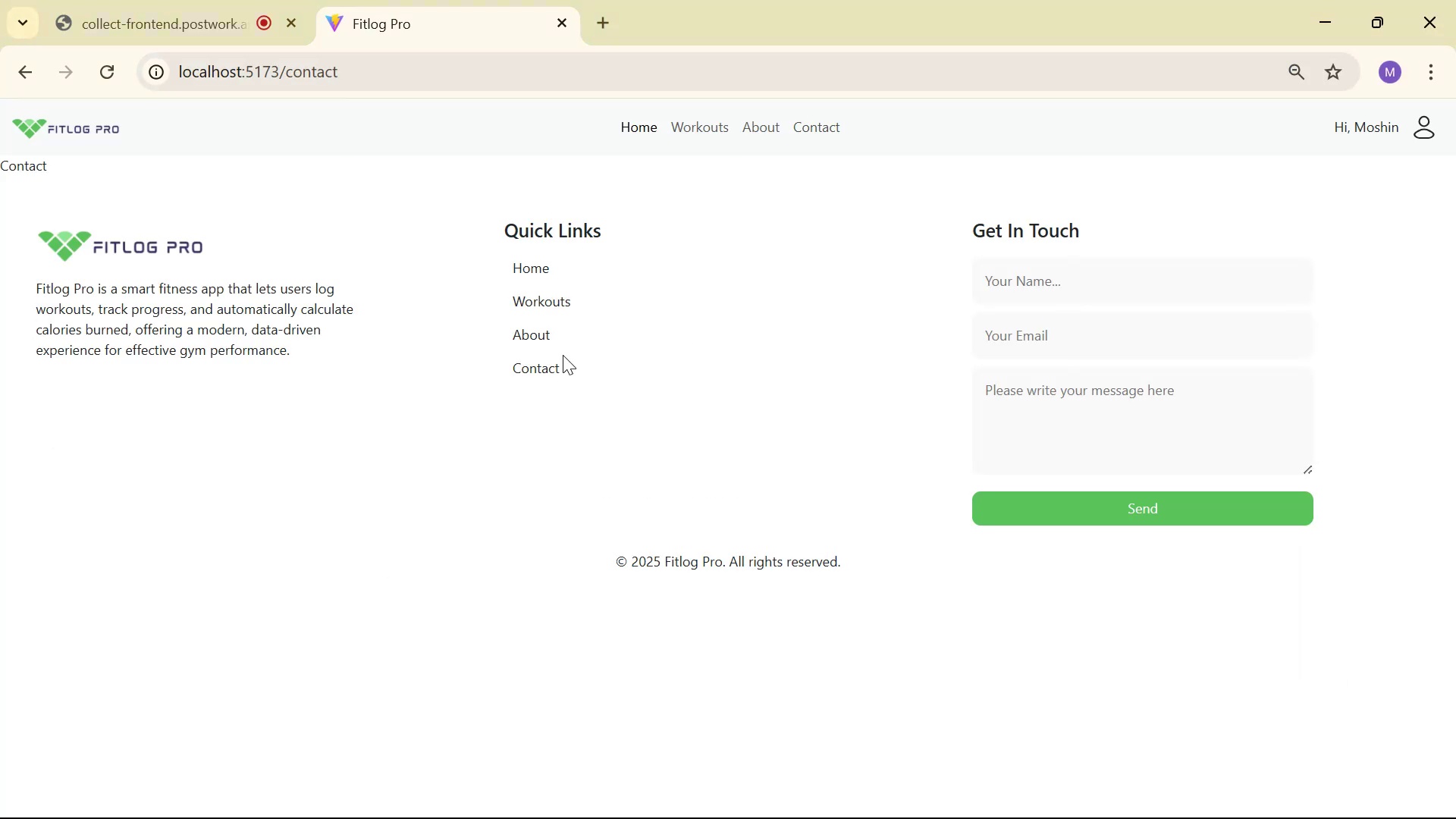 
key(Alt+AltLeft)
 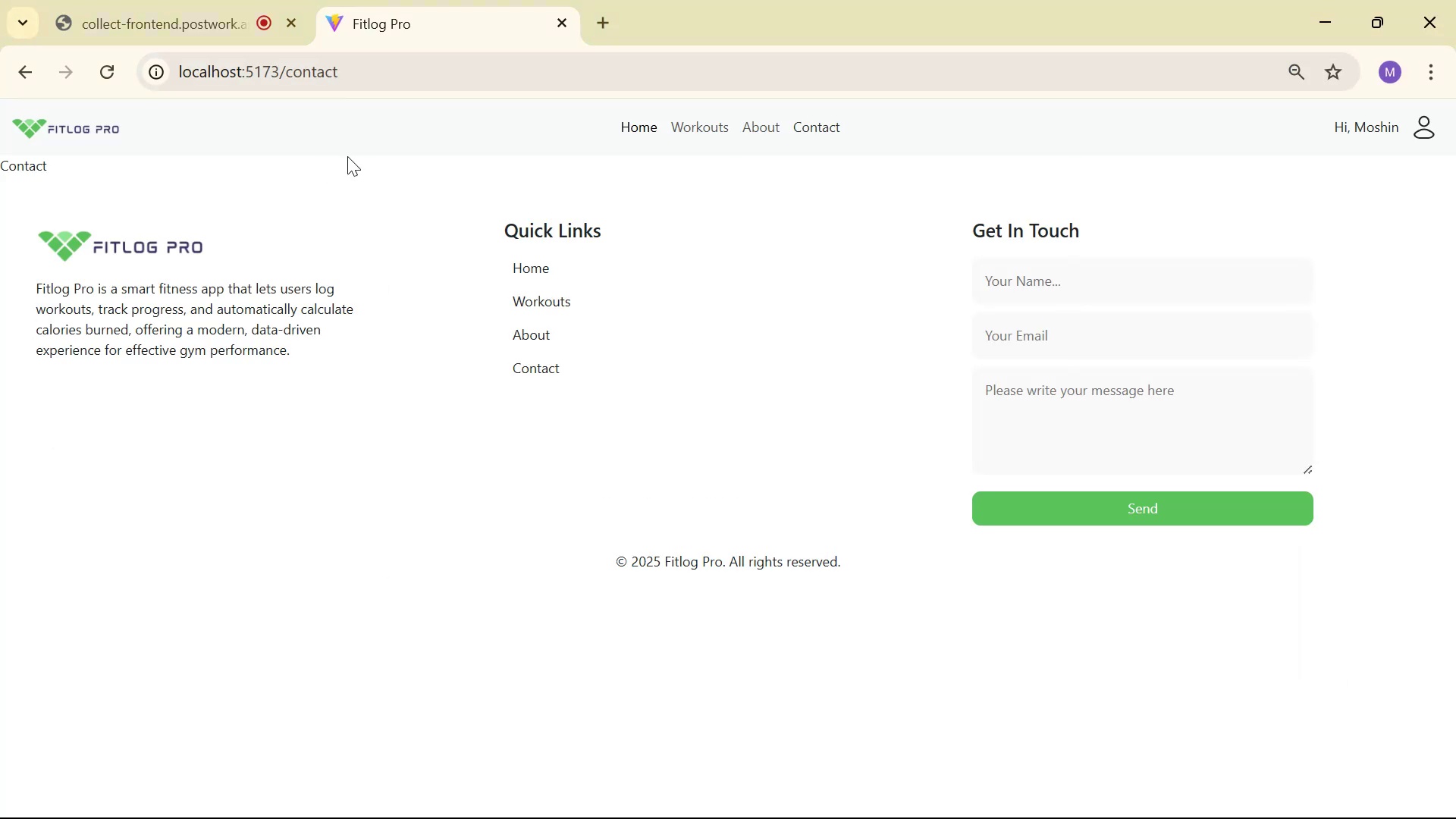 
key(Alt+Tab)
 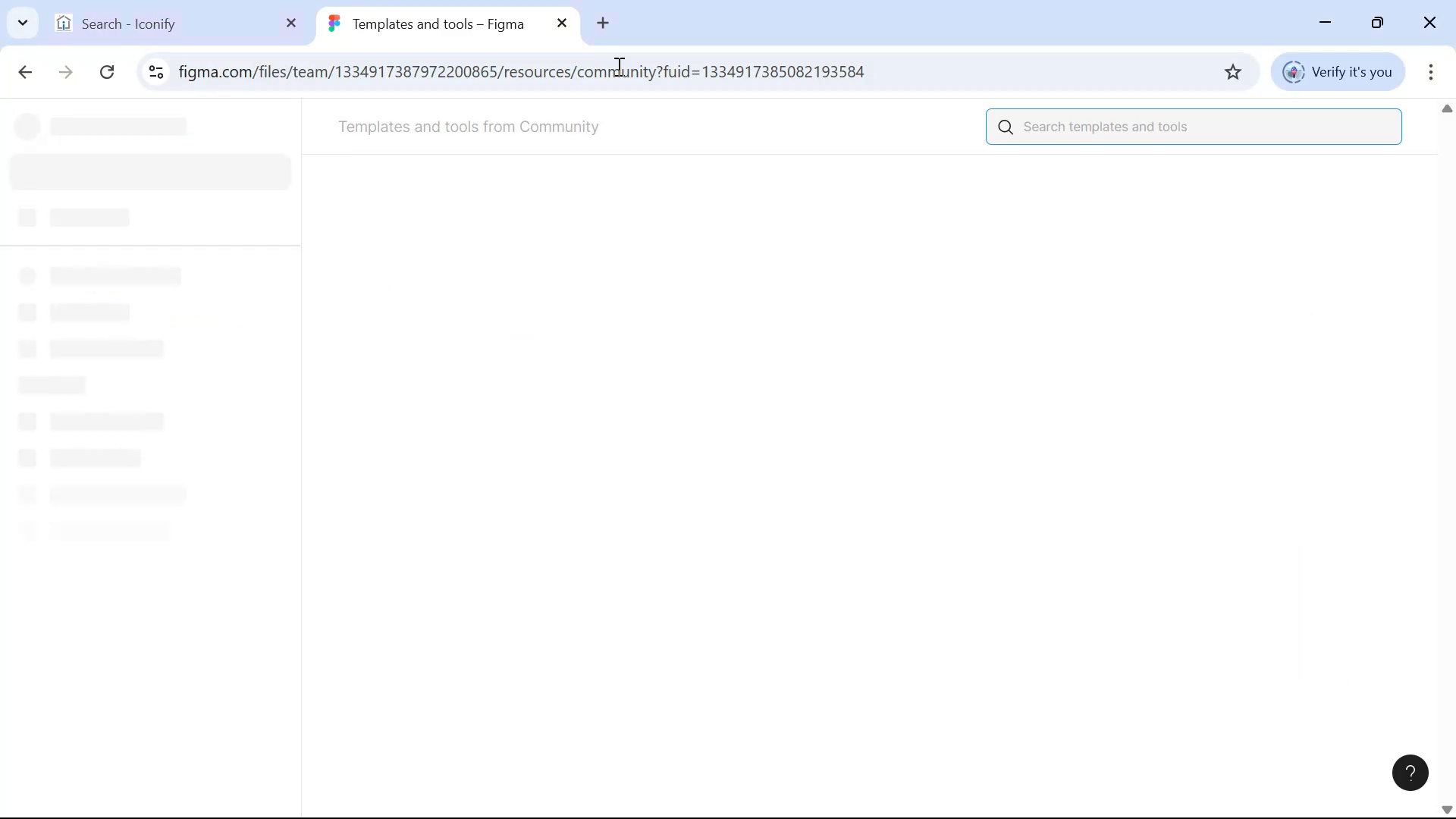 
key(Alt+Tab)
 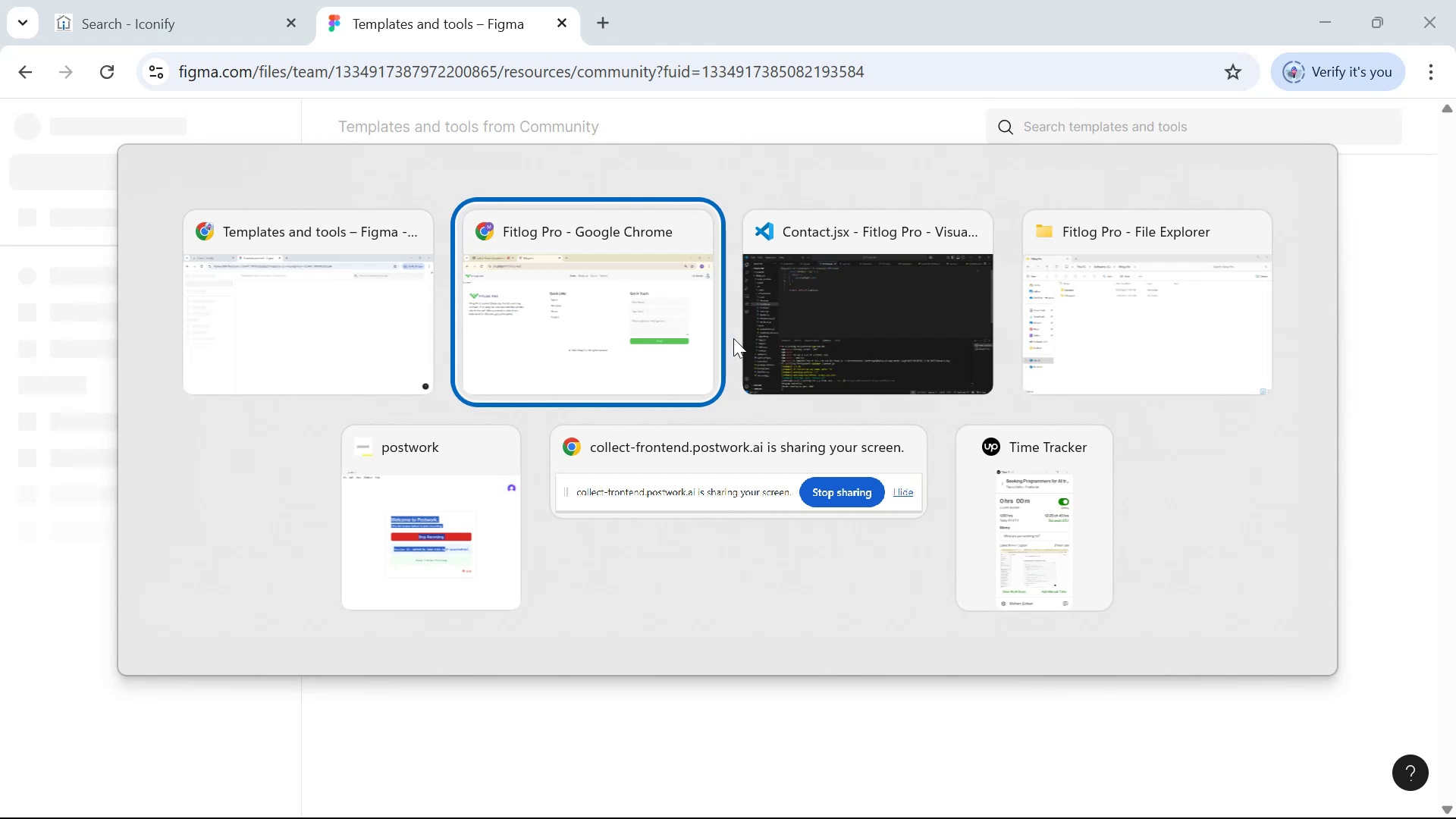 
key(Alt+Tab)
 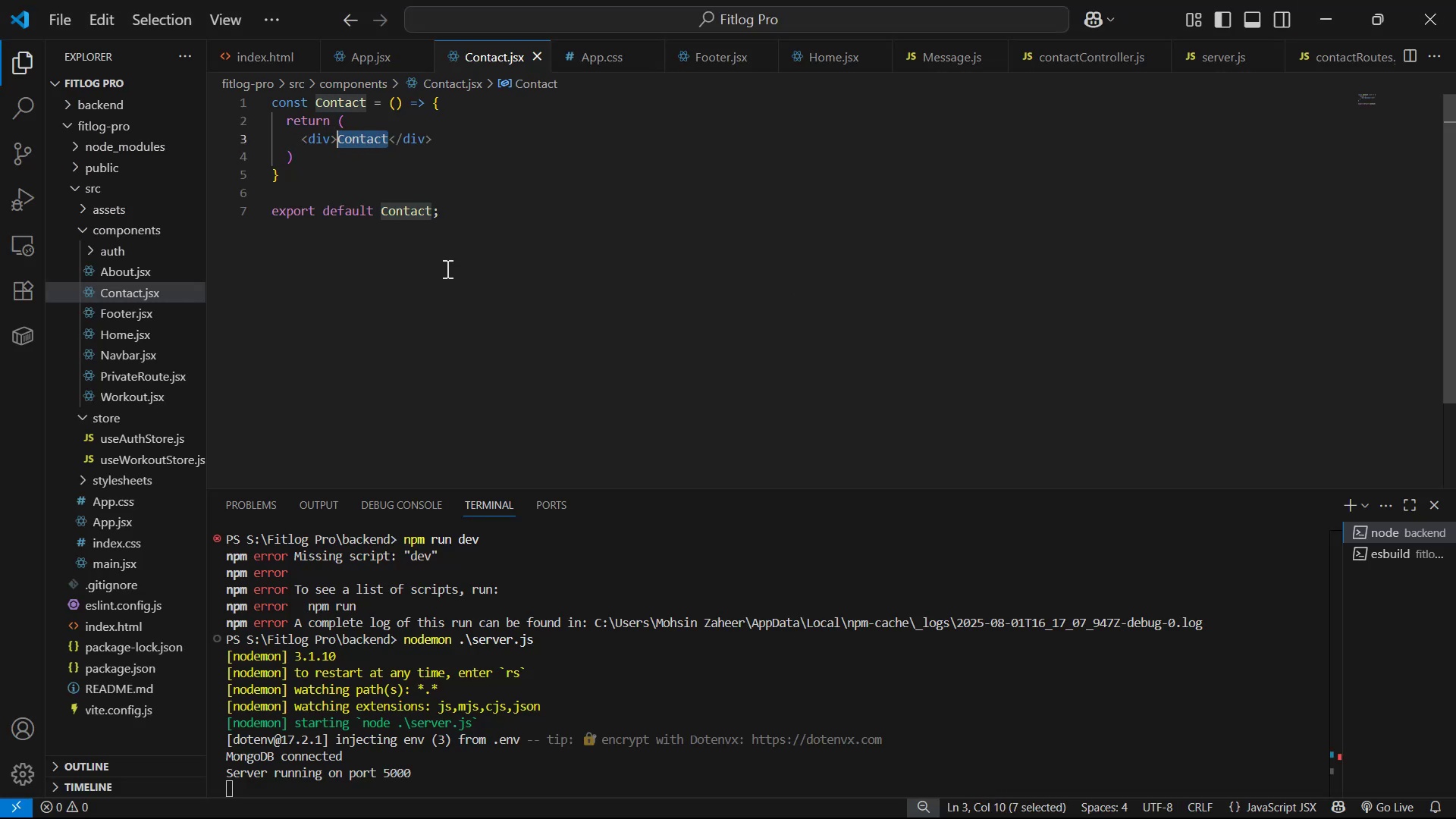 
key(Backspace)
 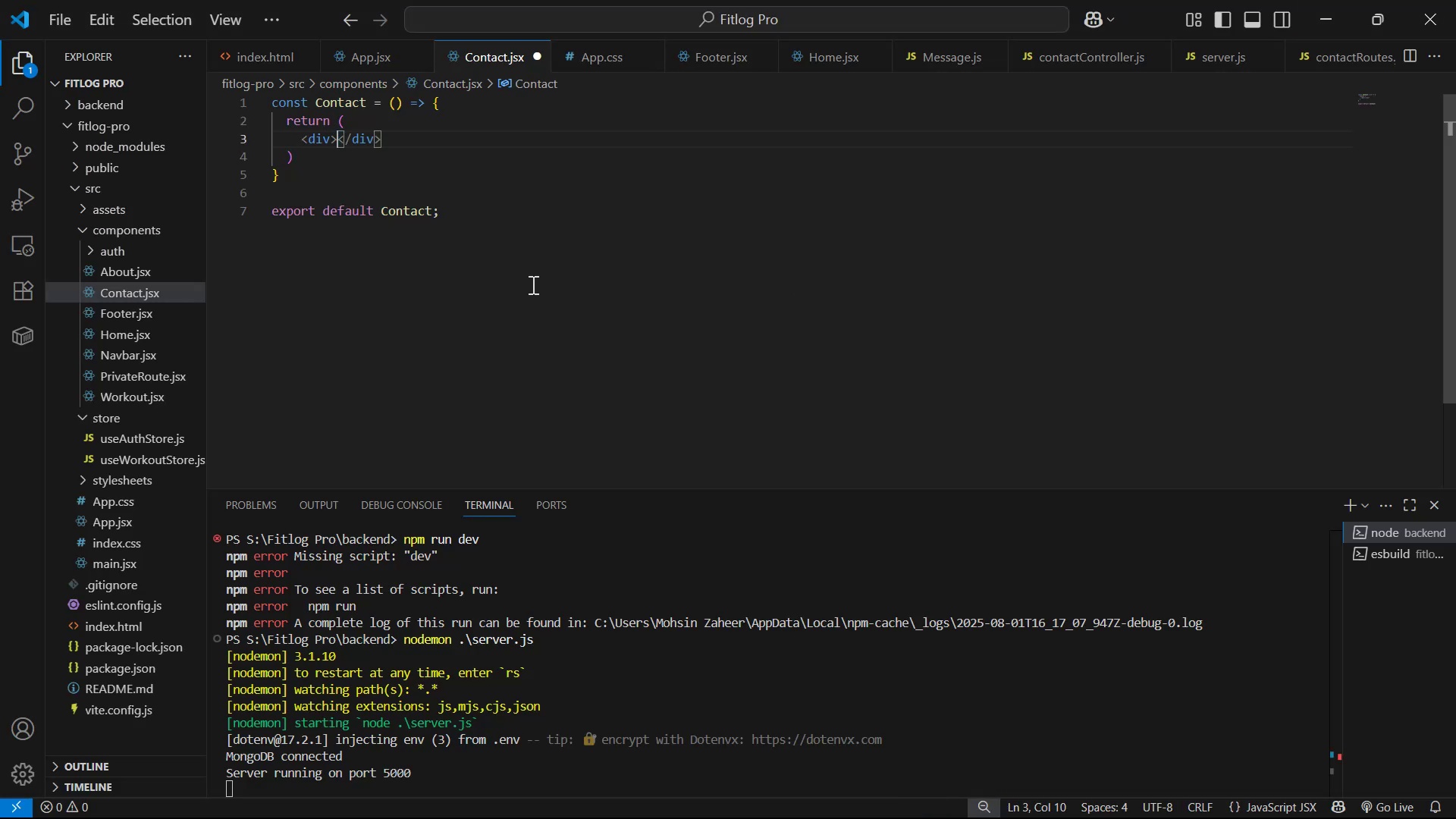 
key(Enter)
 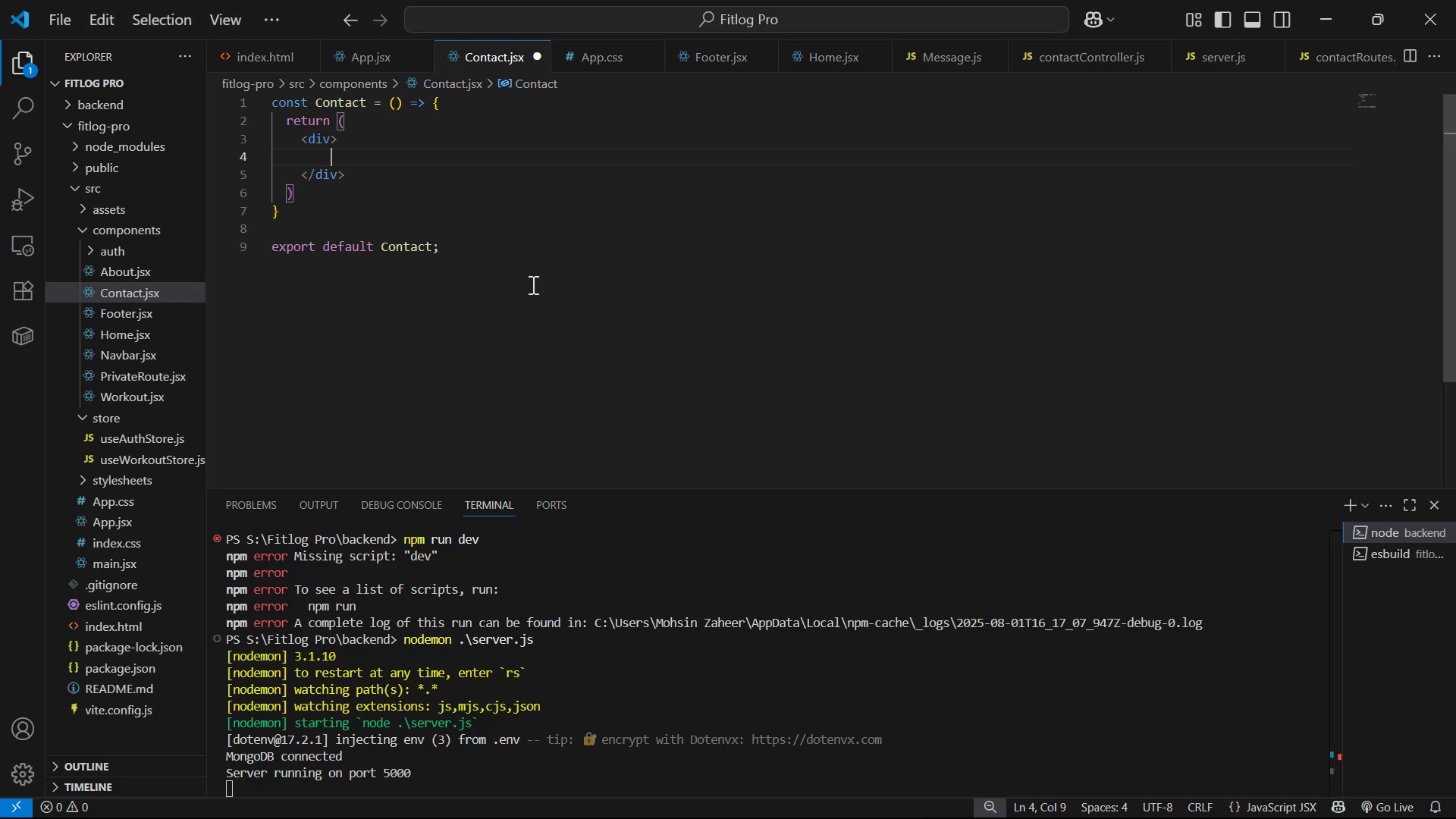 
key(ArrowUp)
 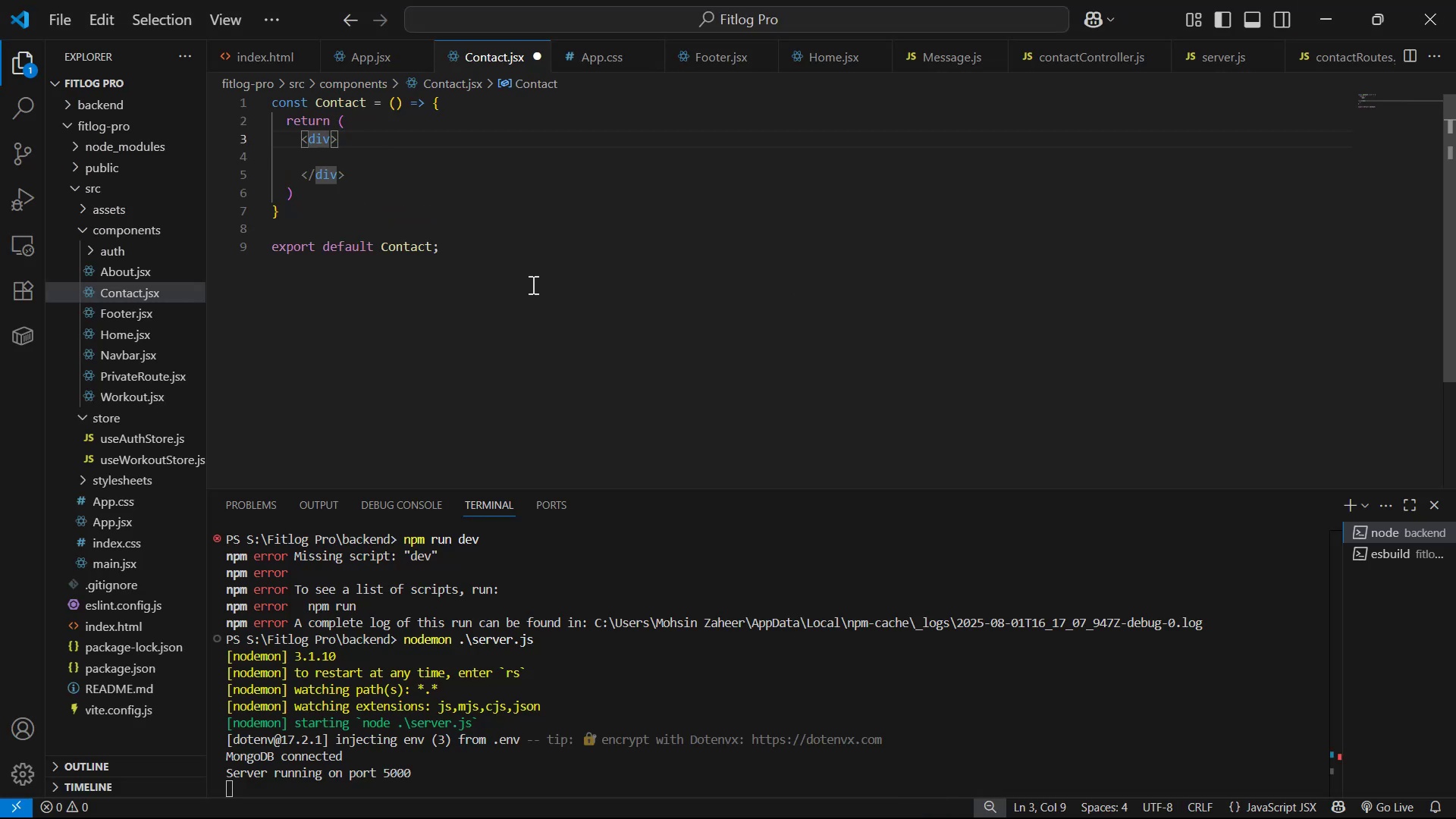 
type(v)
key(Backspace)
type( cla)
 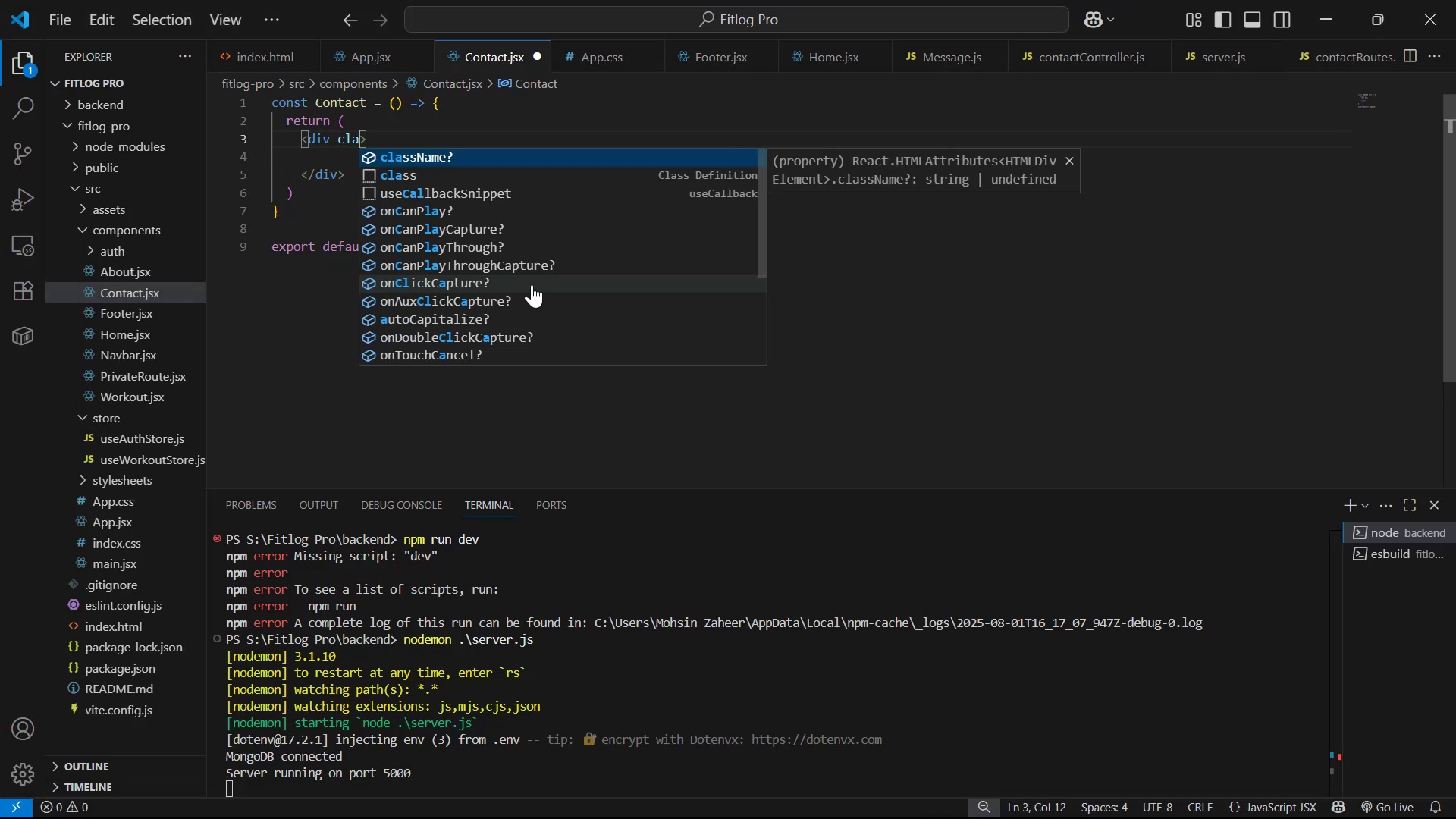 
key(Enter)
 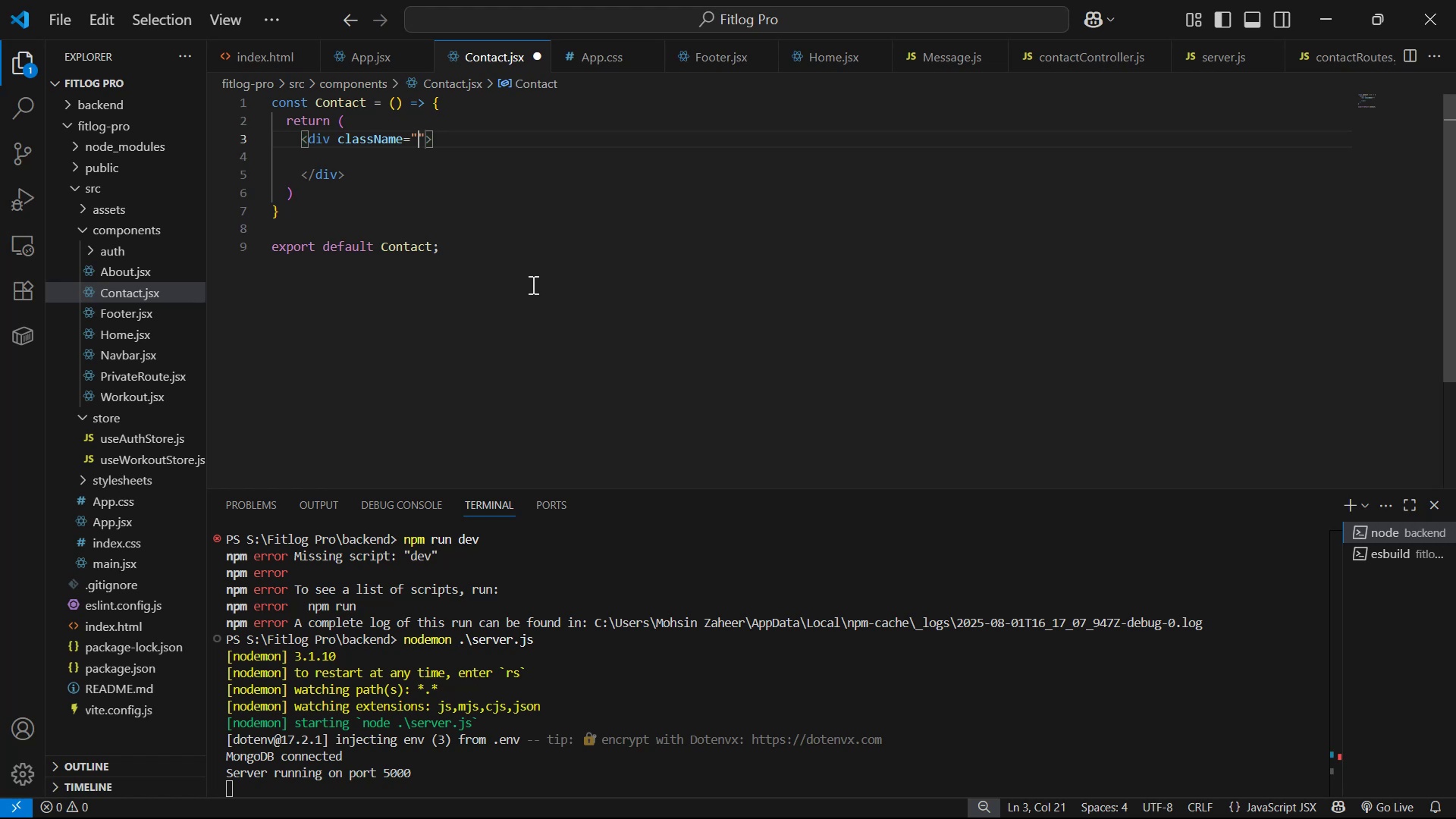 
type(container )
key(Backspace)
 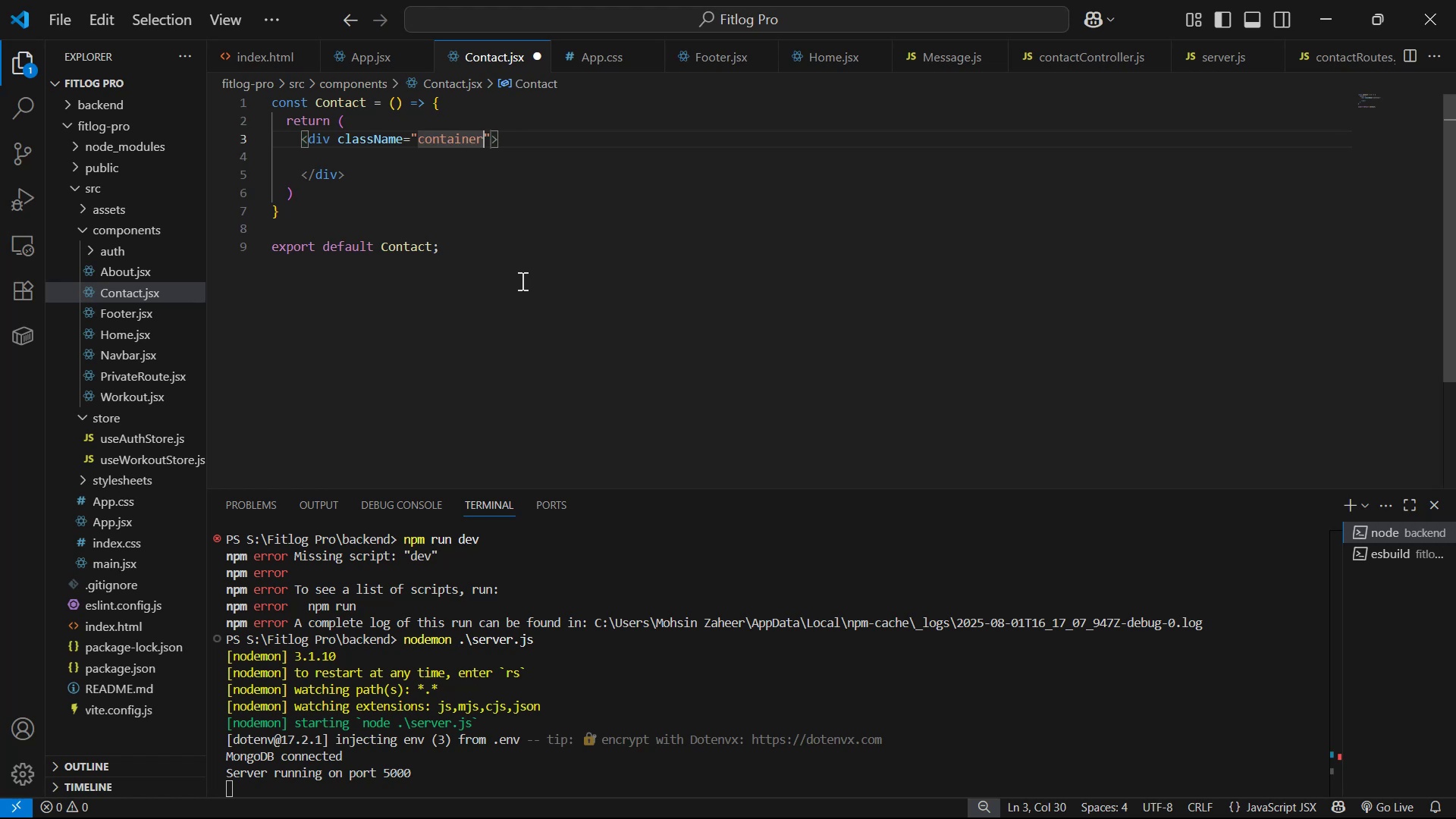 
key(ArrowRight)
 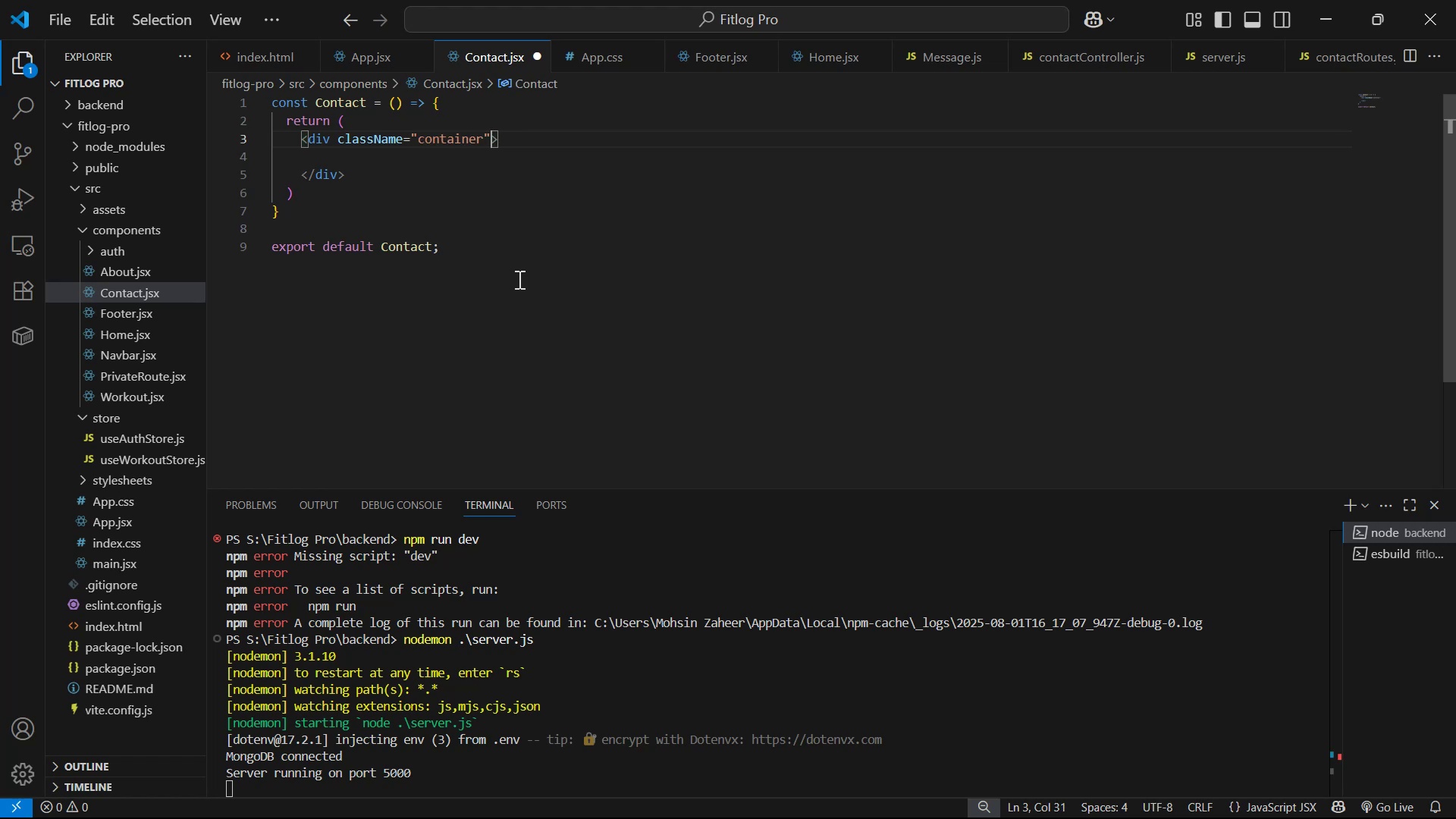 
key(ArrowRight)
 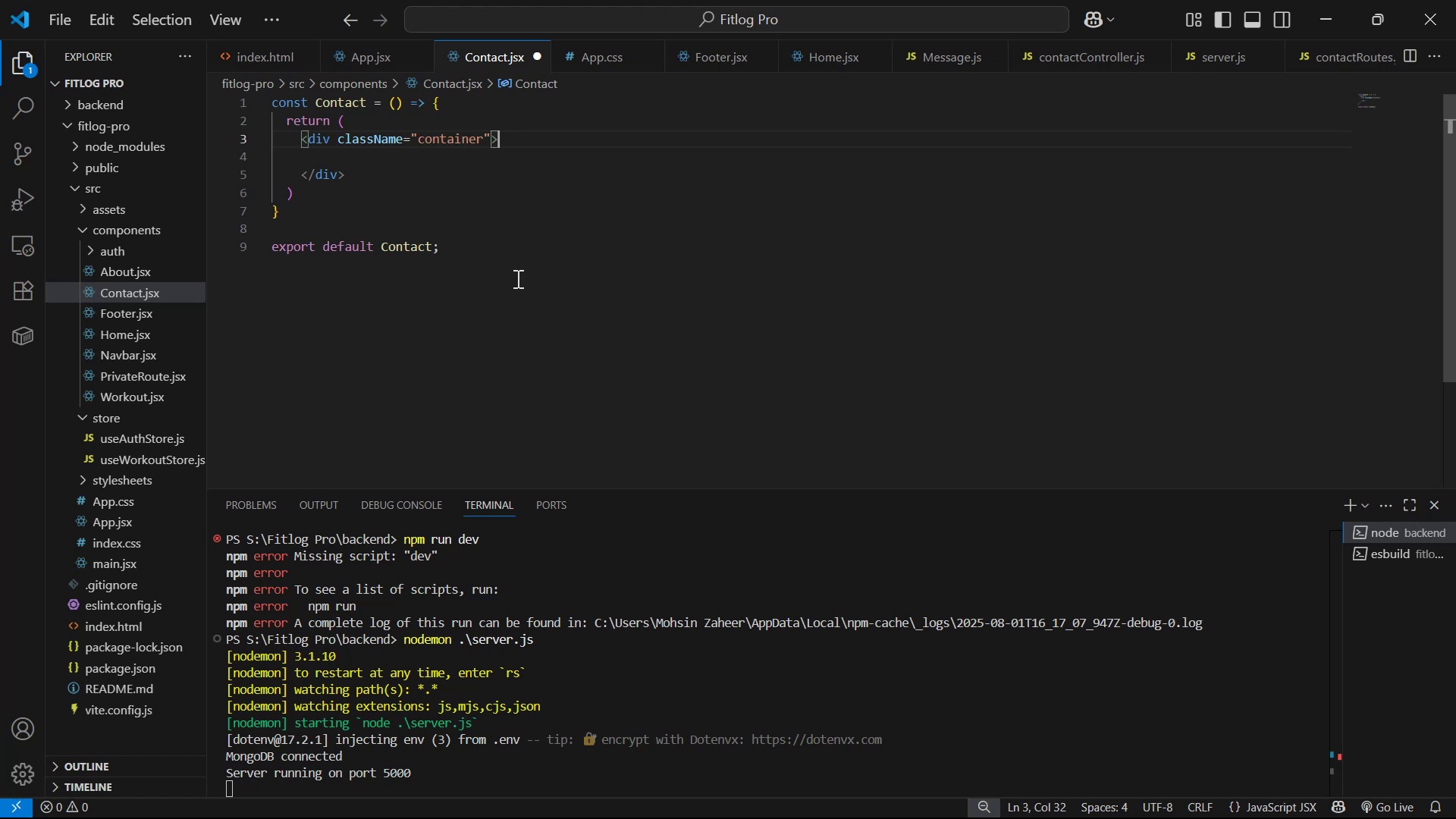 
key(Enter)
 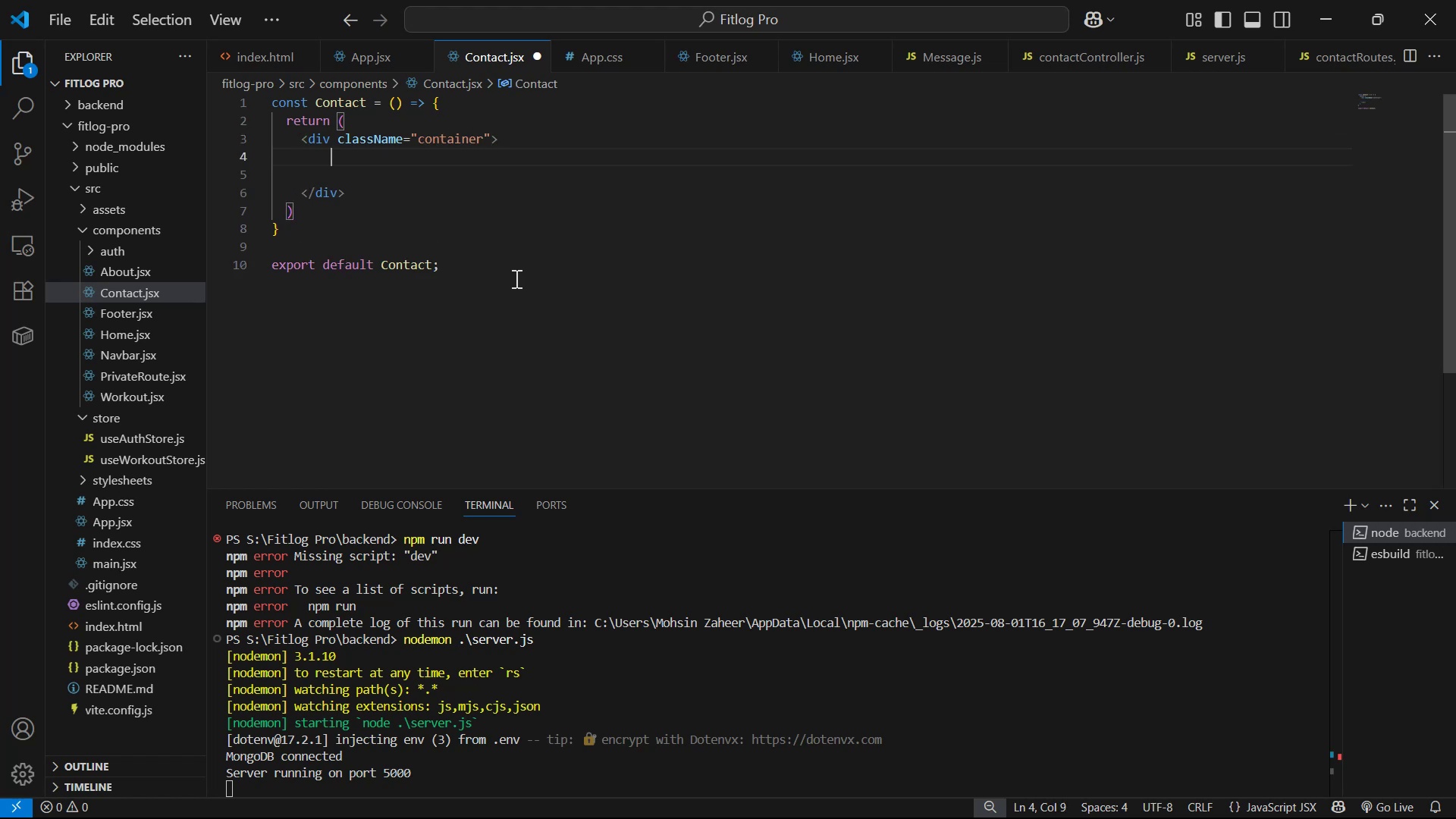 
hold_key(key=ControlLeft, duration=0.49)
 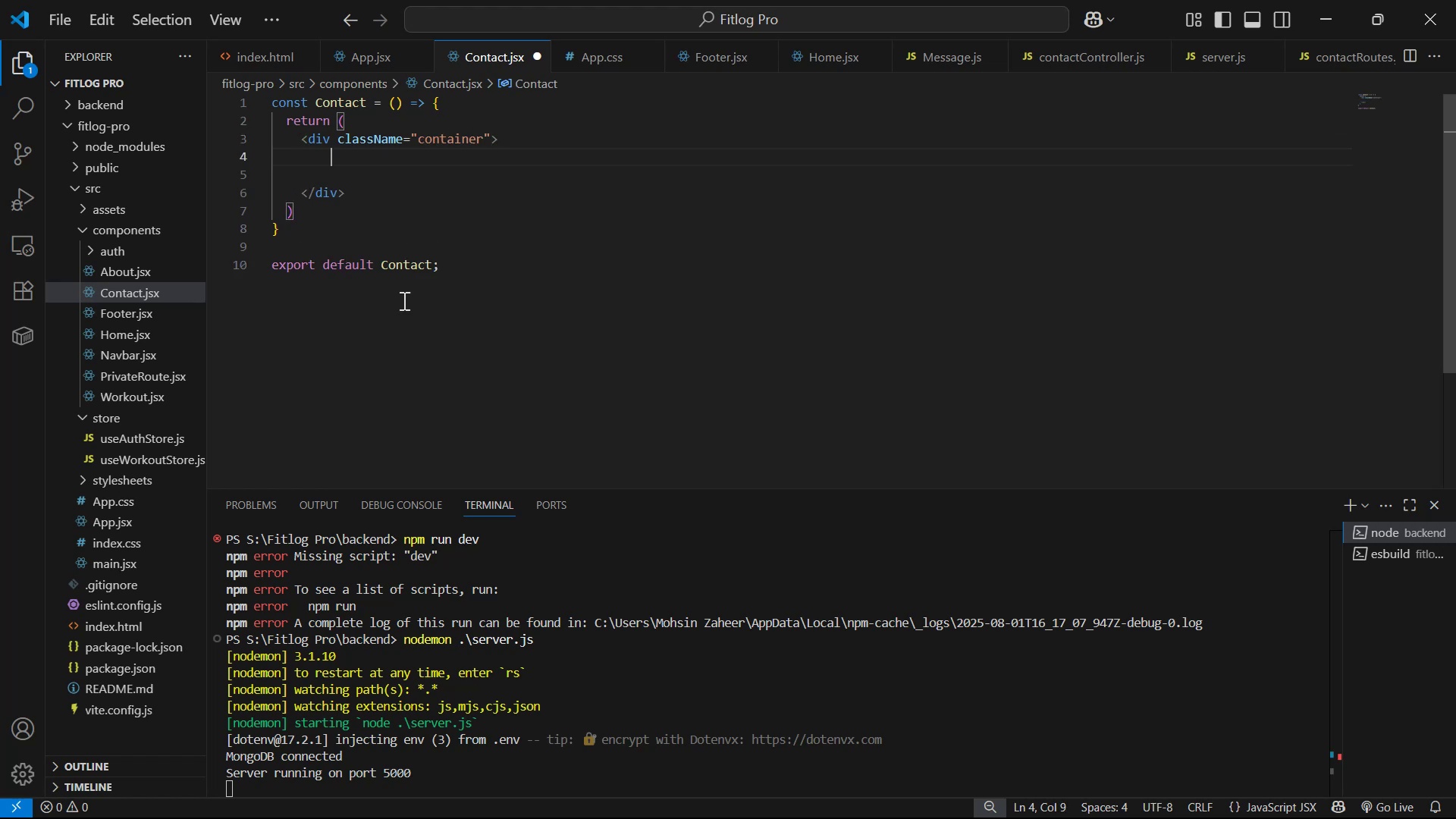 
left_click([391, 165])
 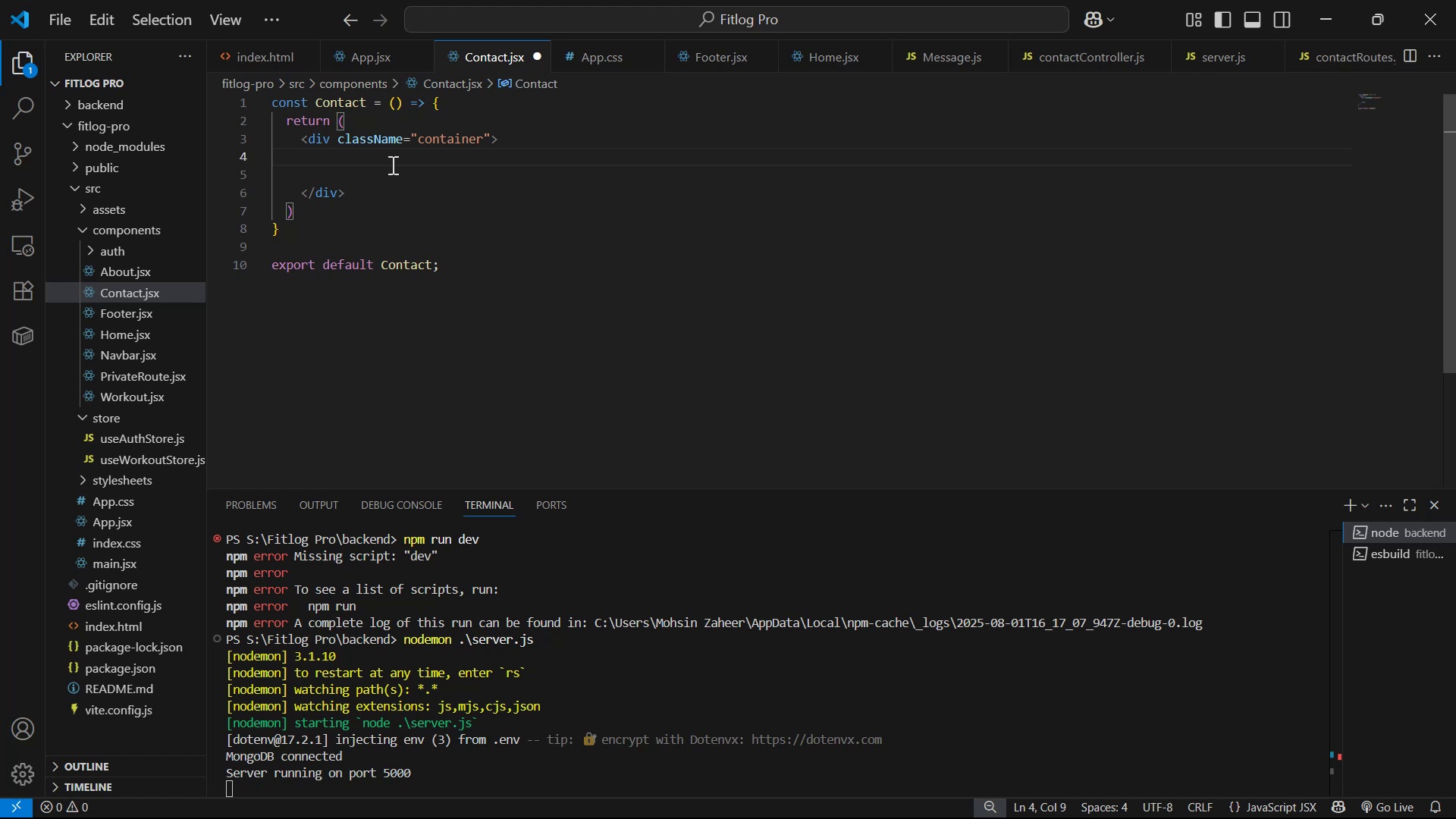 
type(div.row )
key(Backspace)
key(Backspace)
type(w)
 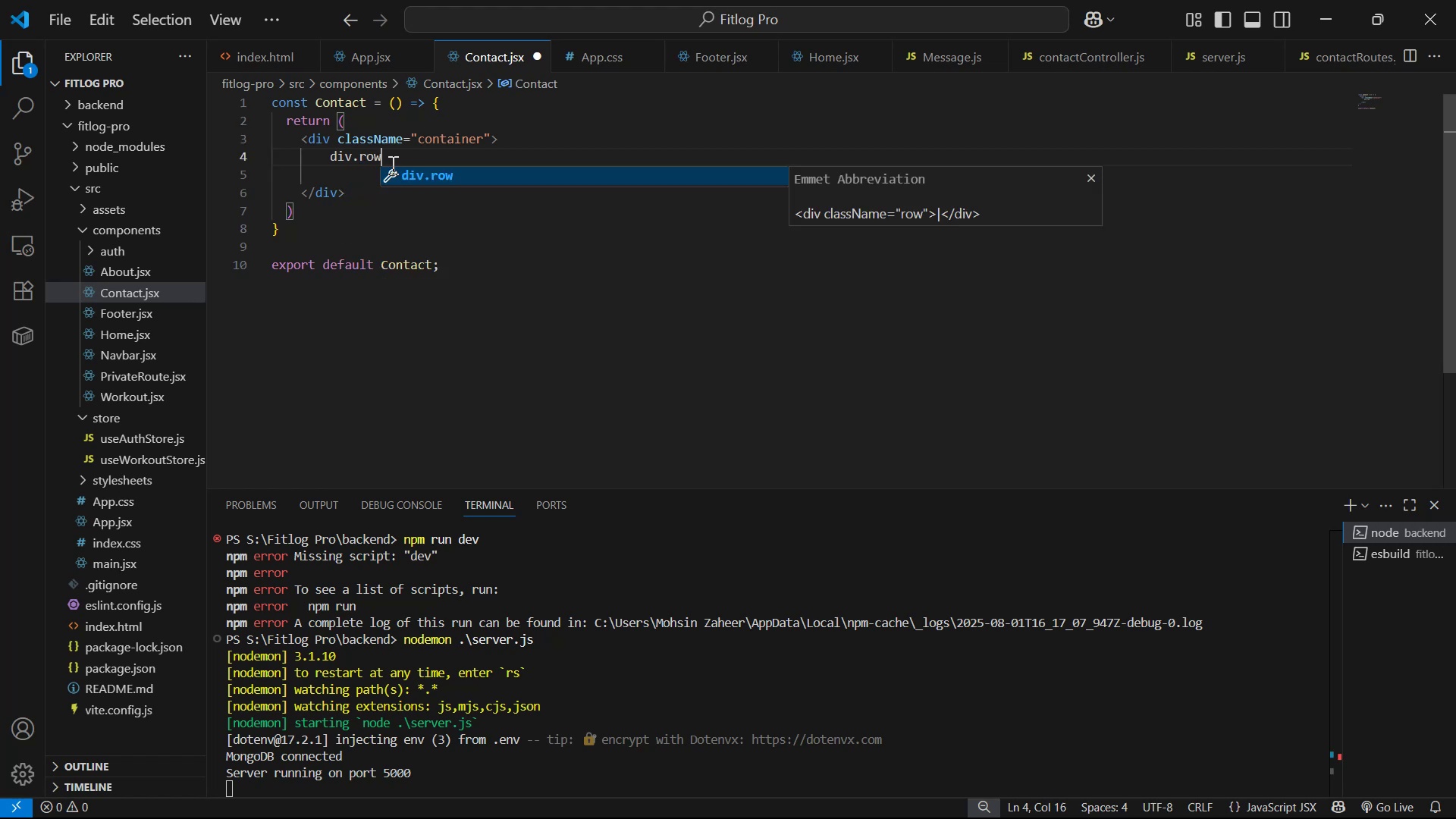 
key(Enter)
 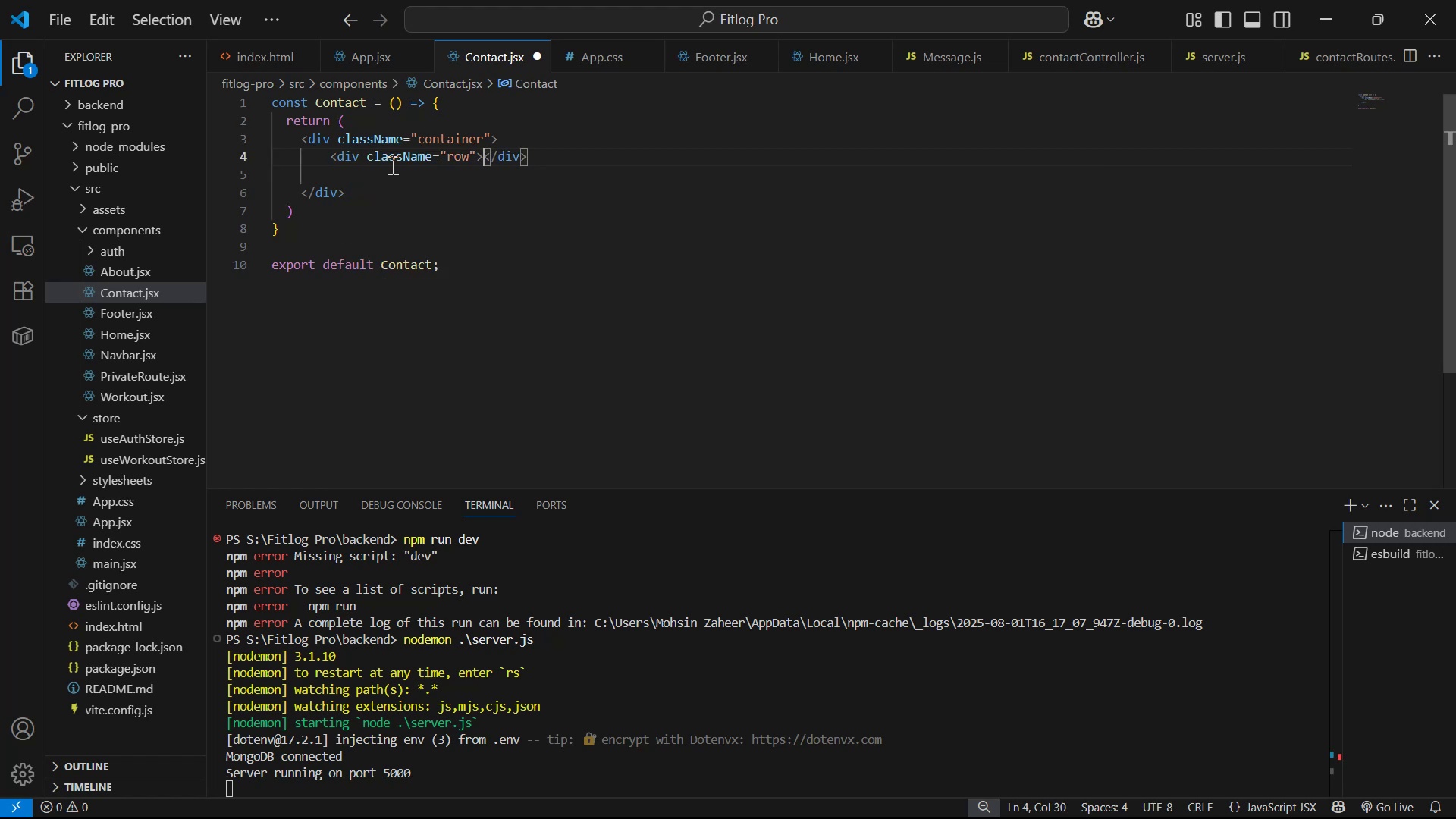 
key(Enter)
 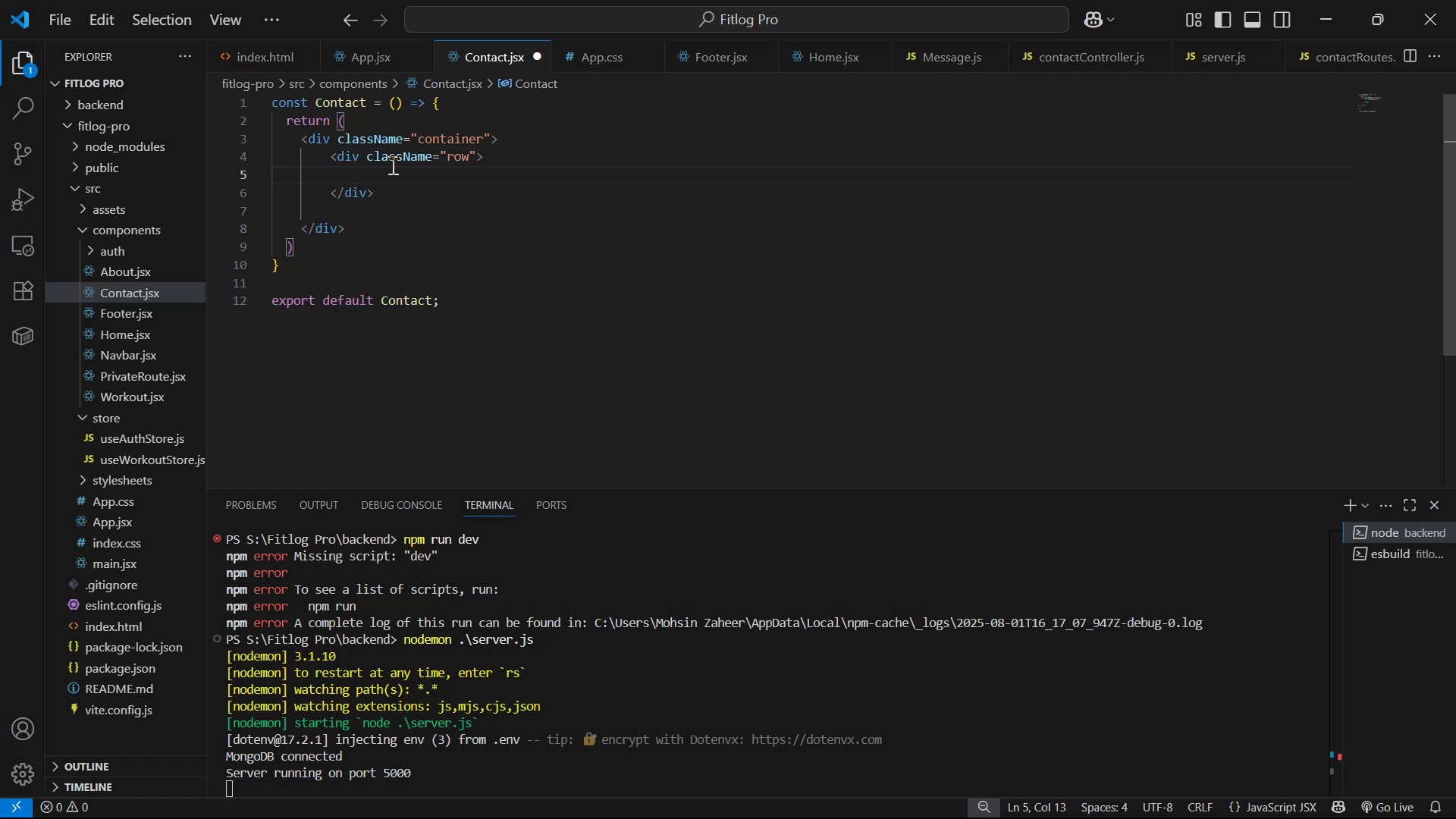 
type(col)
key(Backspace)
key(Backspace)
key(Backspace)
type(dov)
key(Backspace)
key(Backspace)
type(ic)
key(Backspace)
type(v.col-)
 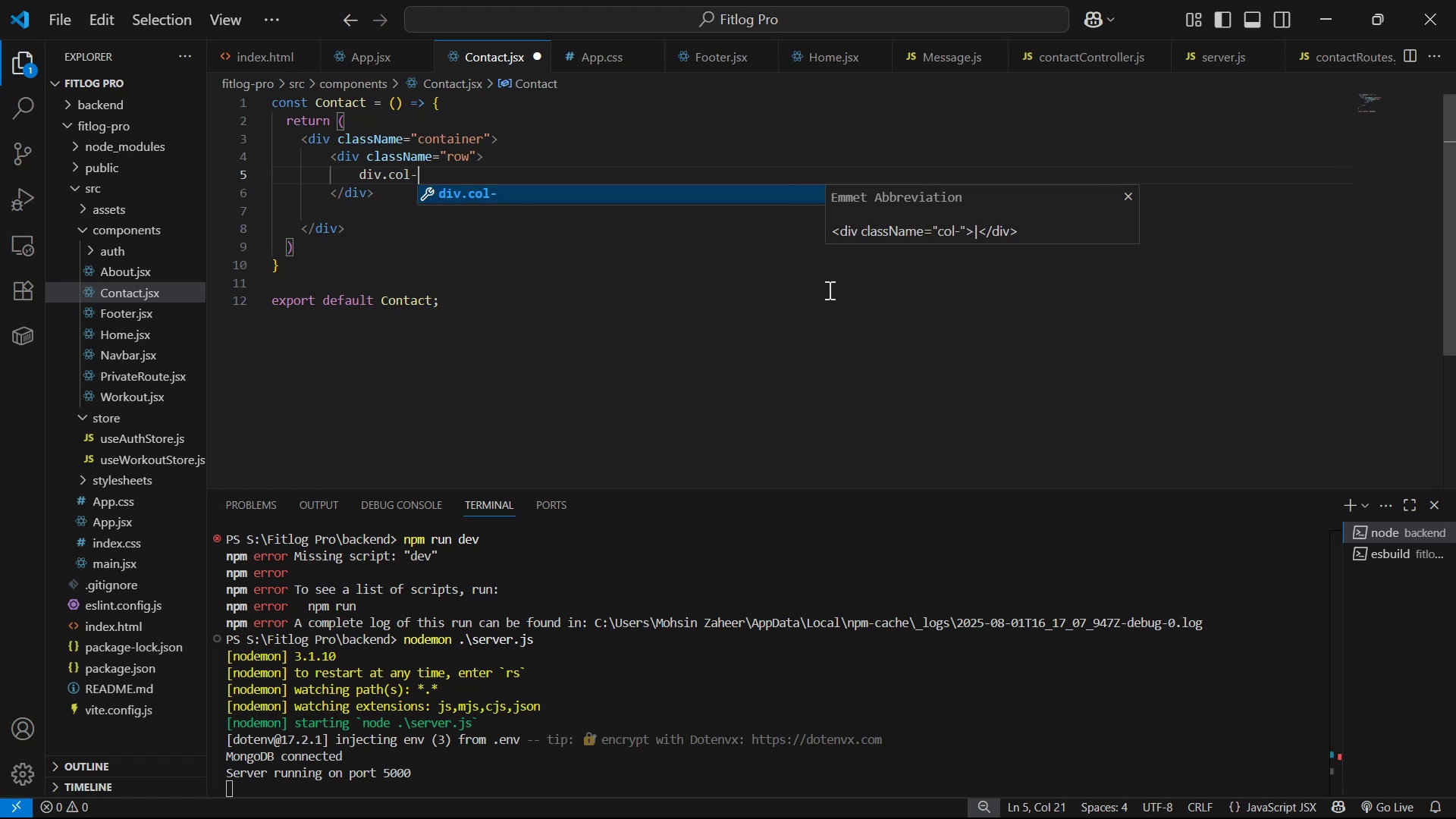 
type(lh)
key(Backspace)
type(g-6*2)
 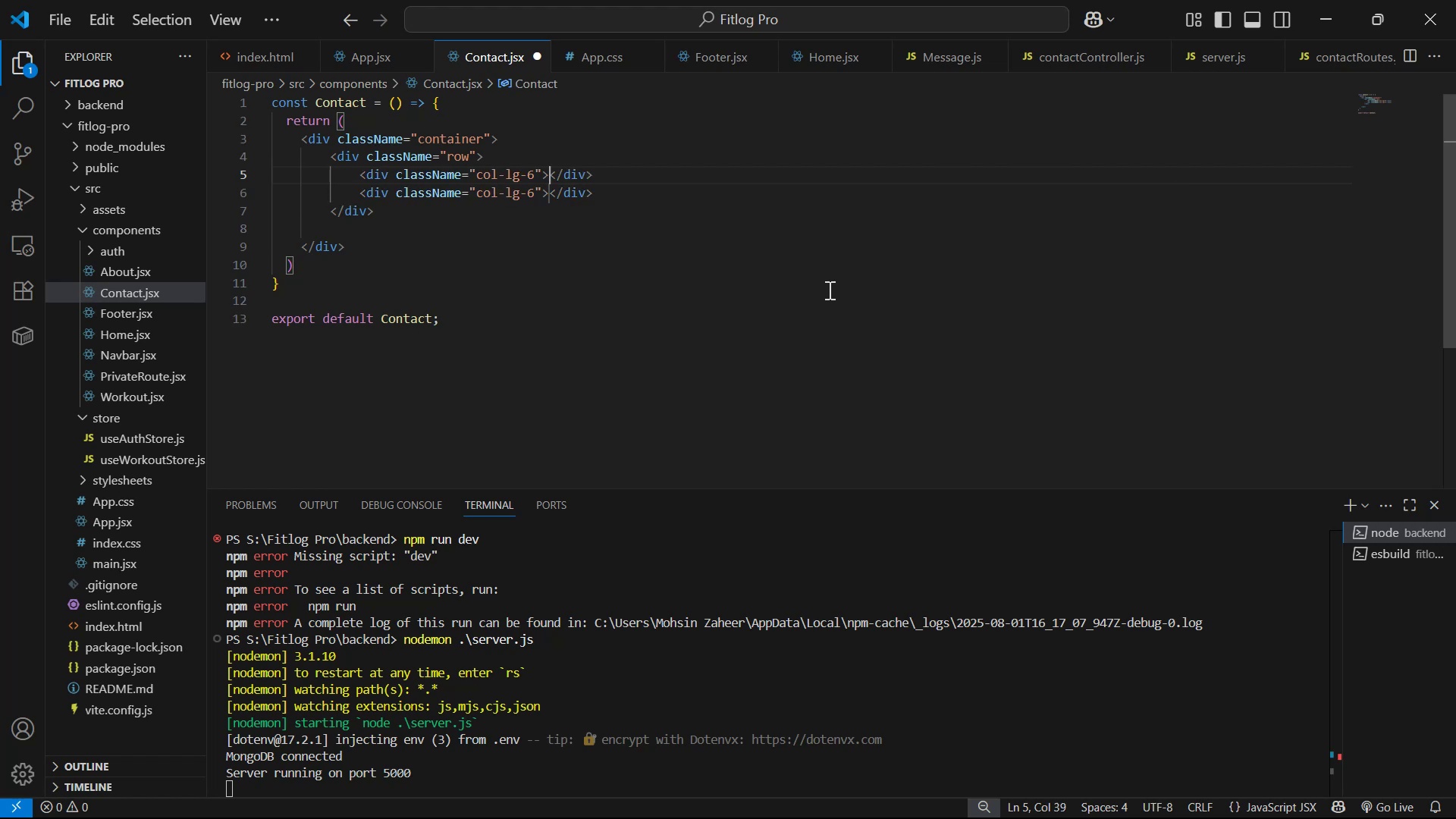 
 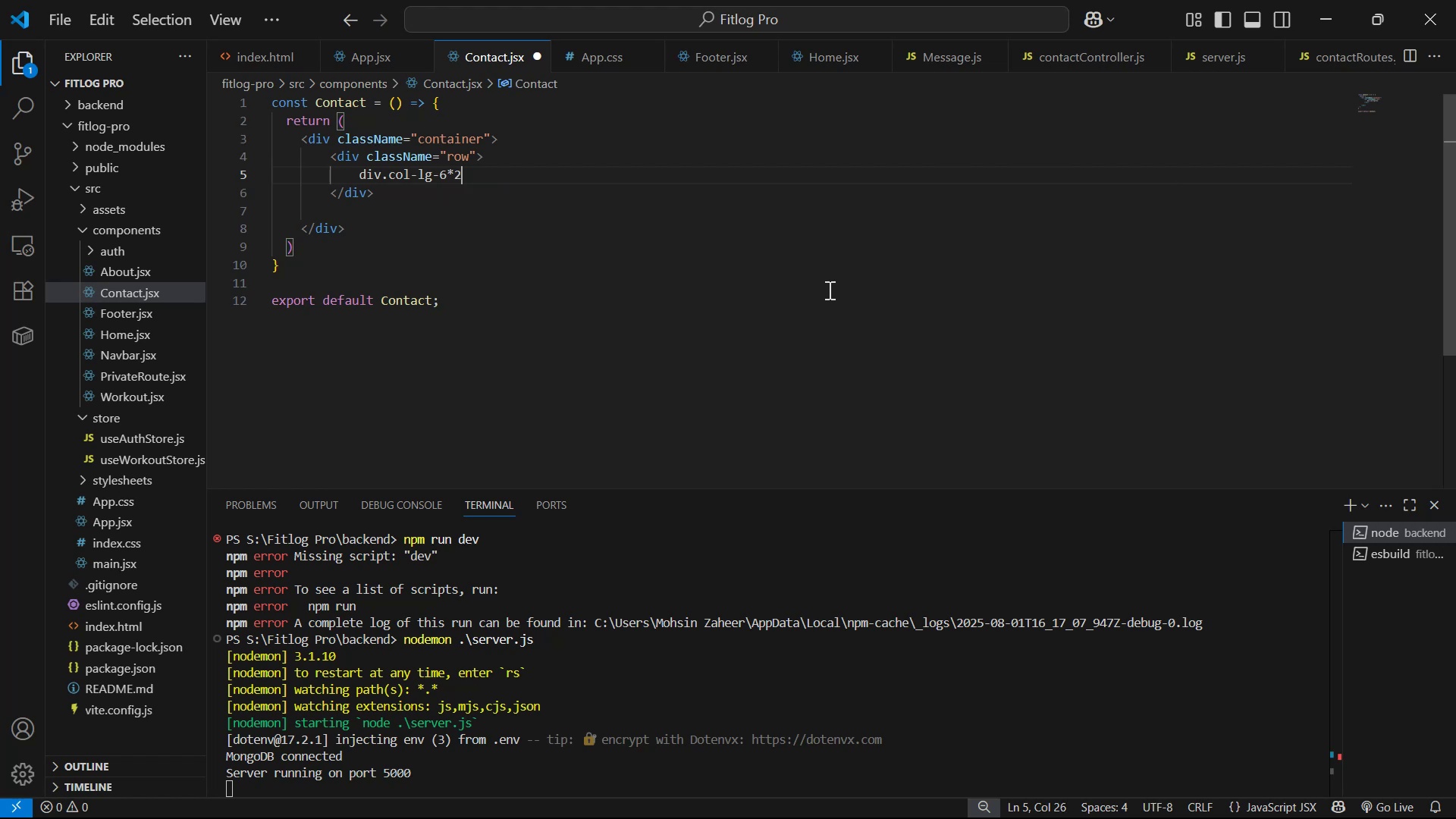 
key(Enter)
 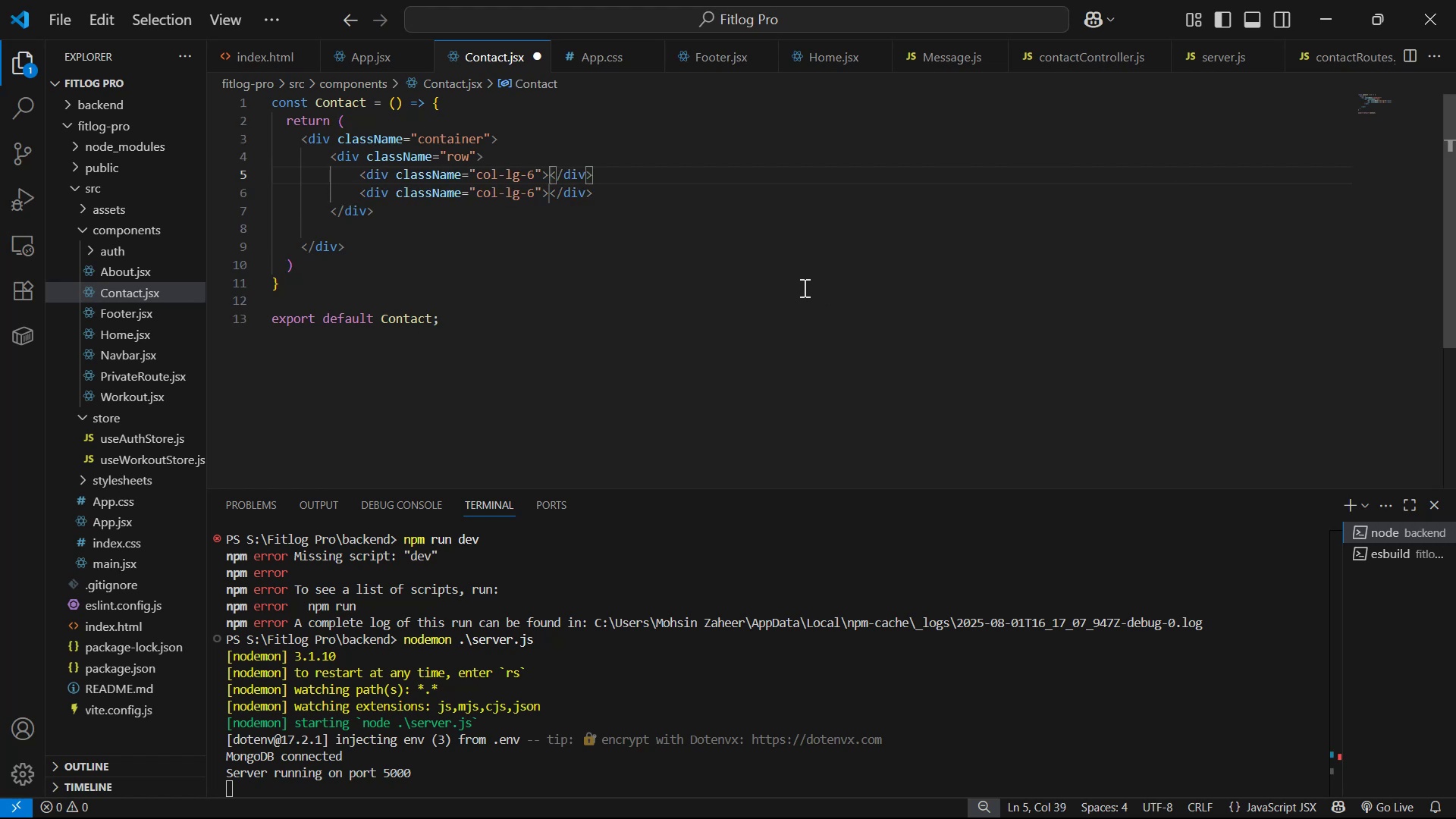 
key(Enter)
 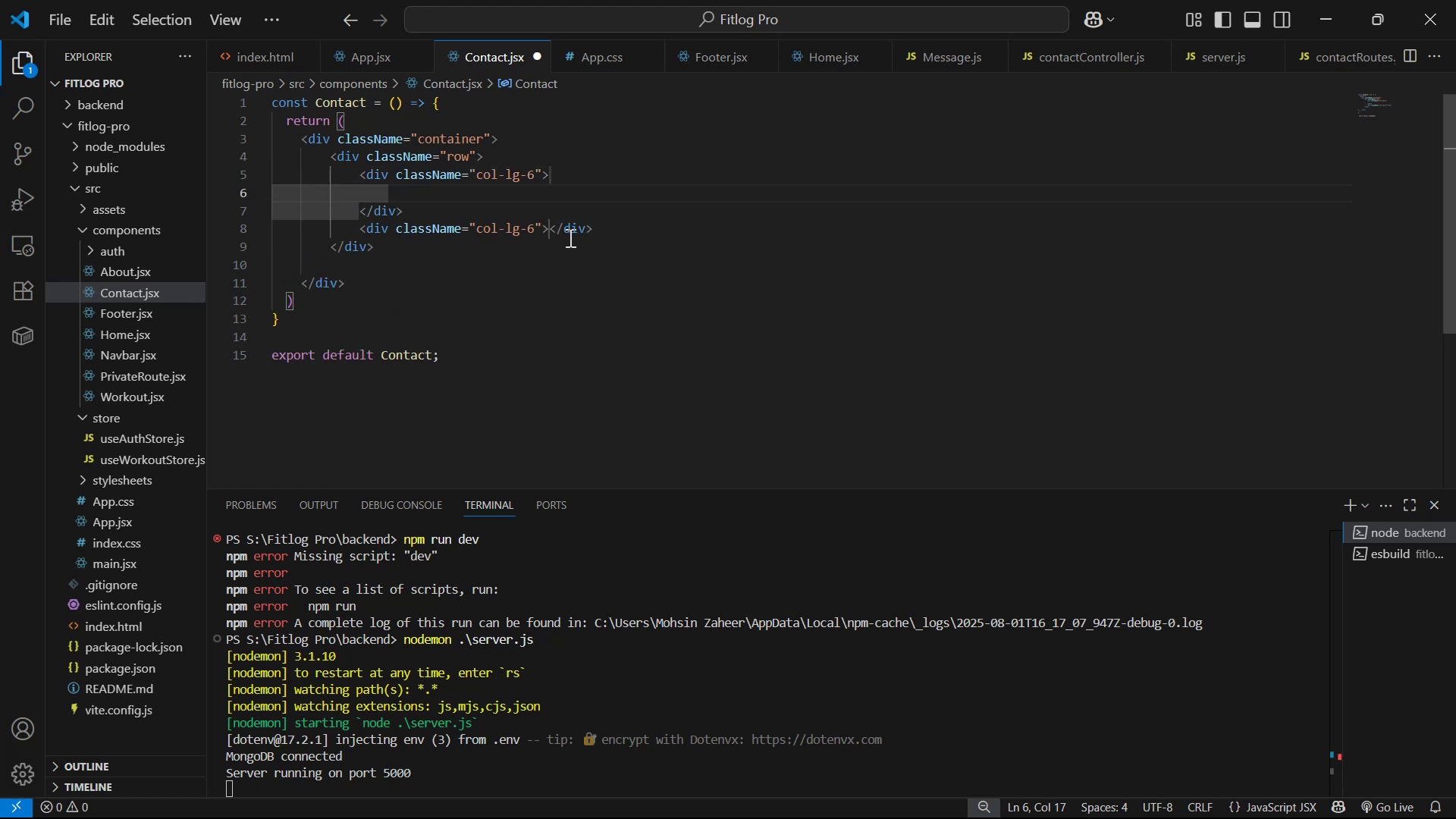 
left_click([551, 230])
 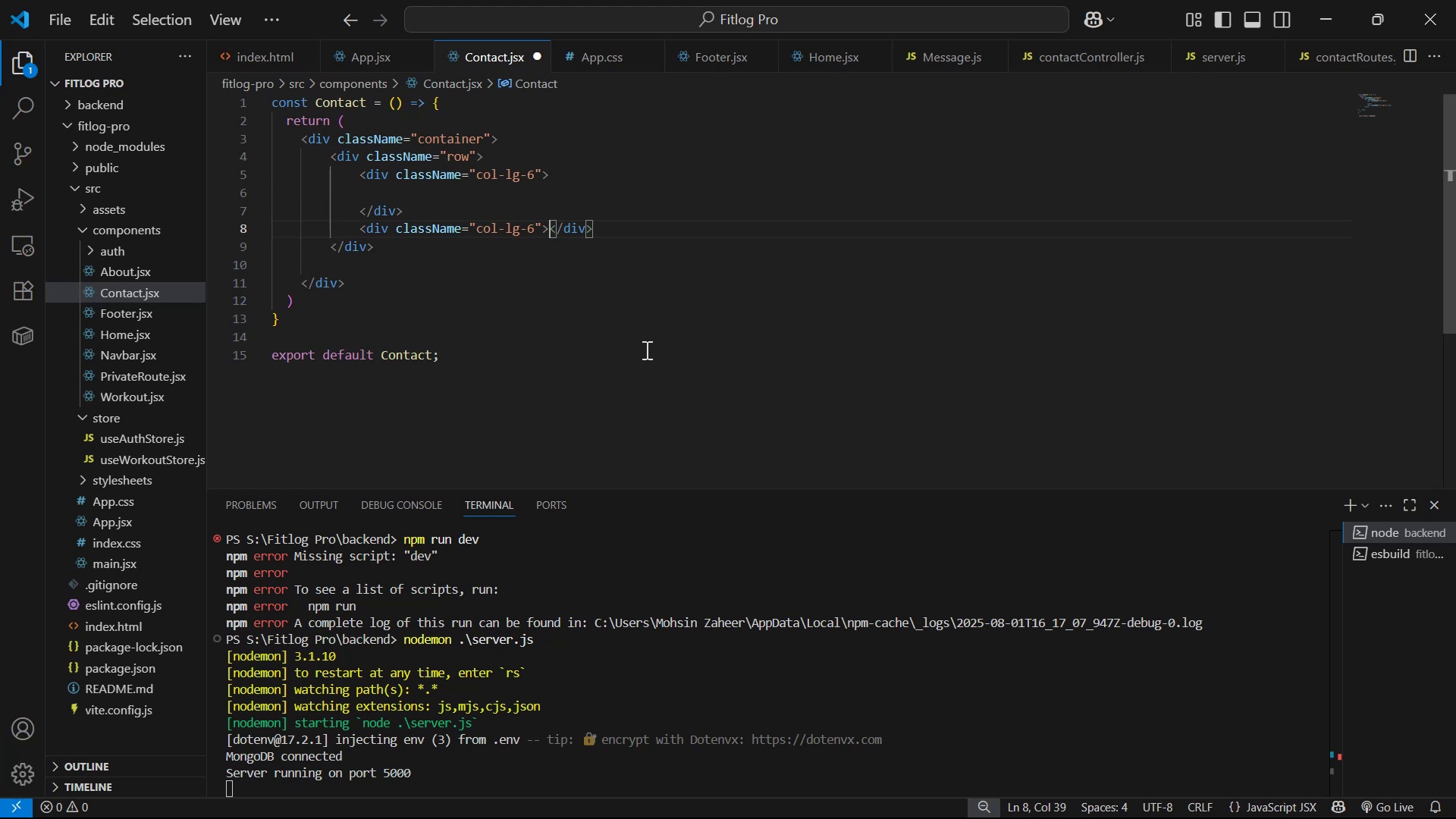 
key(Enter)
 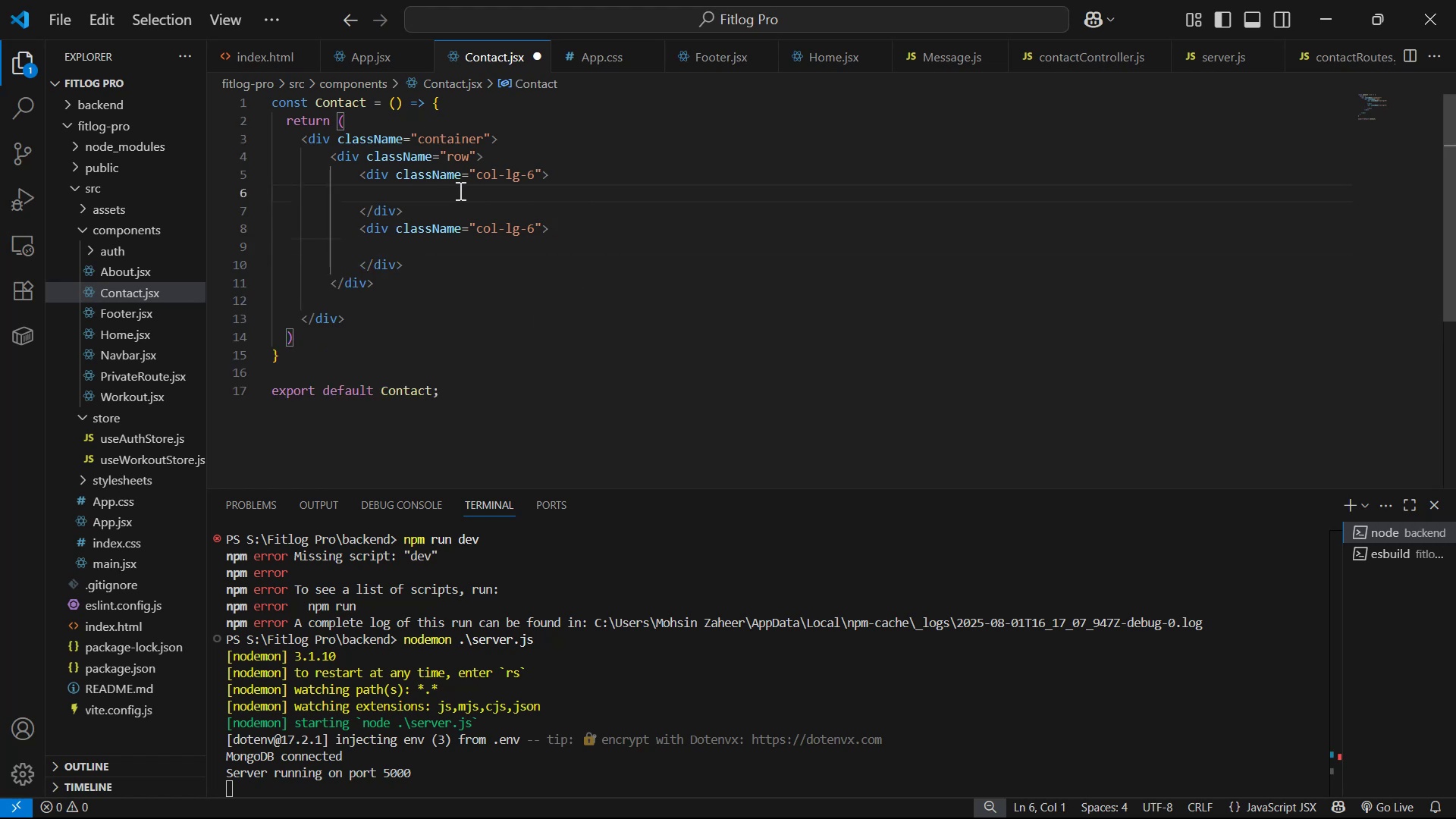 
key(Backspace)
 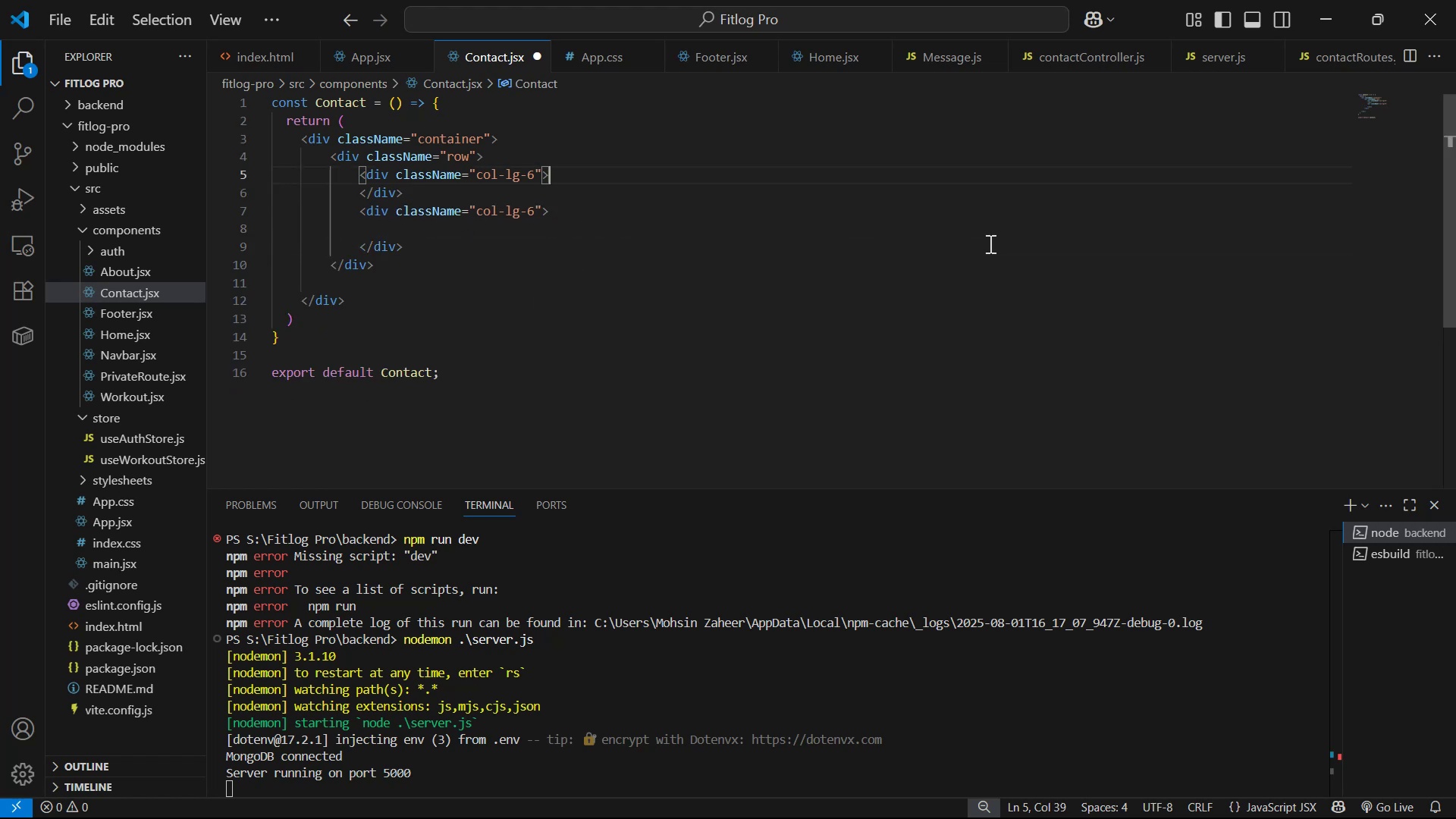 
key(Enter)
 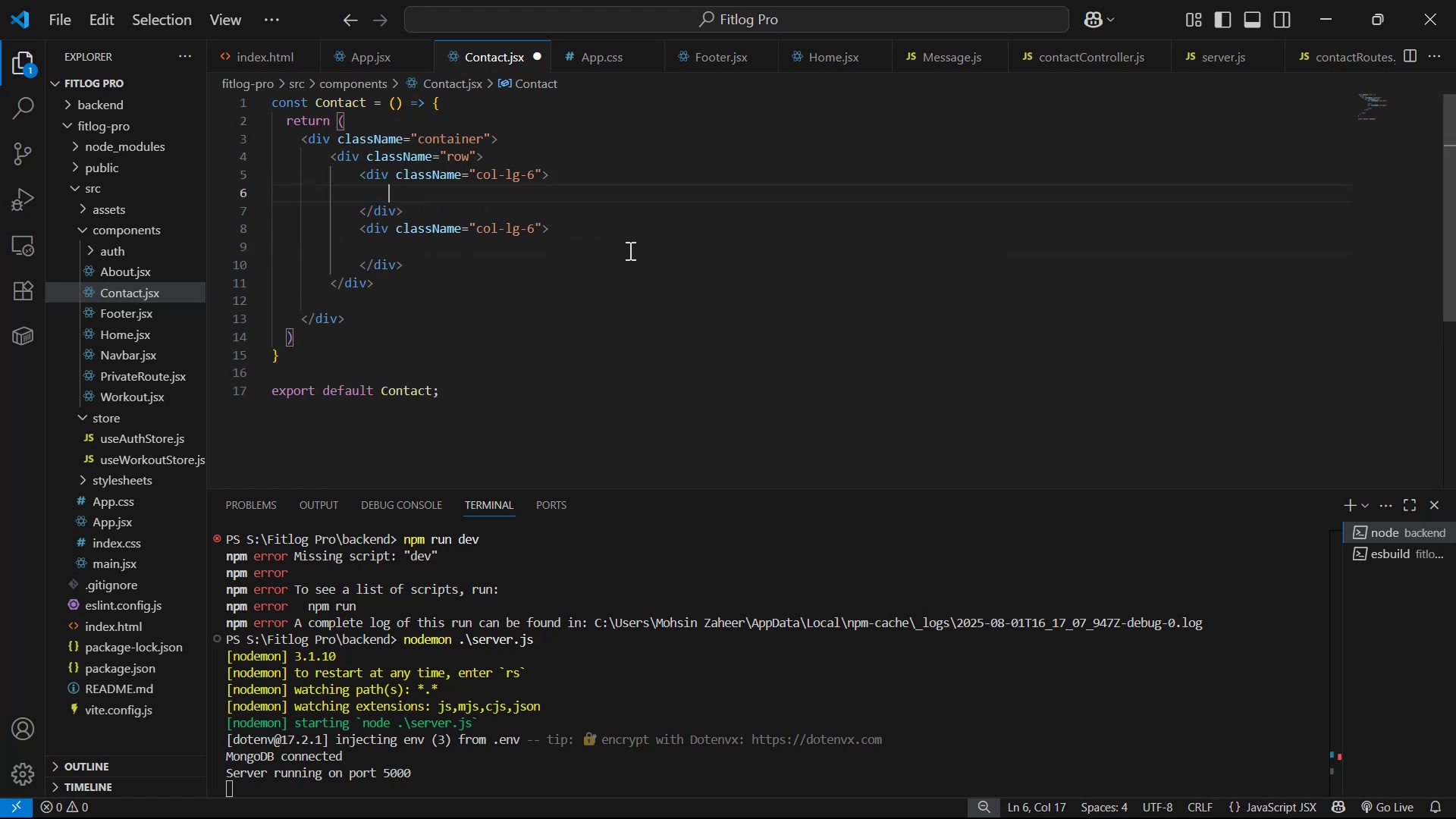 
key(Alt+Tab)
 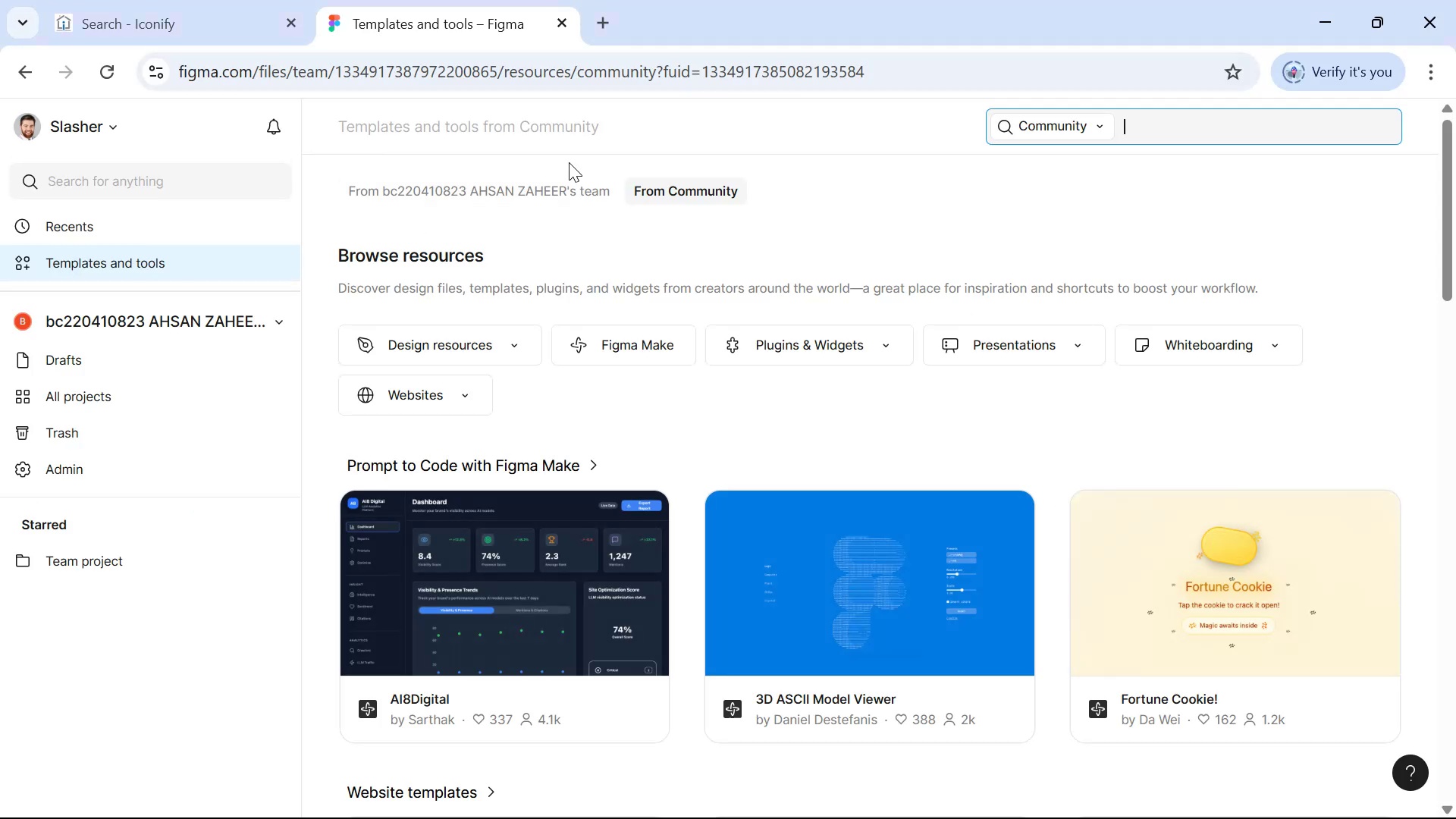 
scroll: coordinate [934, 292], scroll_direction: up, amount: 1.0
 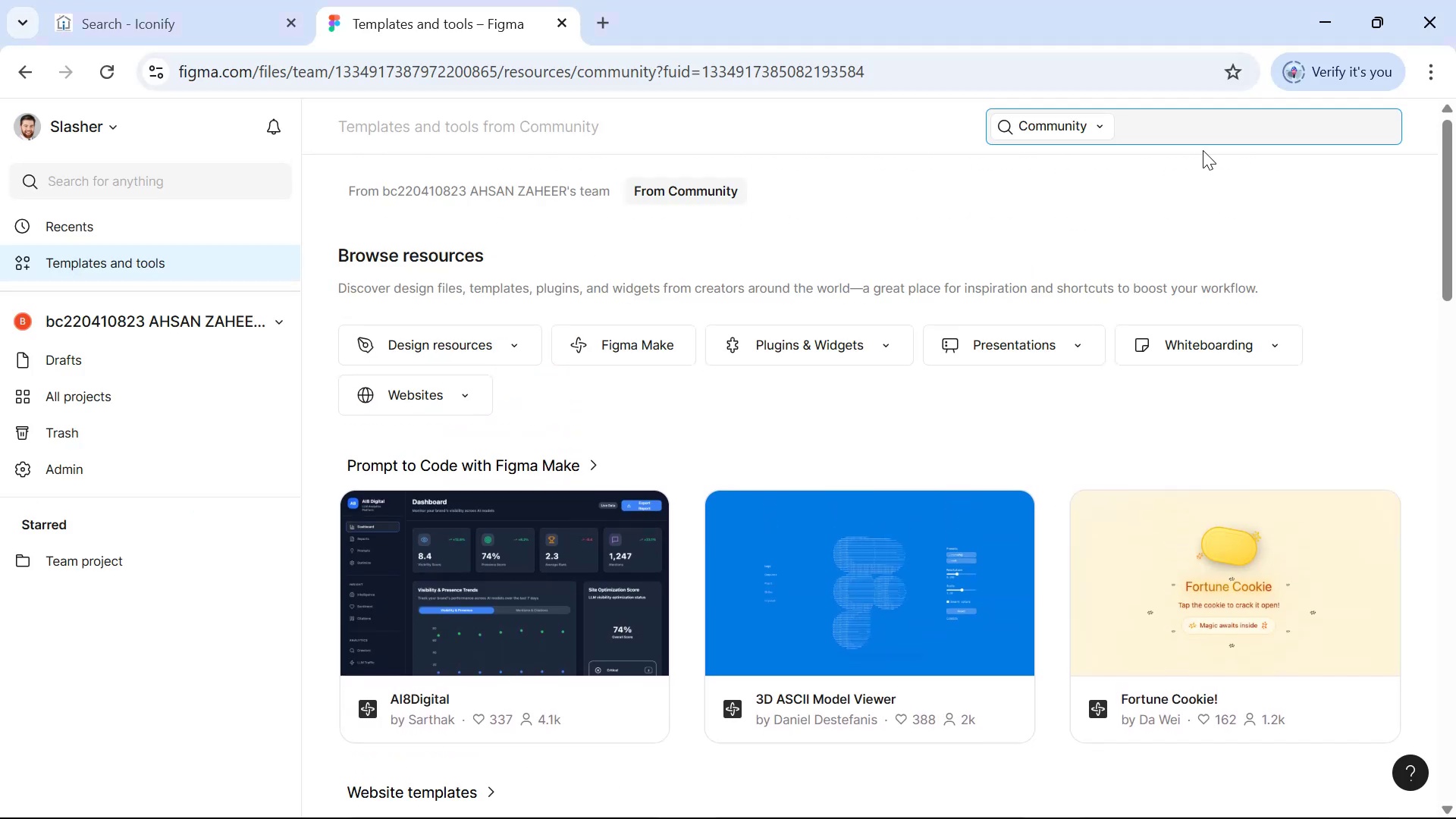 
type(contact )
key(Backspace)
 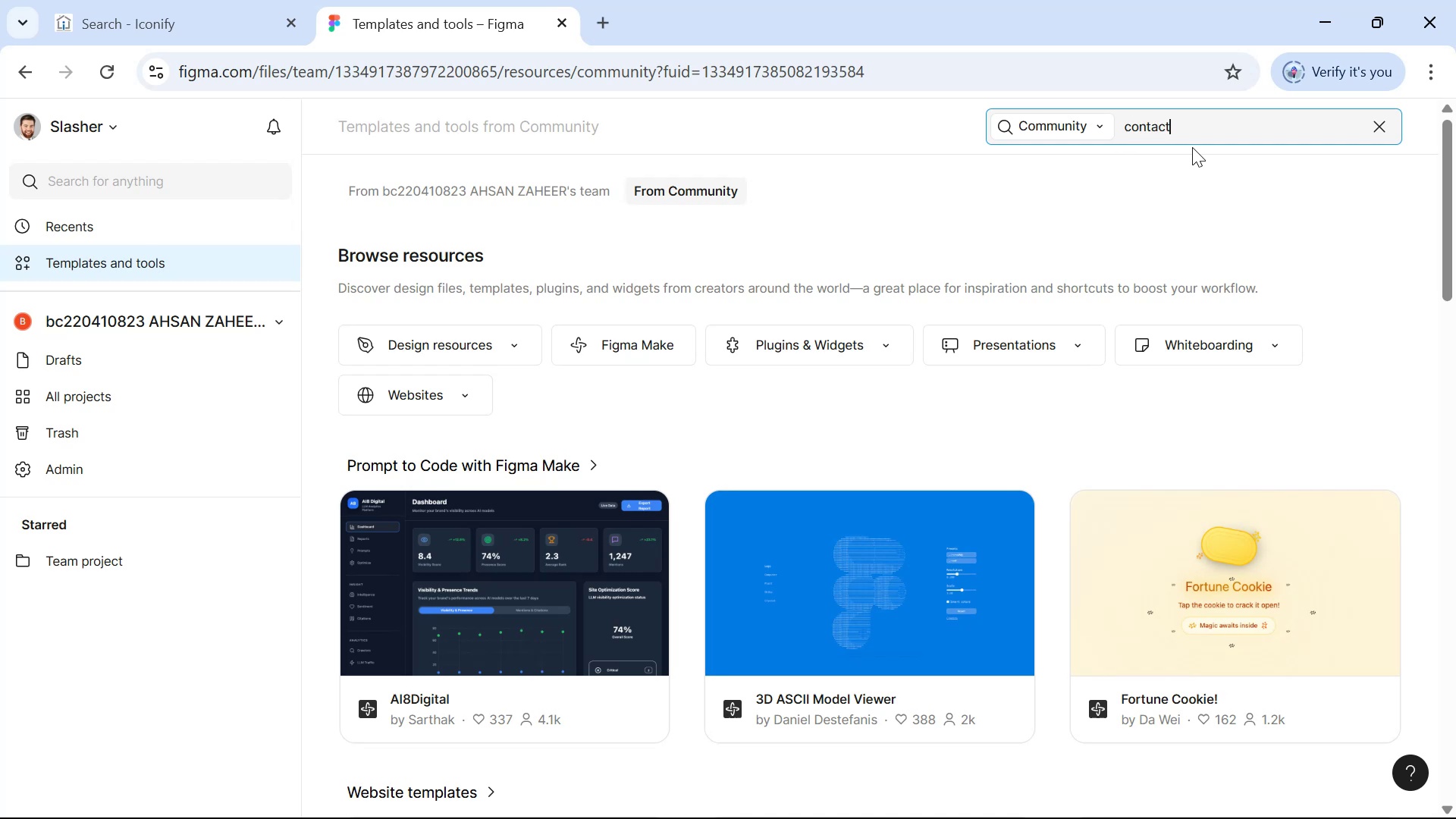 
key(Enter)
 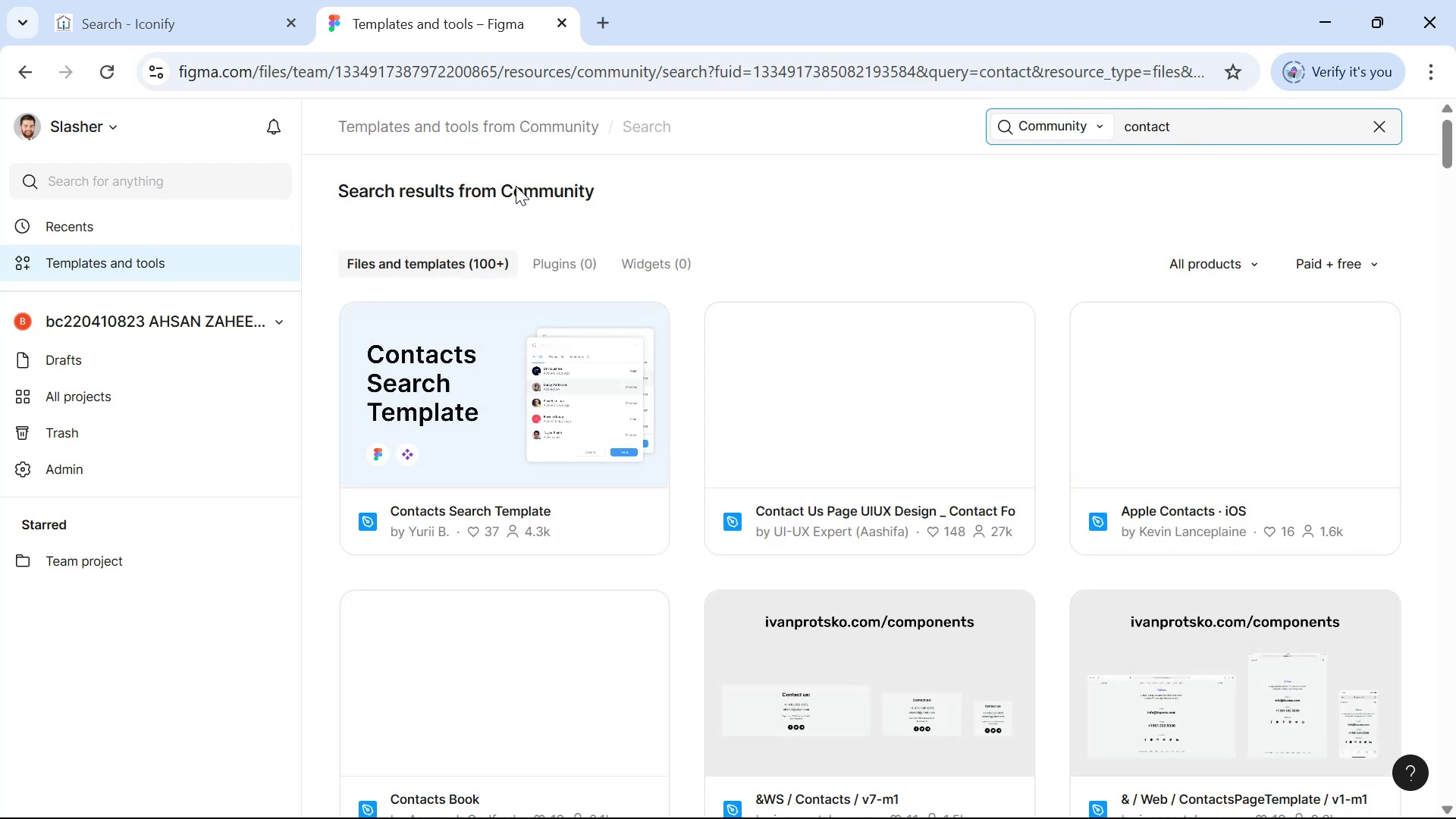 
scroll: coordinate [1042, 209], scroll_direction: down, amount: 8.0
 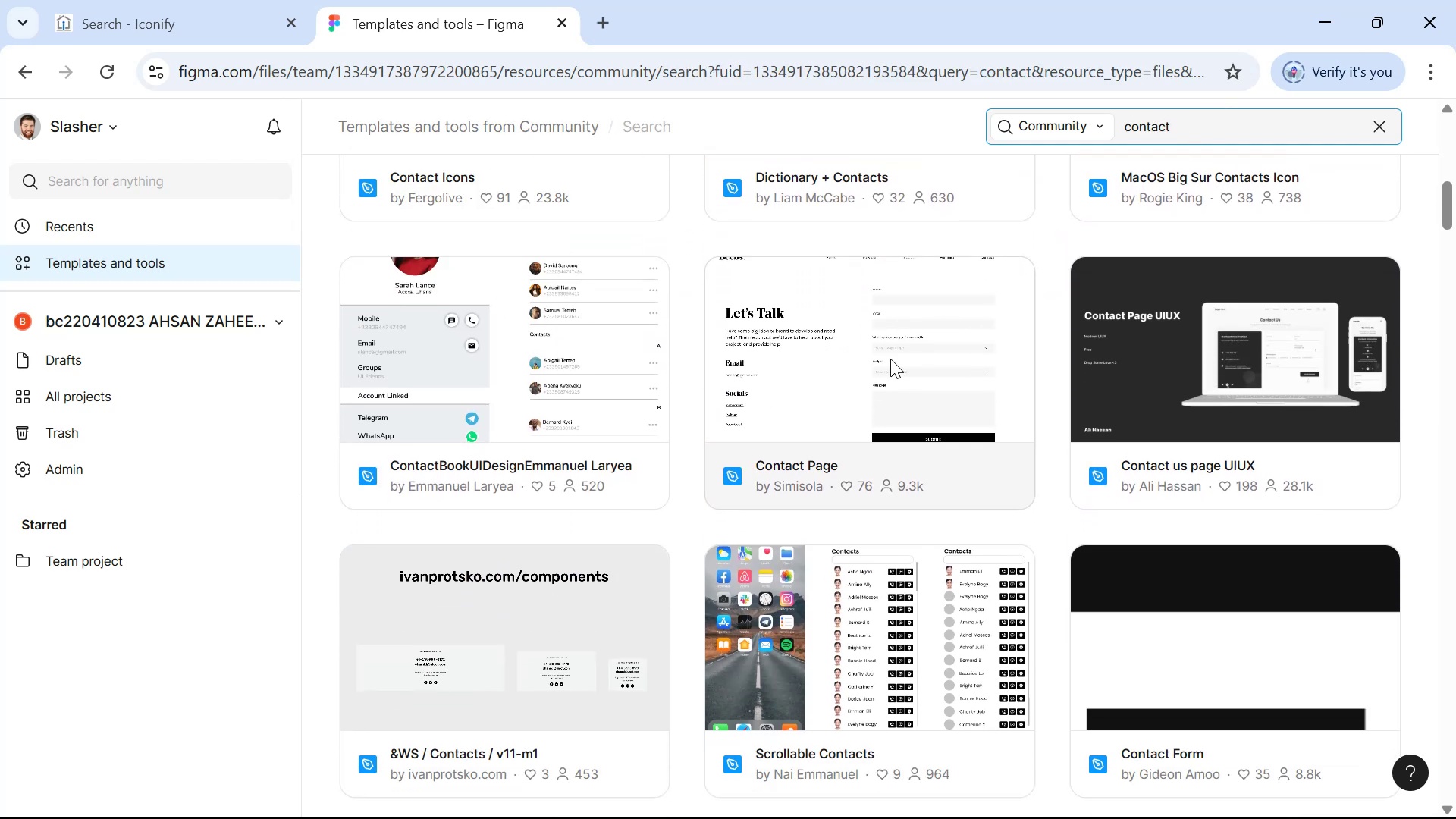 
left_click([873, 366])
 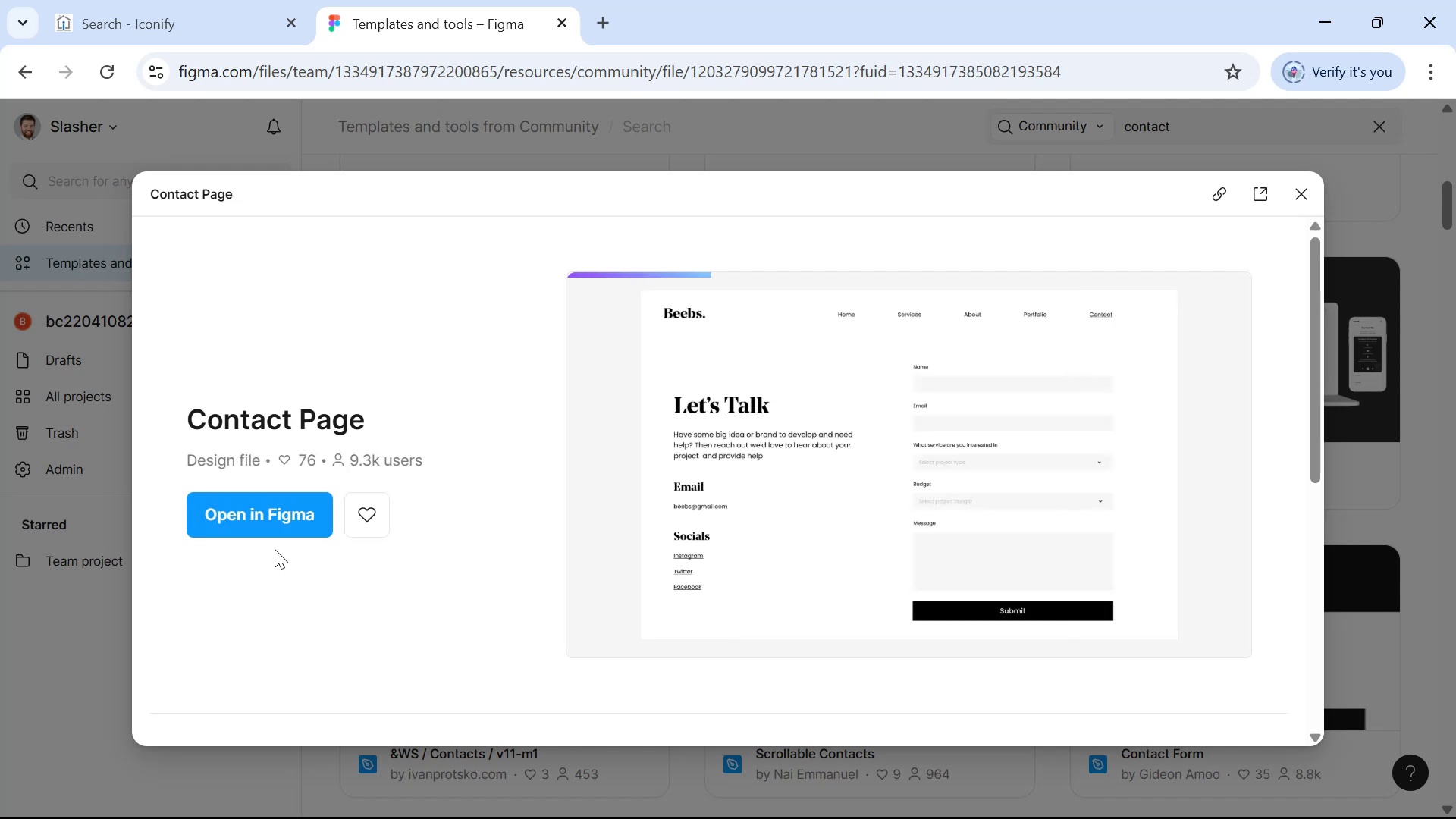 
left_click([286, 510])
 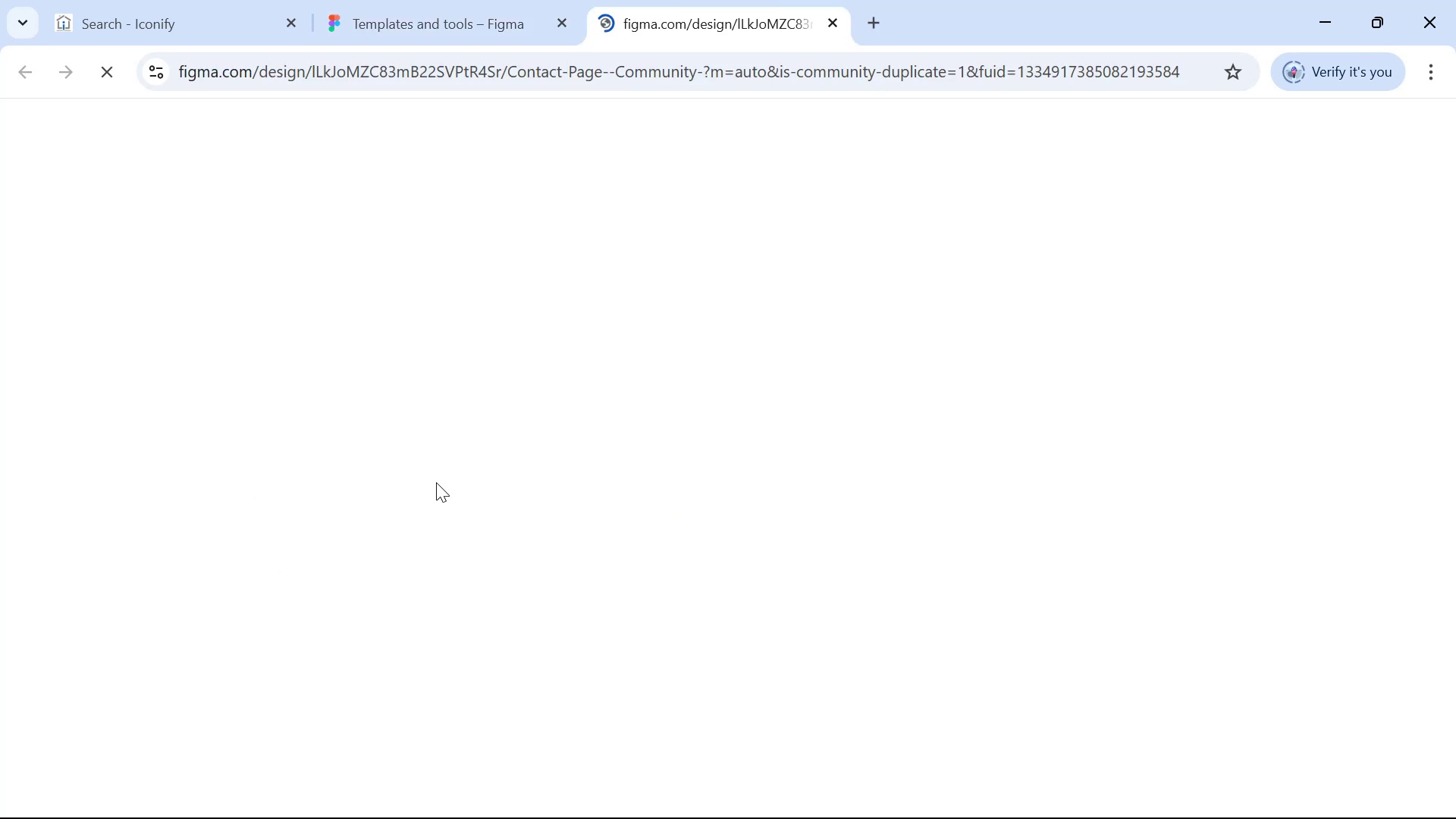 
wait(8.12)
 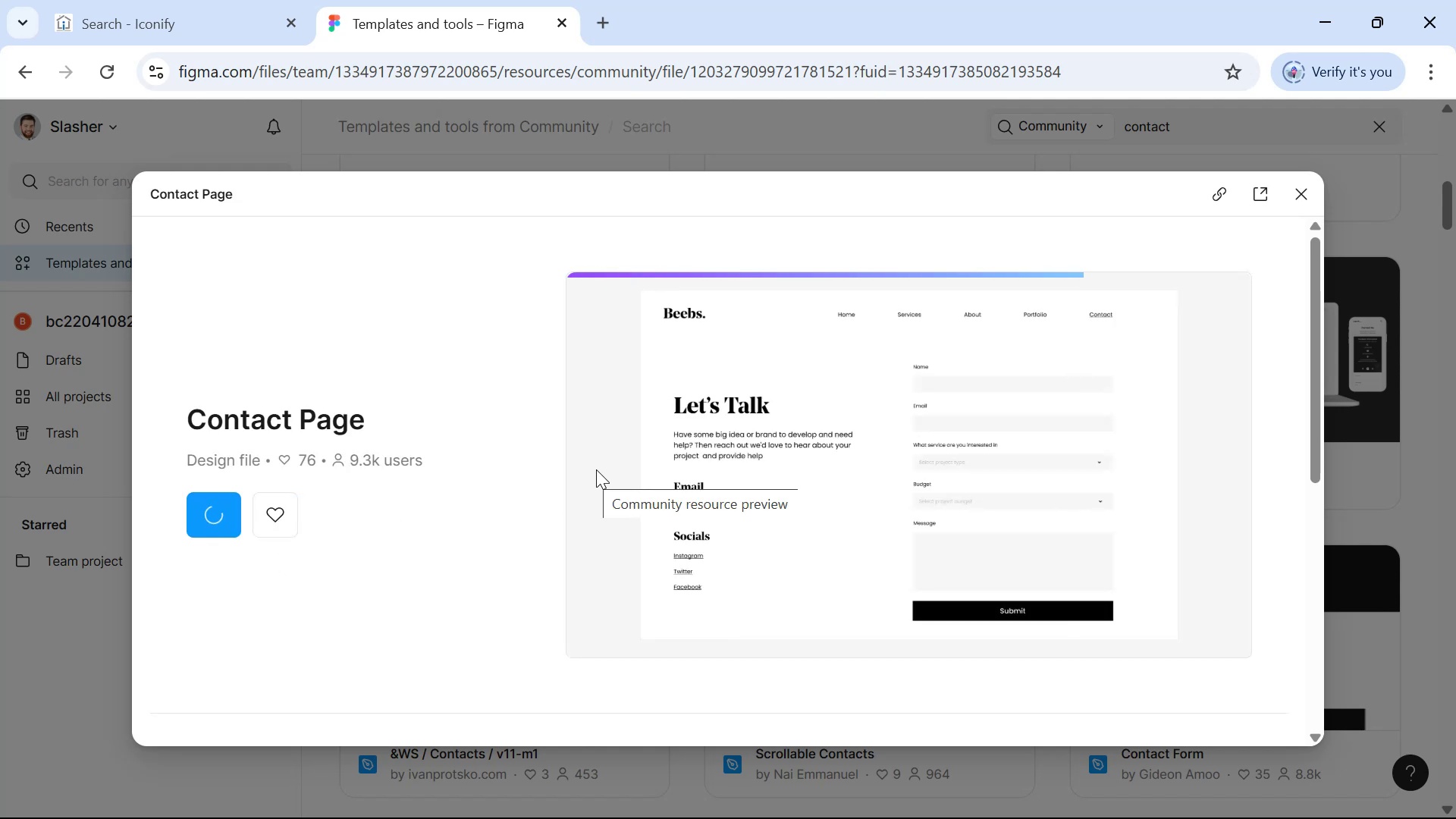 
key(Alt+Tab)
 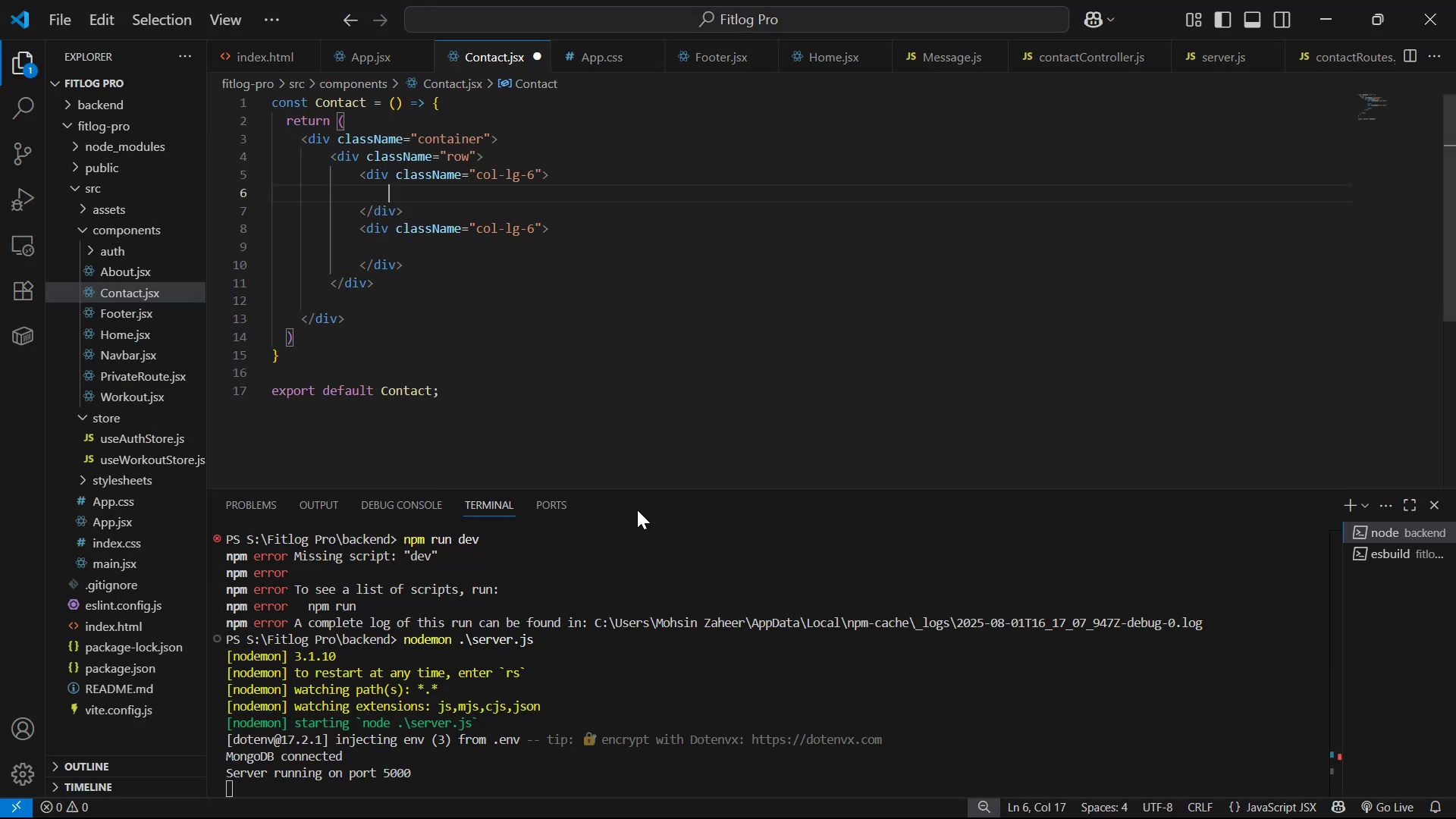 
scroll: coordinate [599, 304], scroll_direction: up, amount: 2.0
 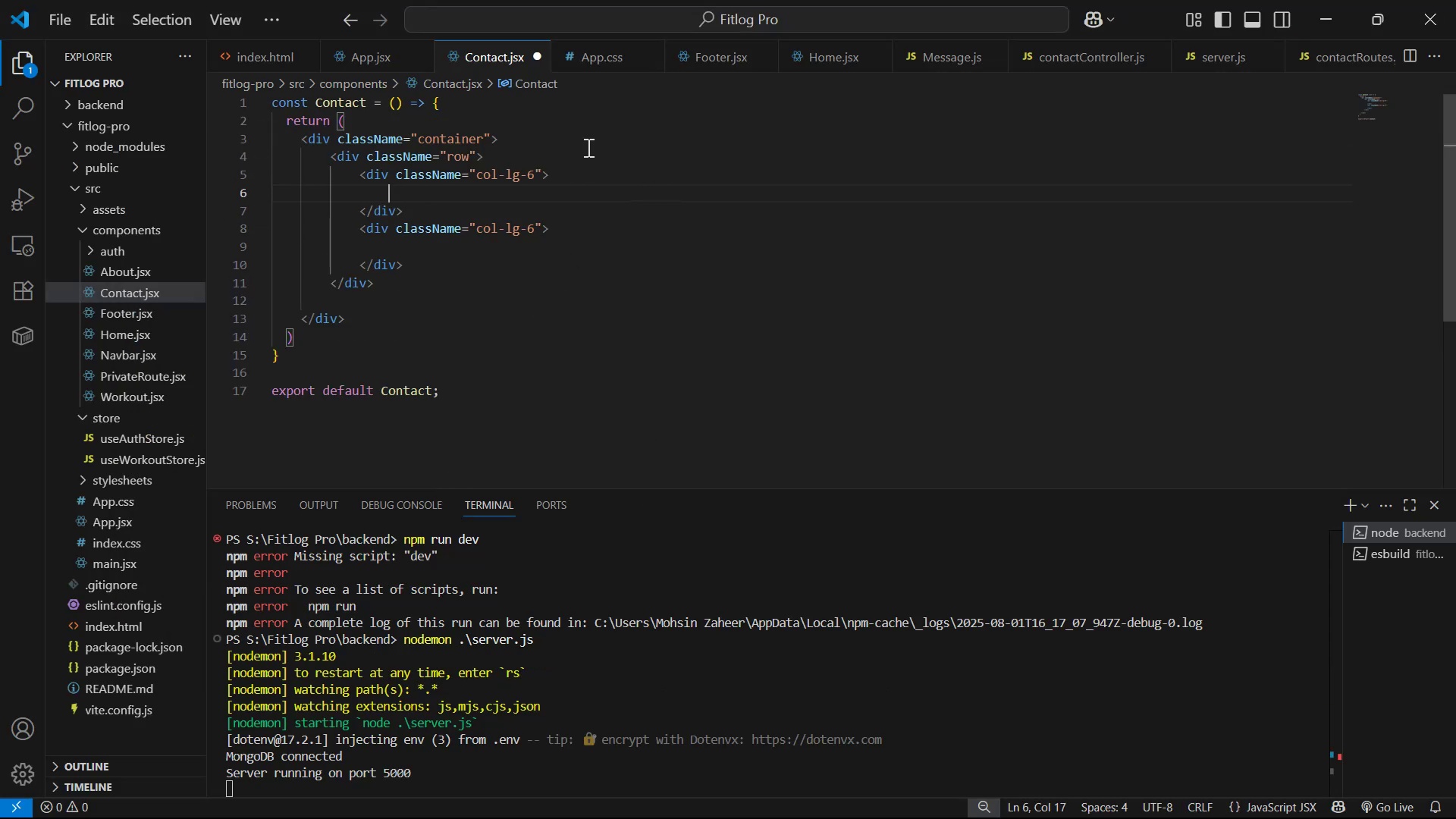 
type(h2)
 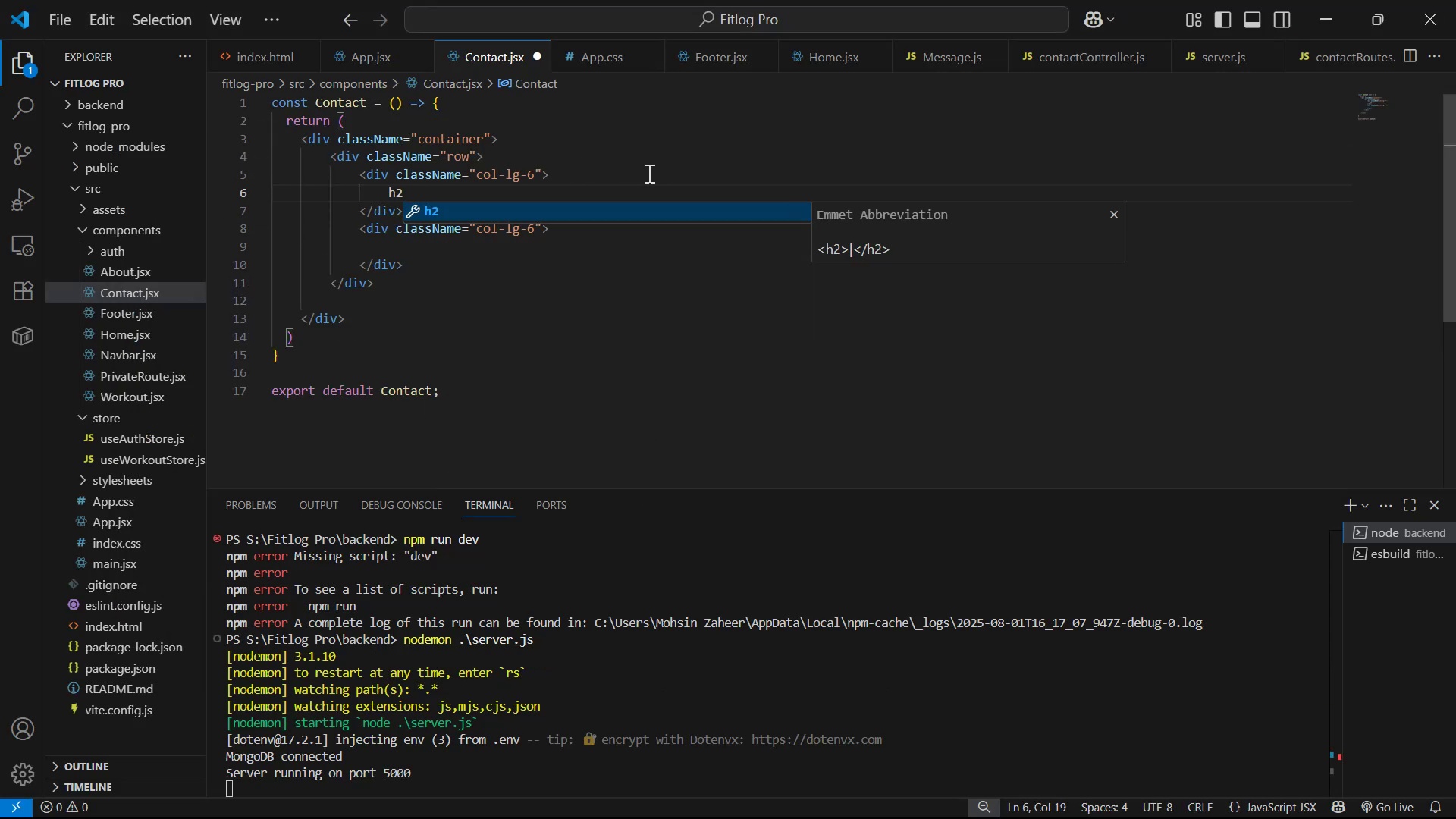 
key(Enter)
 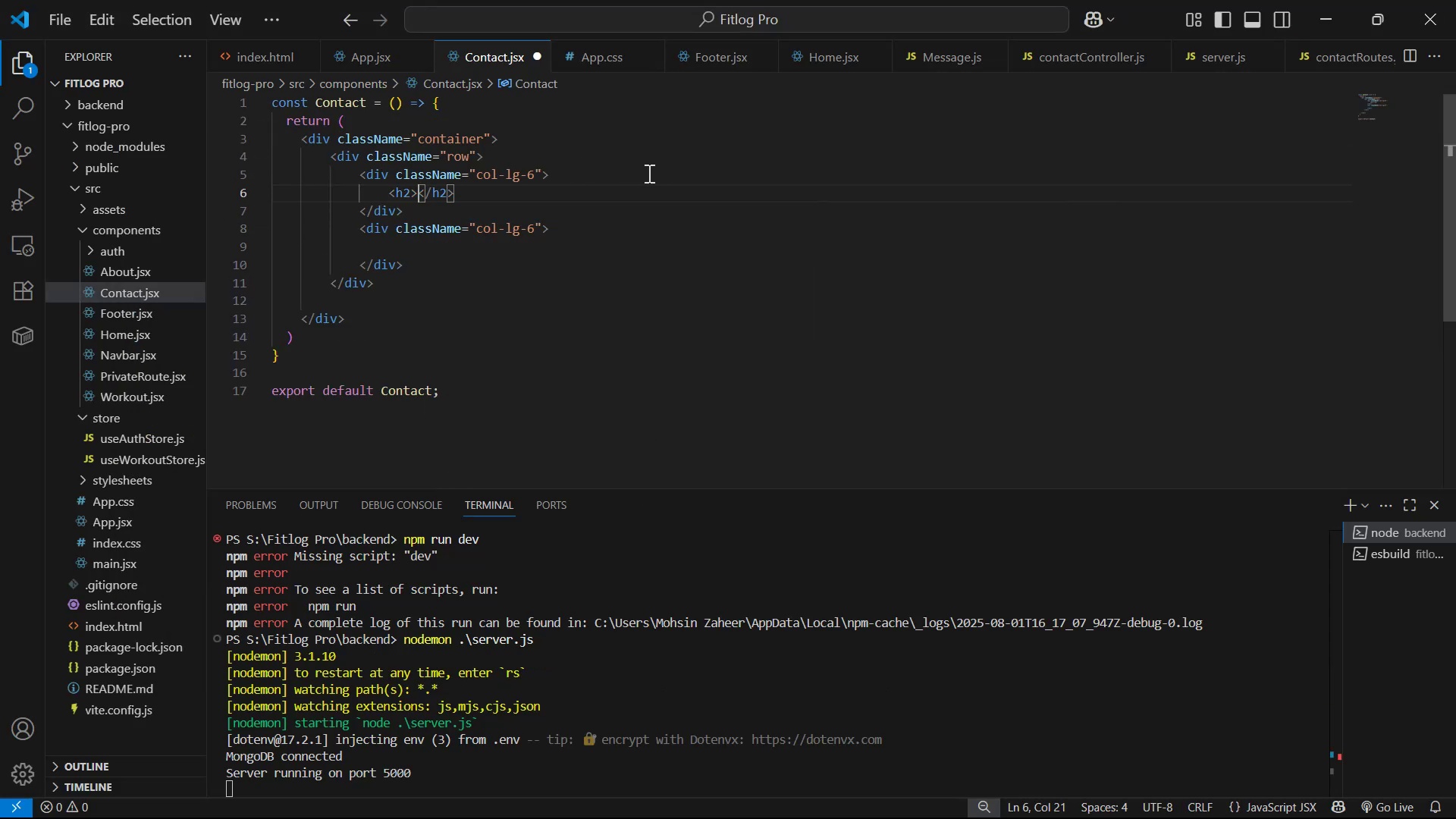 
key(ArrowLeft)
 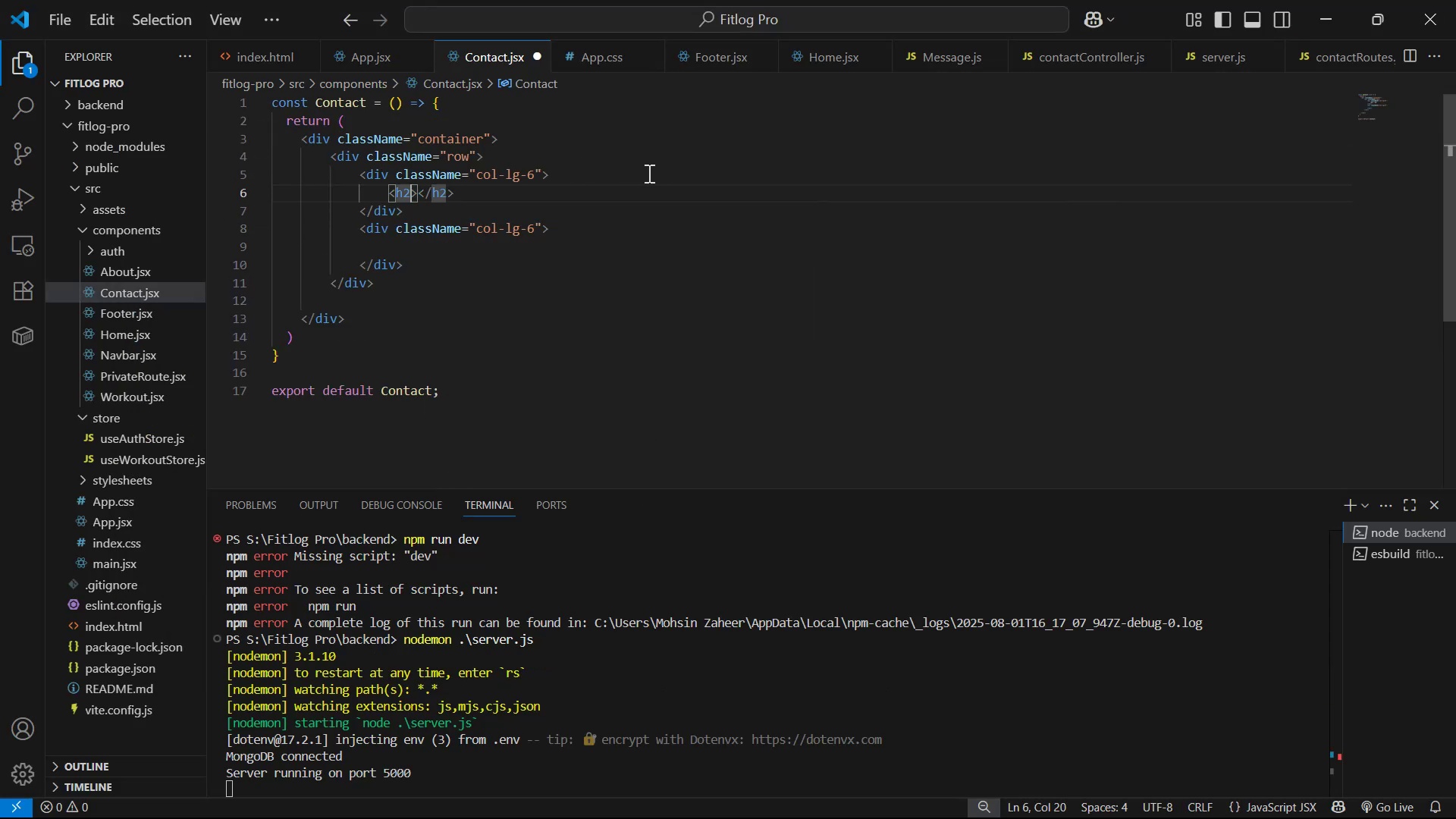 
type( cla)
 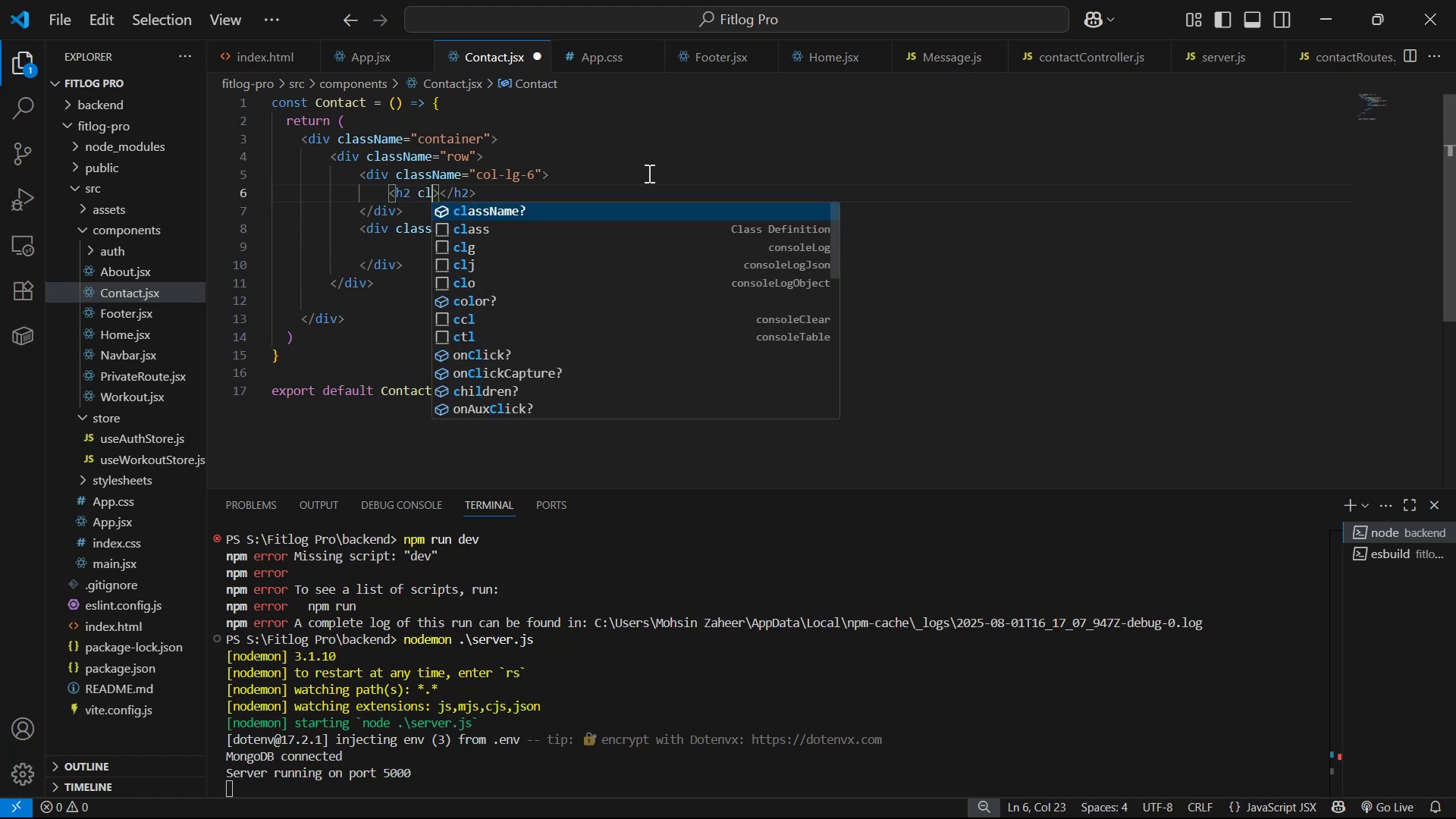 
key(Enter)
 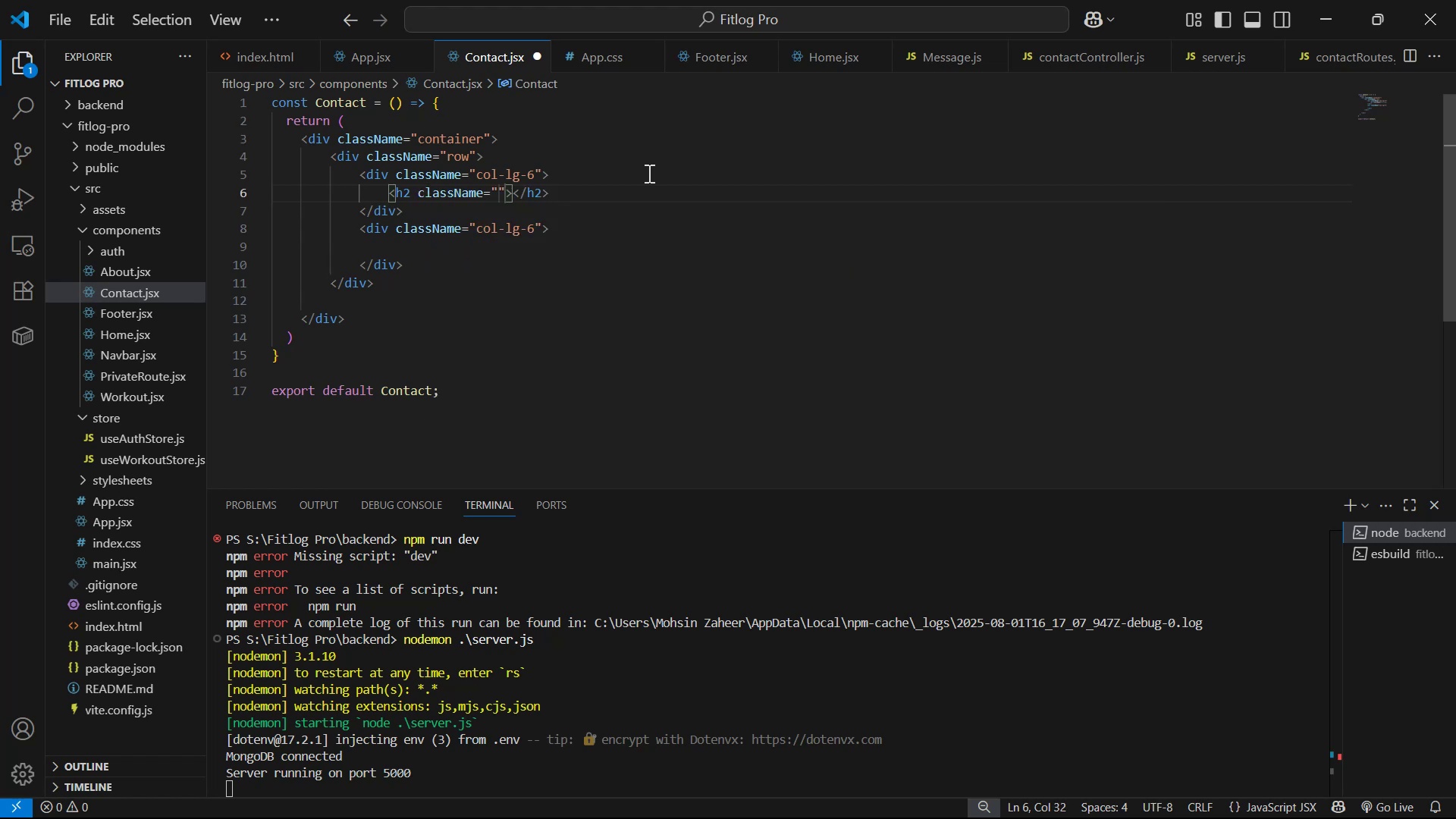 
type(contacty )
key(Backspace)
key(Backspace)
type(-tot)
key(Backspace)
key(Backspace)
type(itle )
key(Backspace)
 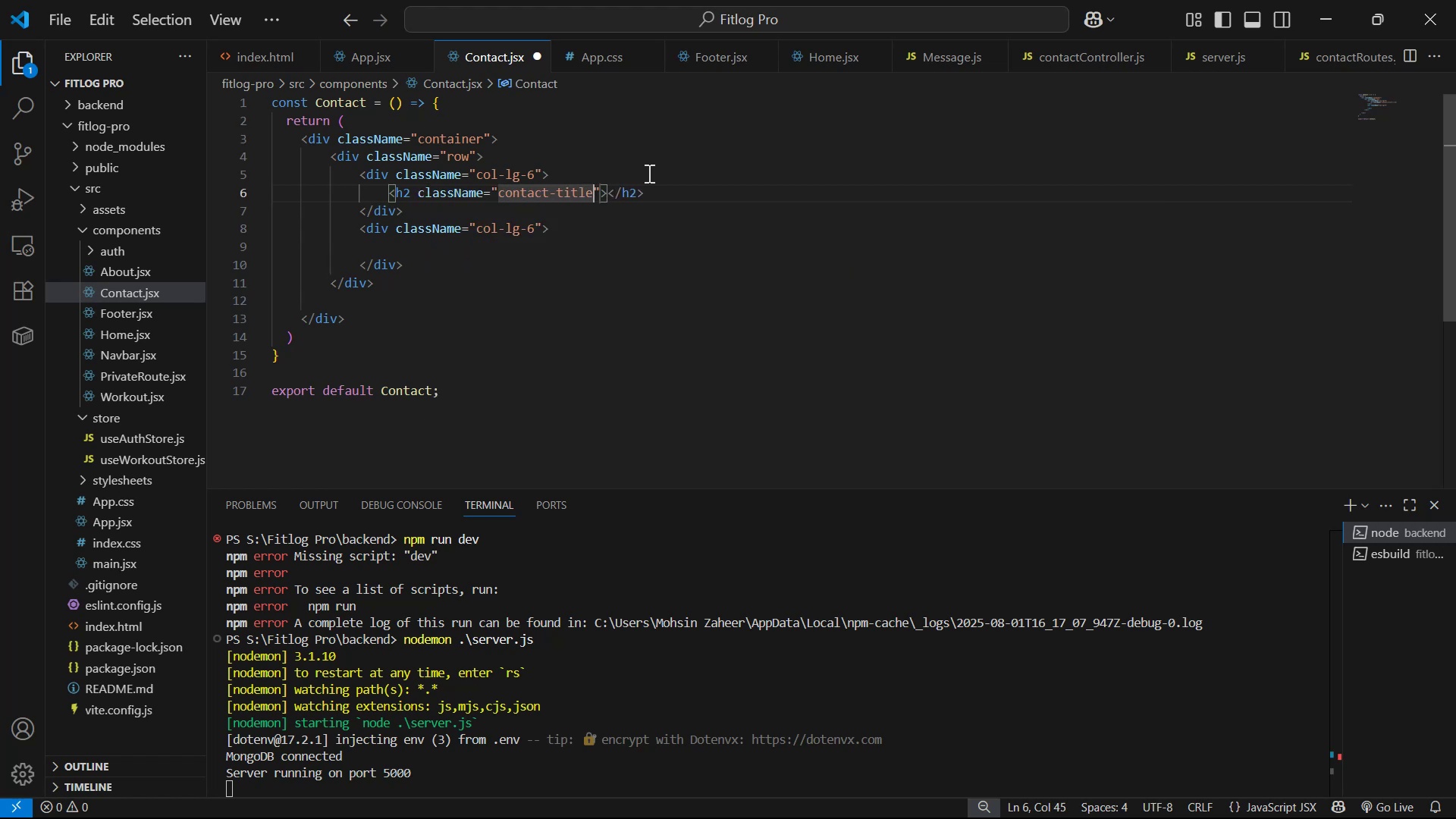 
key(Control+S)
 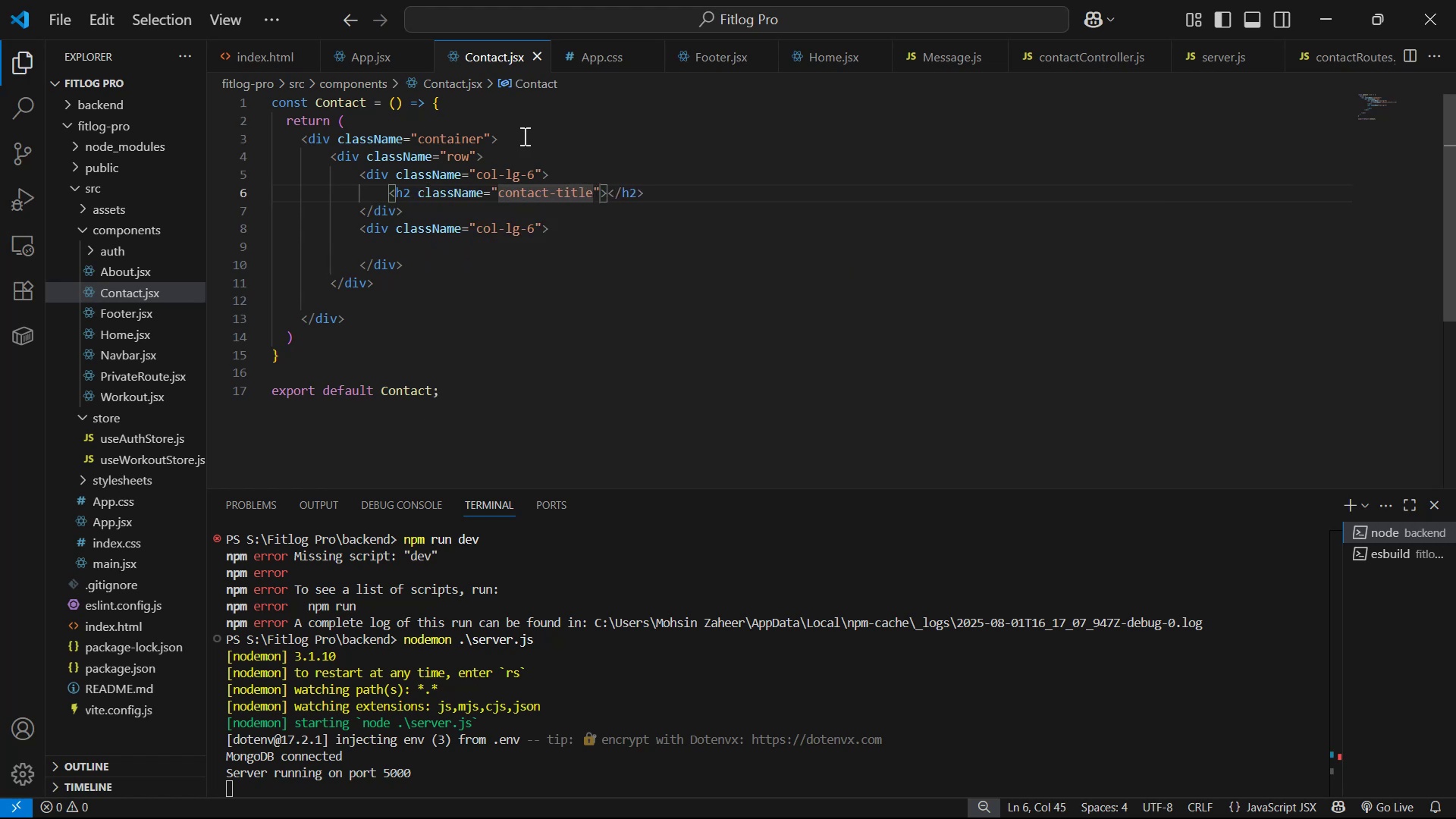 
left_click([497, 98])
 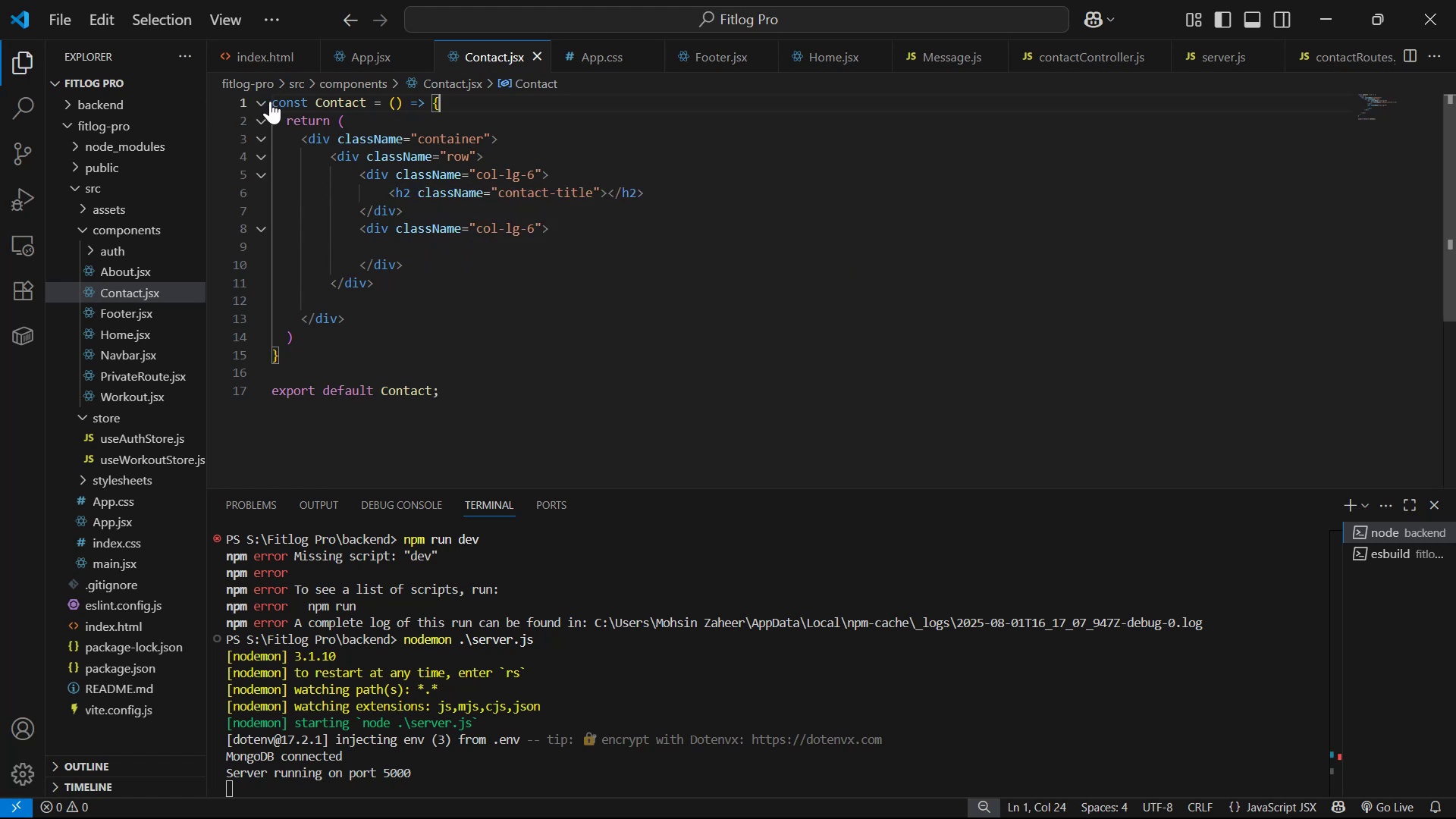 
left_click([275, 102])
 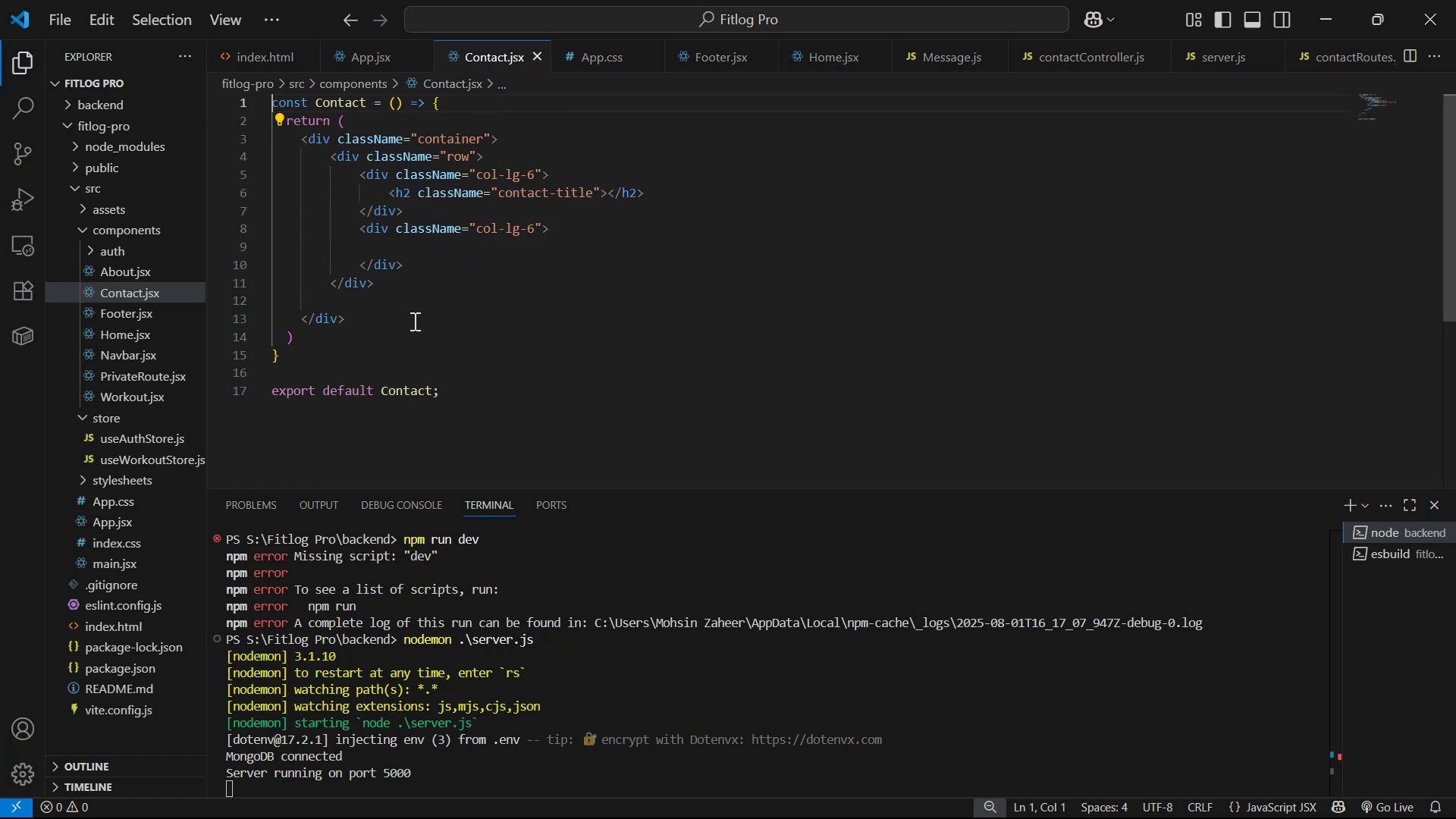 
key(Enter)
 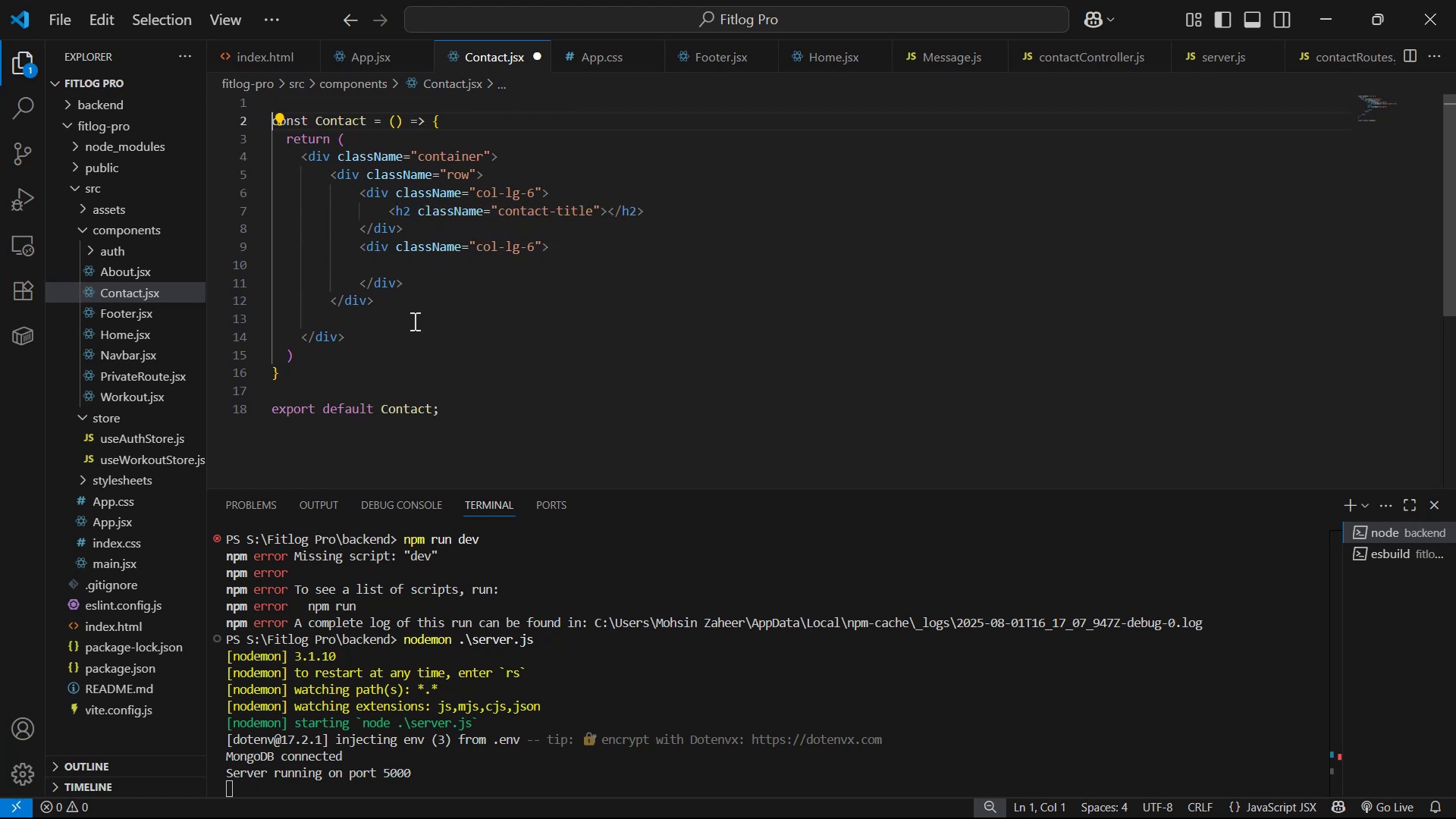 
key(Enter)
 